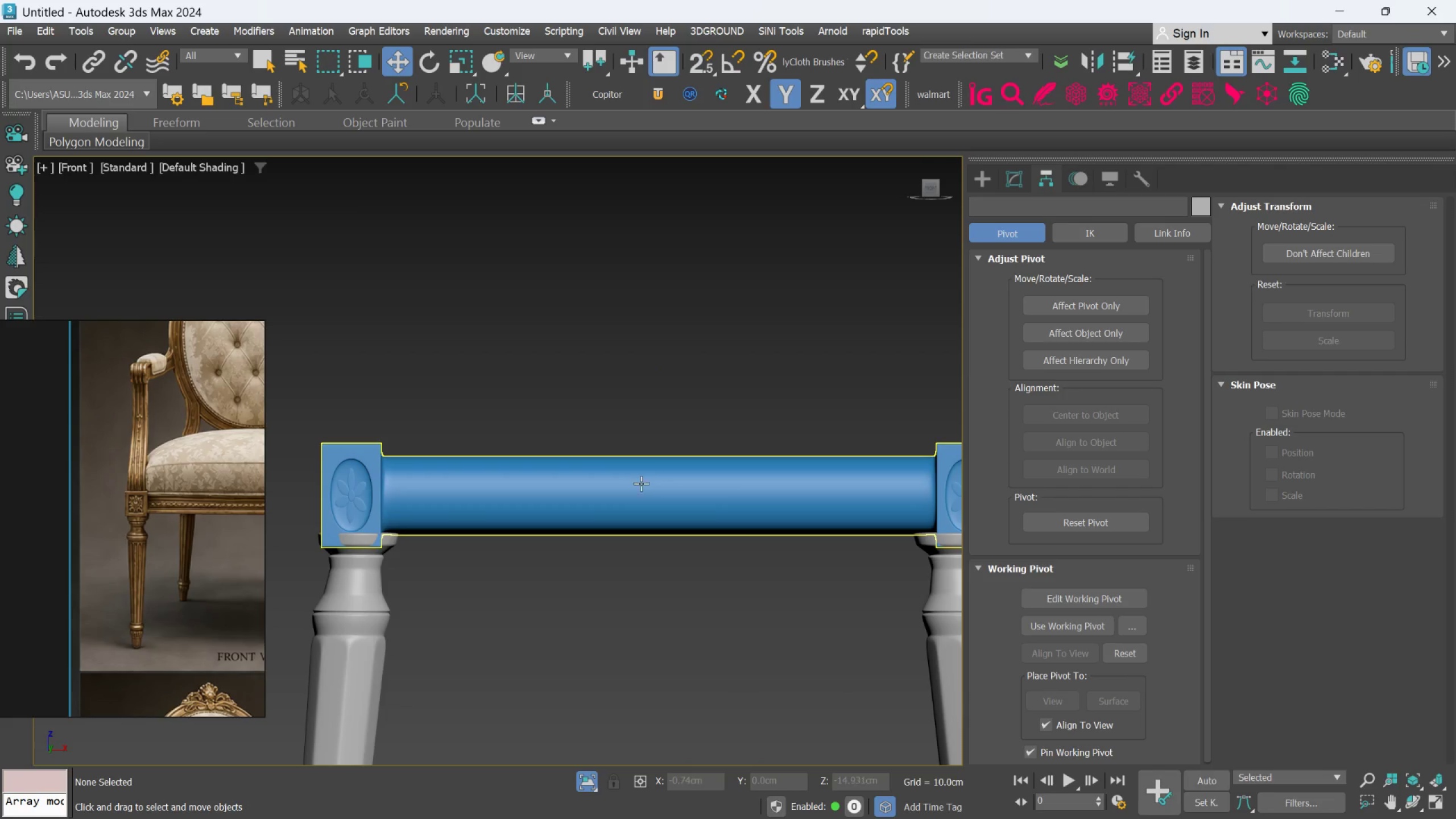 
left_click([639, 489])
 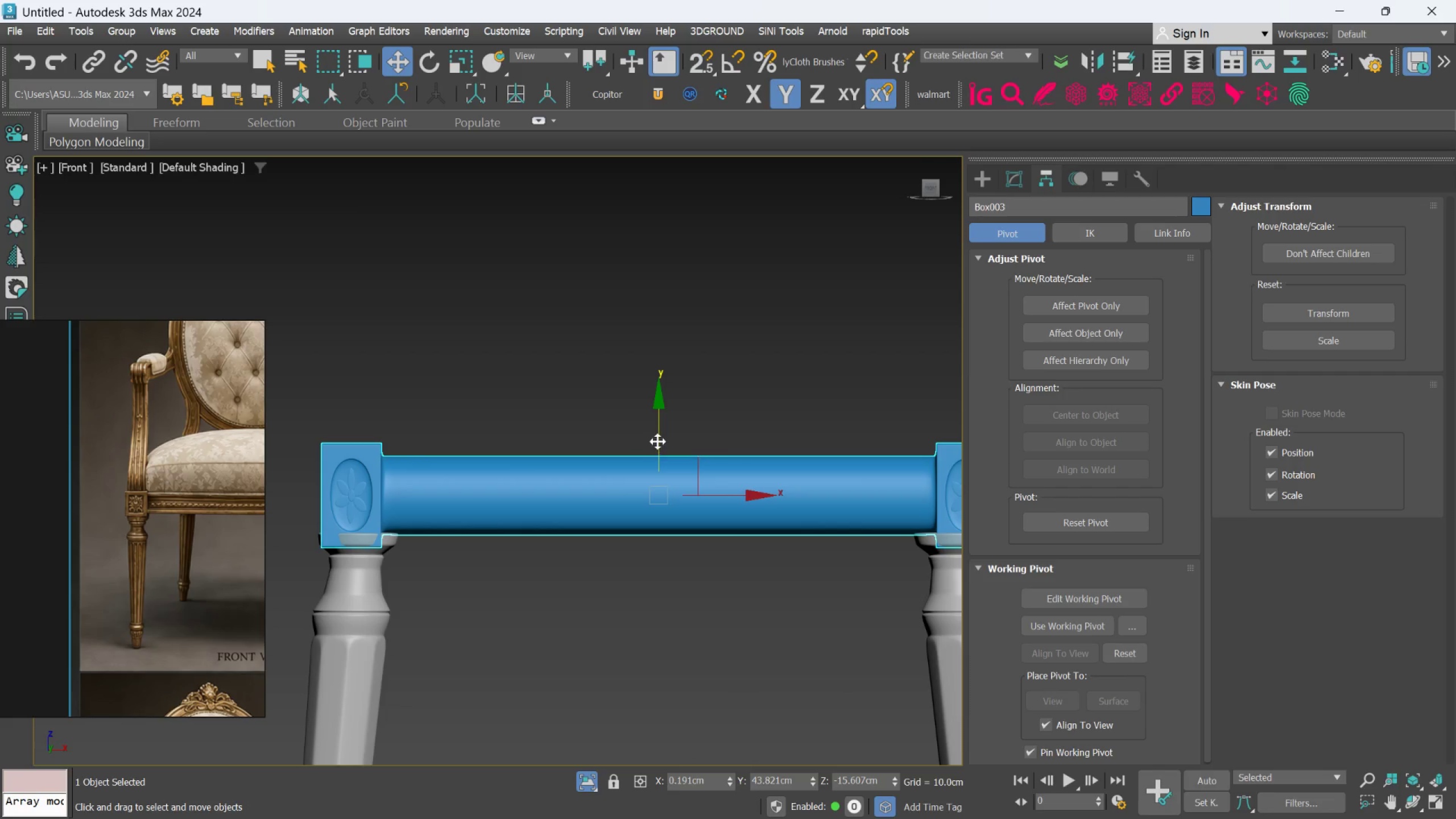 
left_click_drag(start_coordinate=[657, 441], to_coordinate=[663, 428])
 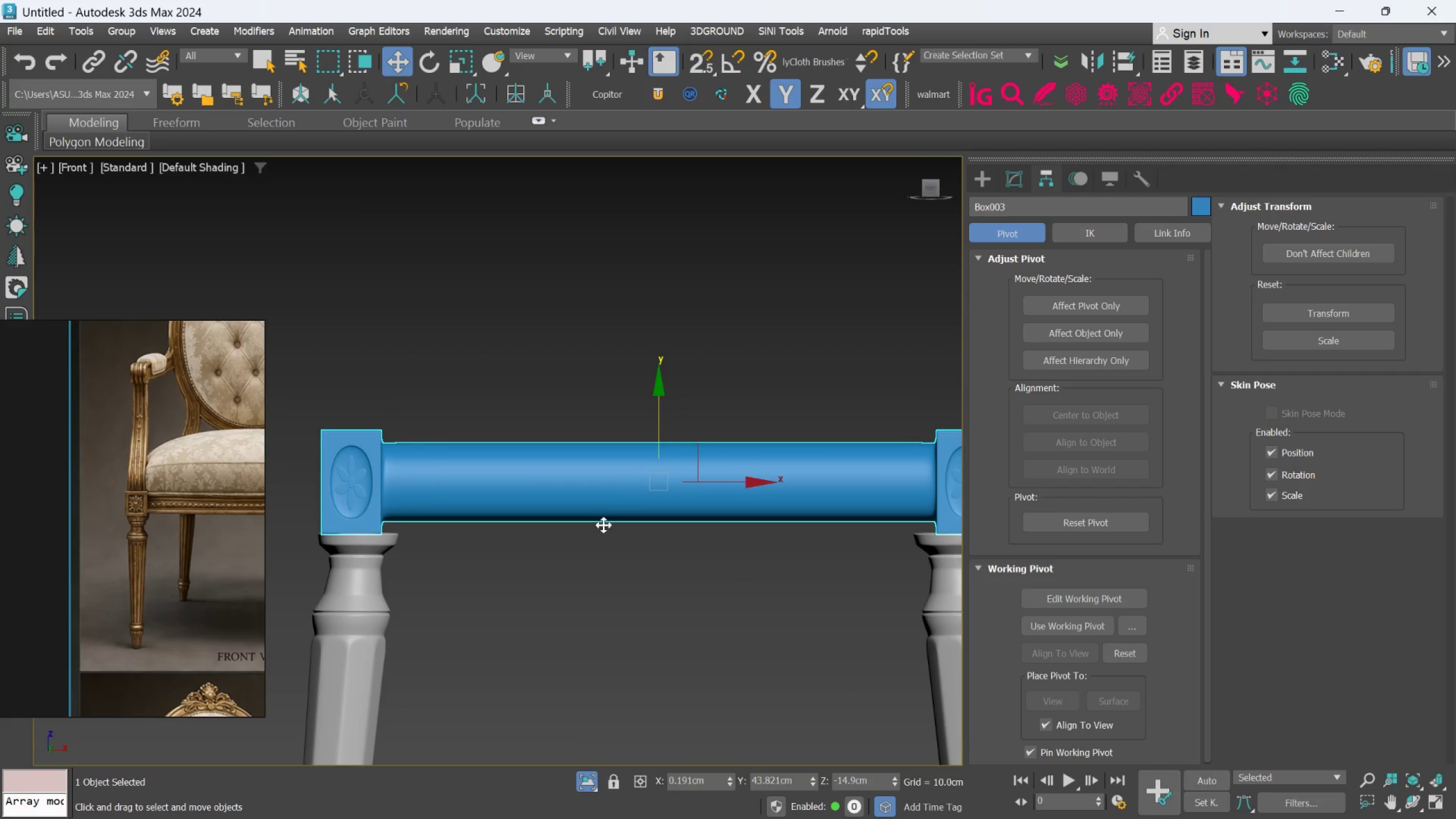 
scroll: coordinate [600, 529], scroll_direction: down, amount: 2.0
 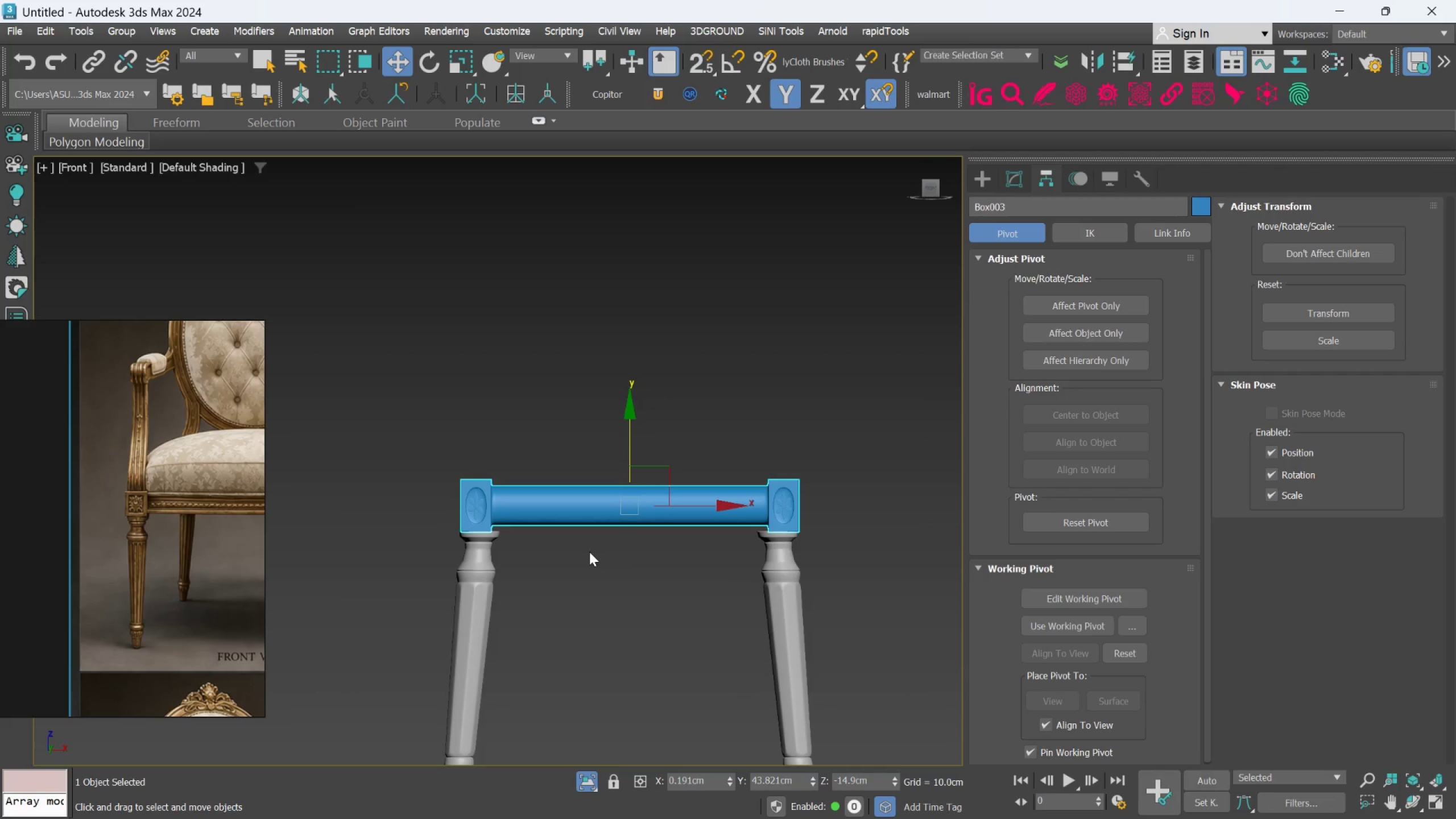 
hold_key(key=AltLeft, duration=1.2)
 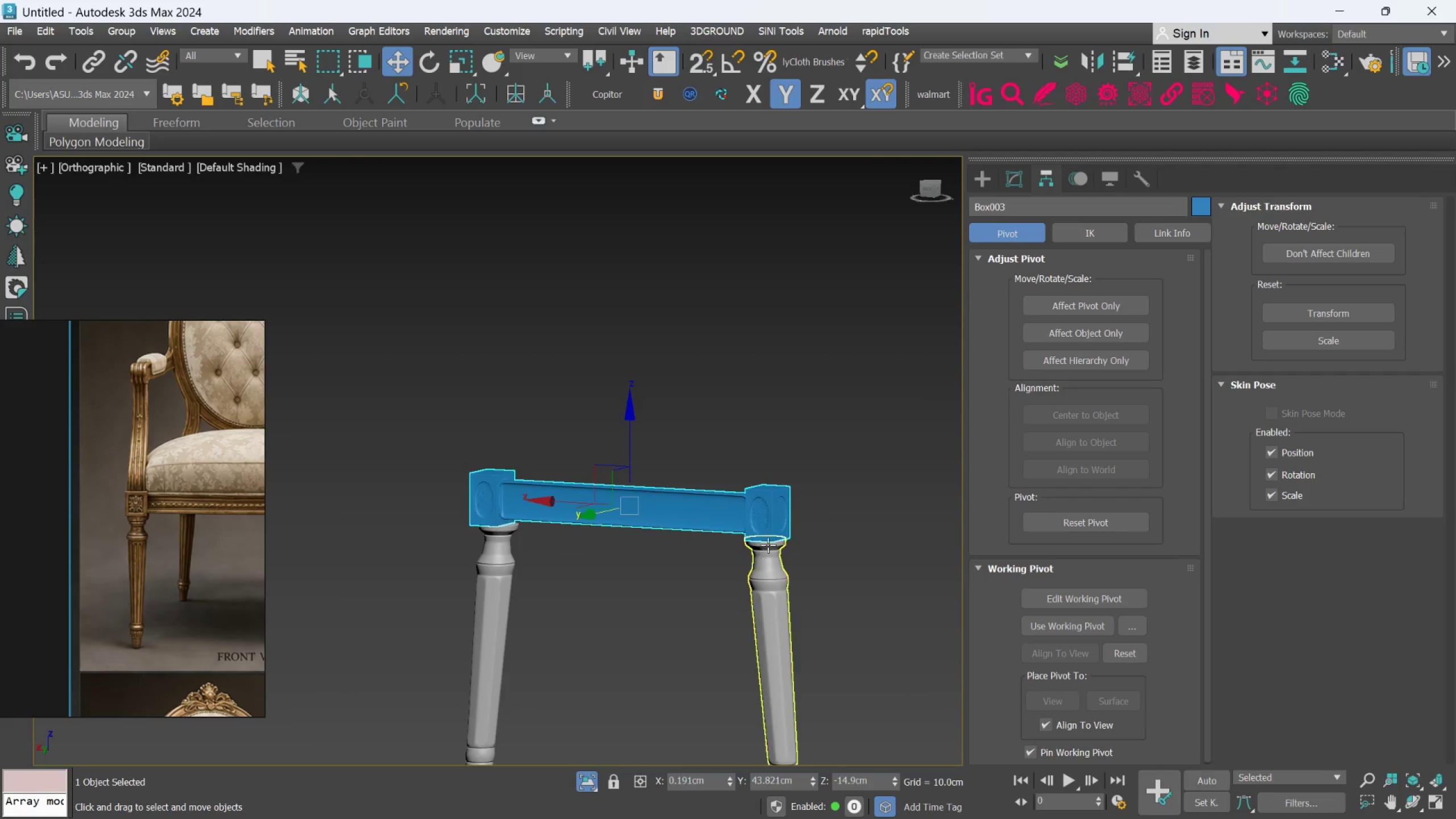 
scroll: coordinate [770, 540], scroll_direction: up, amount: 1.0
 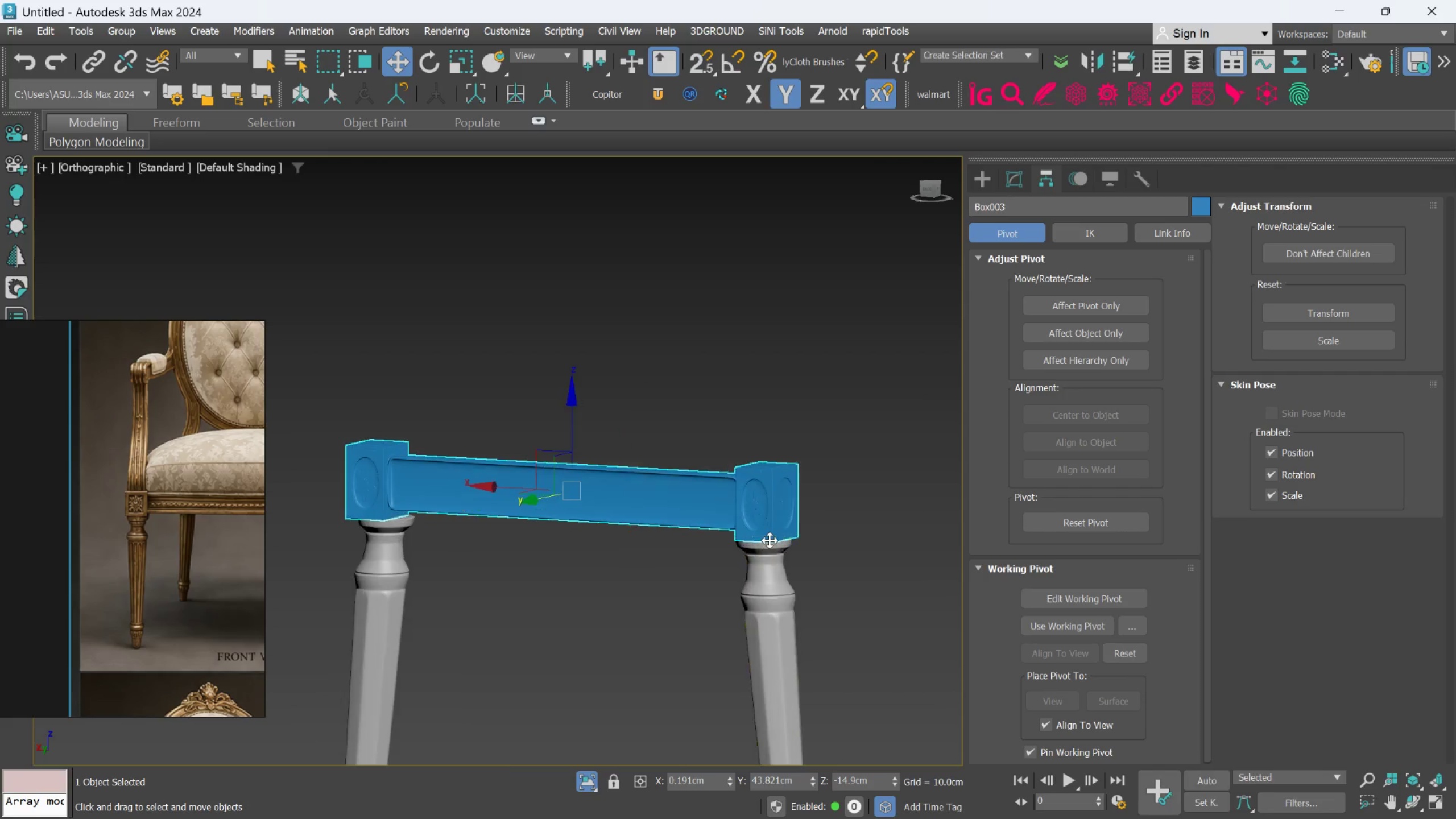 
hold_key(key=AltLeft, duration=1.5)
 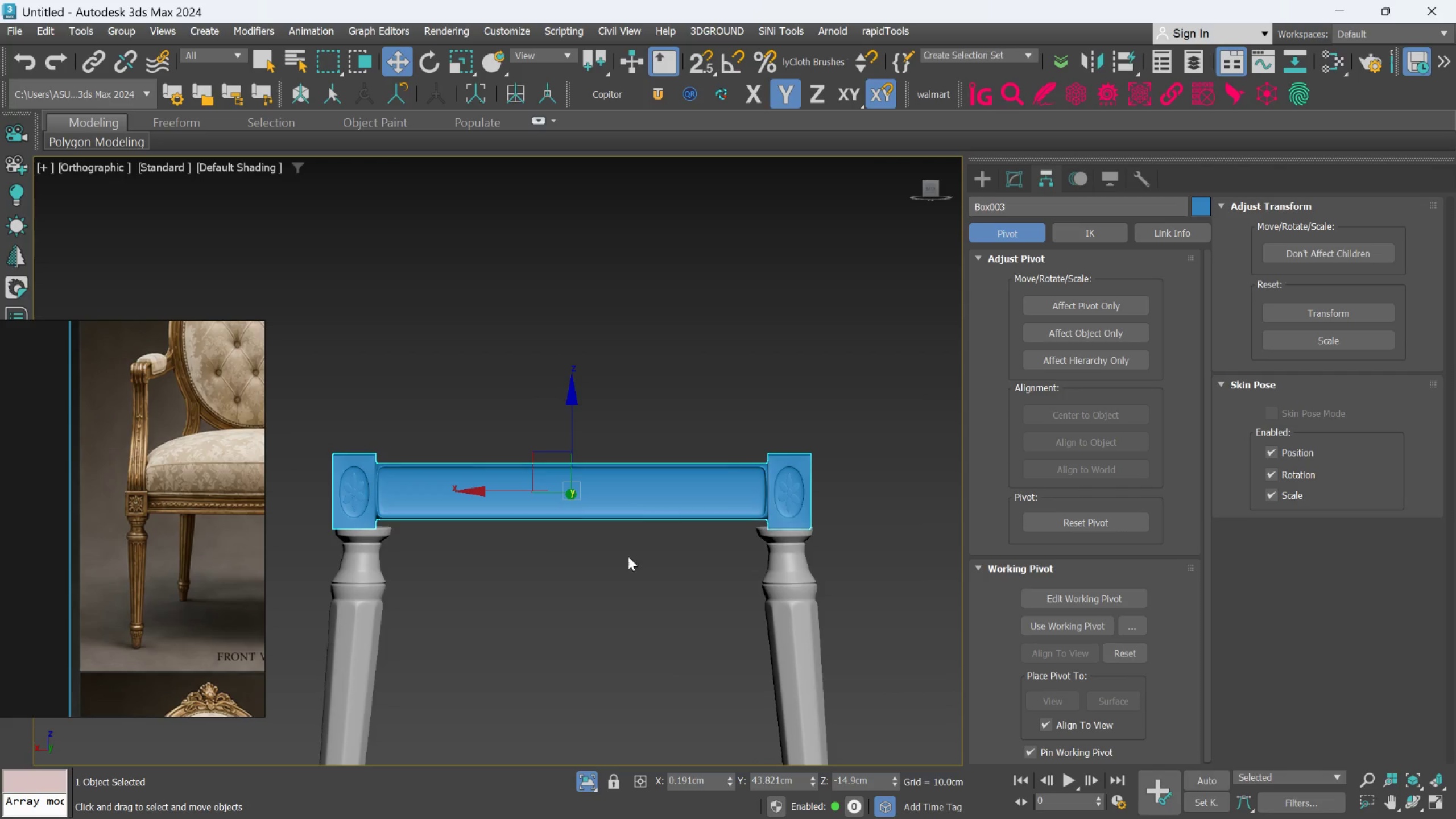 
hold_key(key=AltLeft, duration=0.48)
 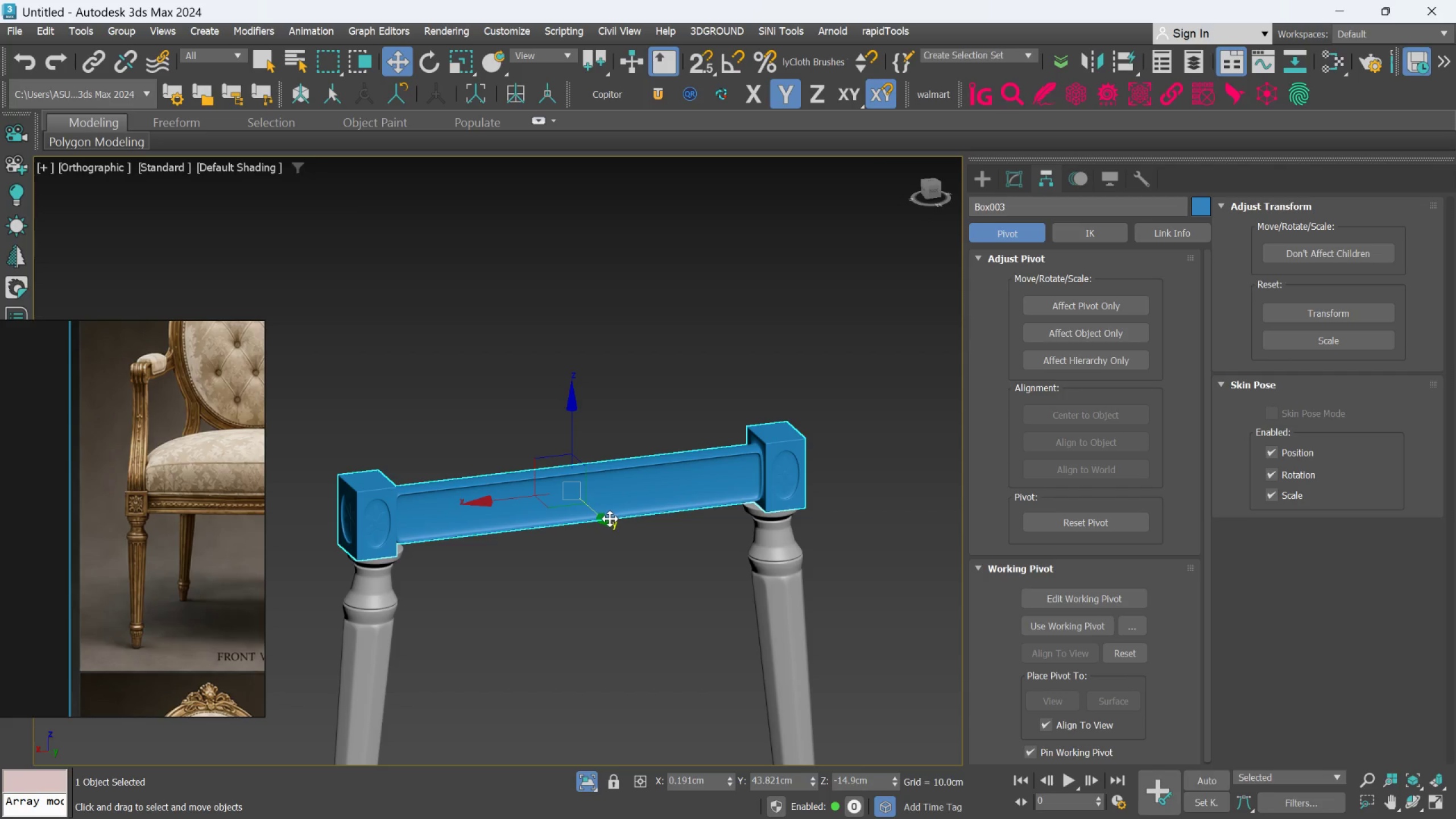 
left_click_drag(start_coordinate=[609, 520], to_coordinate=[599, 514])
 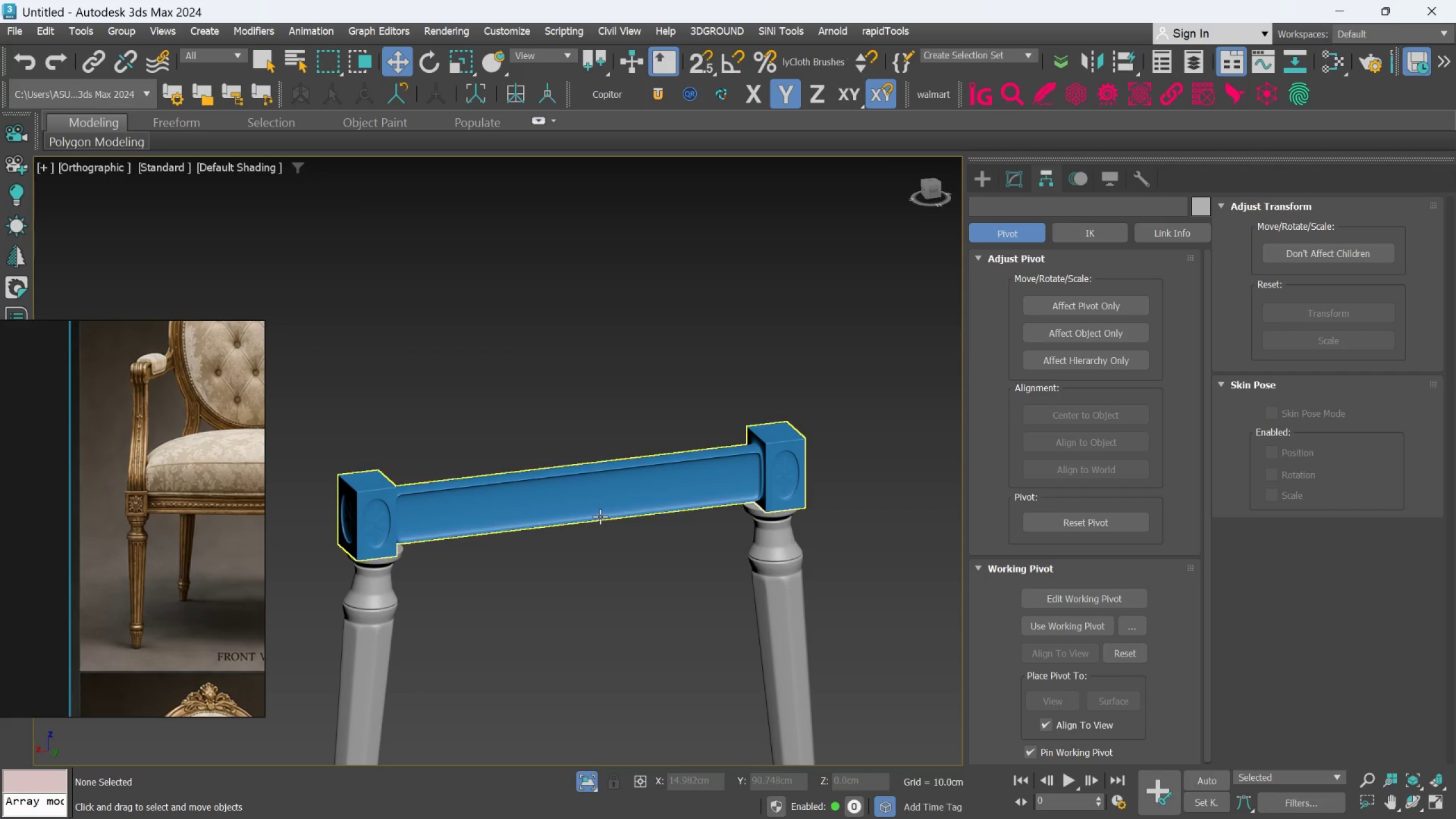 
left_click([600, 516])
 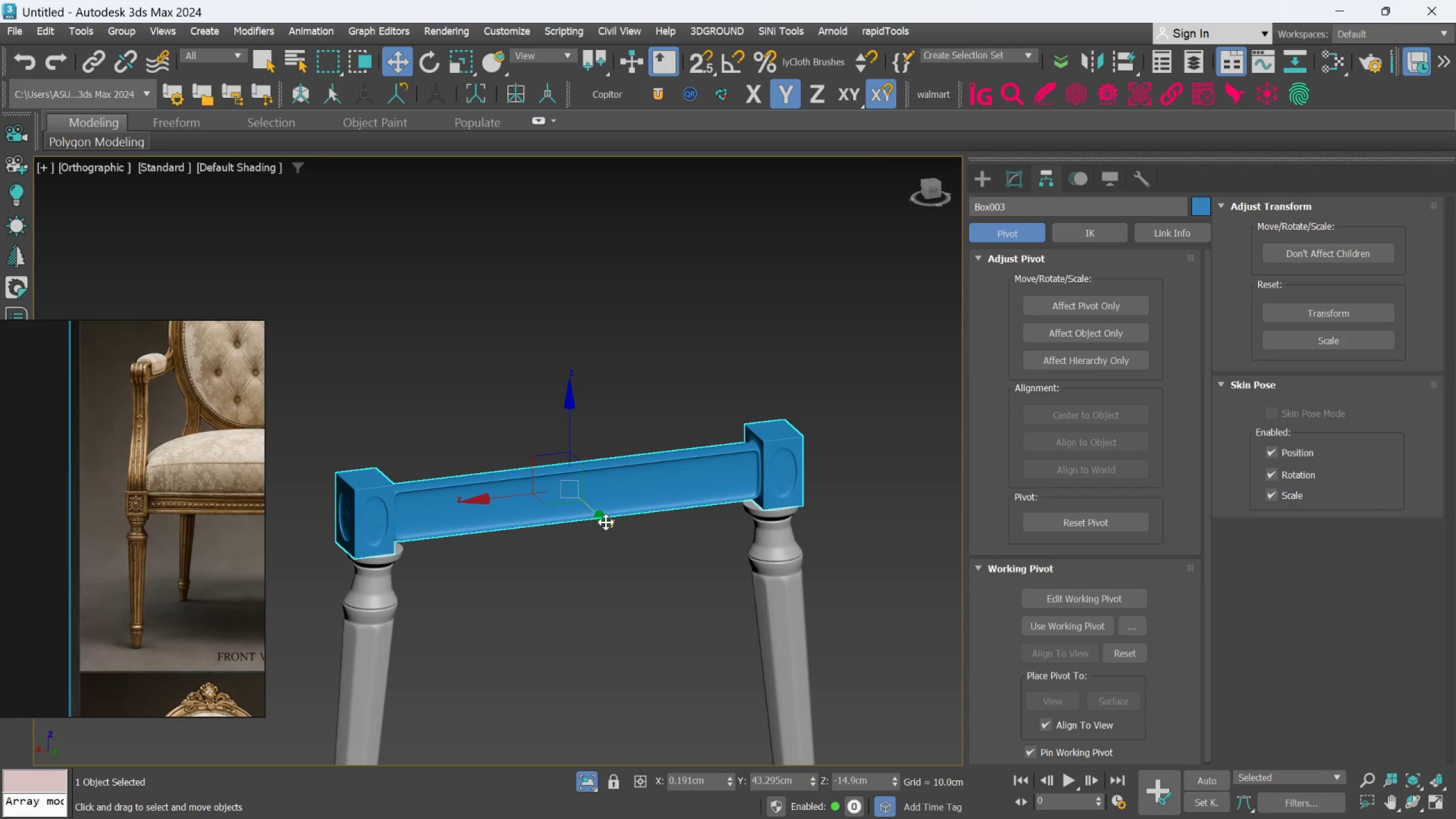 
left_click([92, 170])
 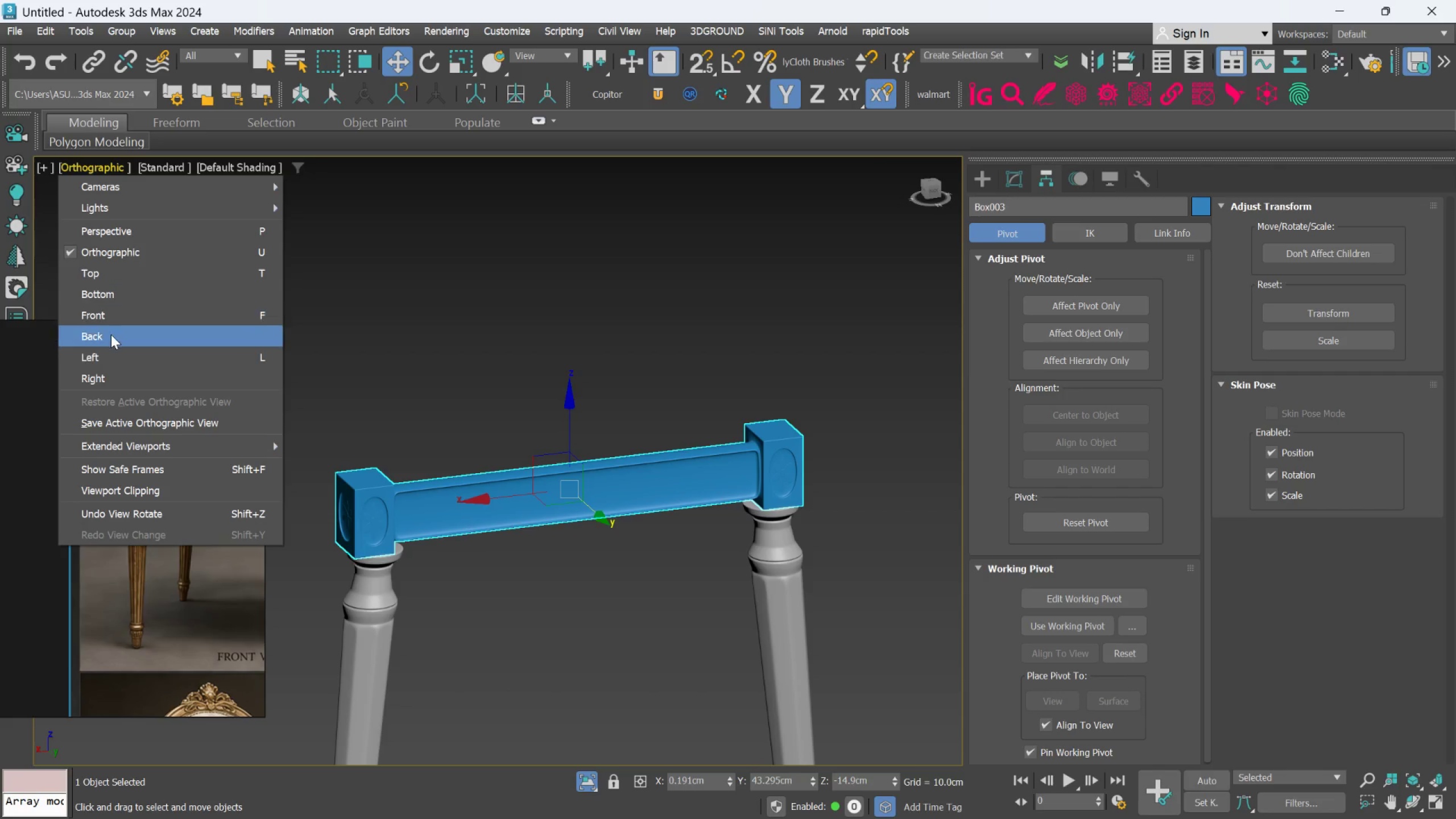 
left_click([111, 337])
 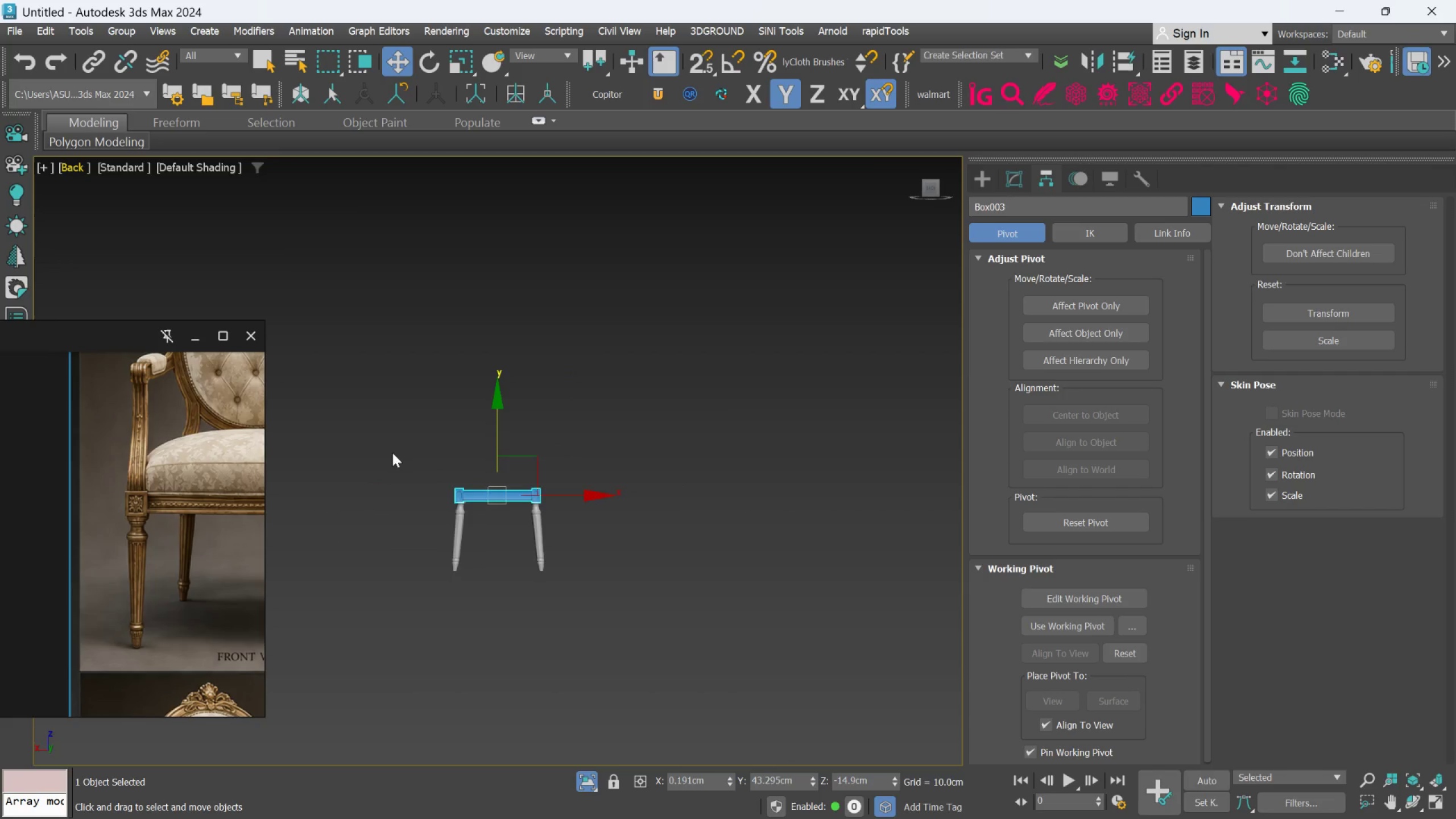 
scroll: coordinate [491, 498], scroll_direction: up, amount: 6.0
 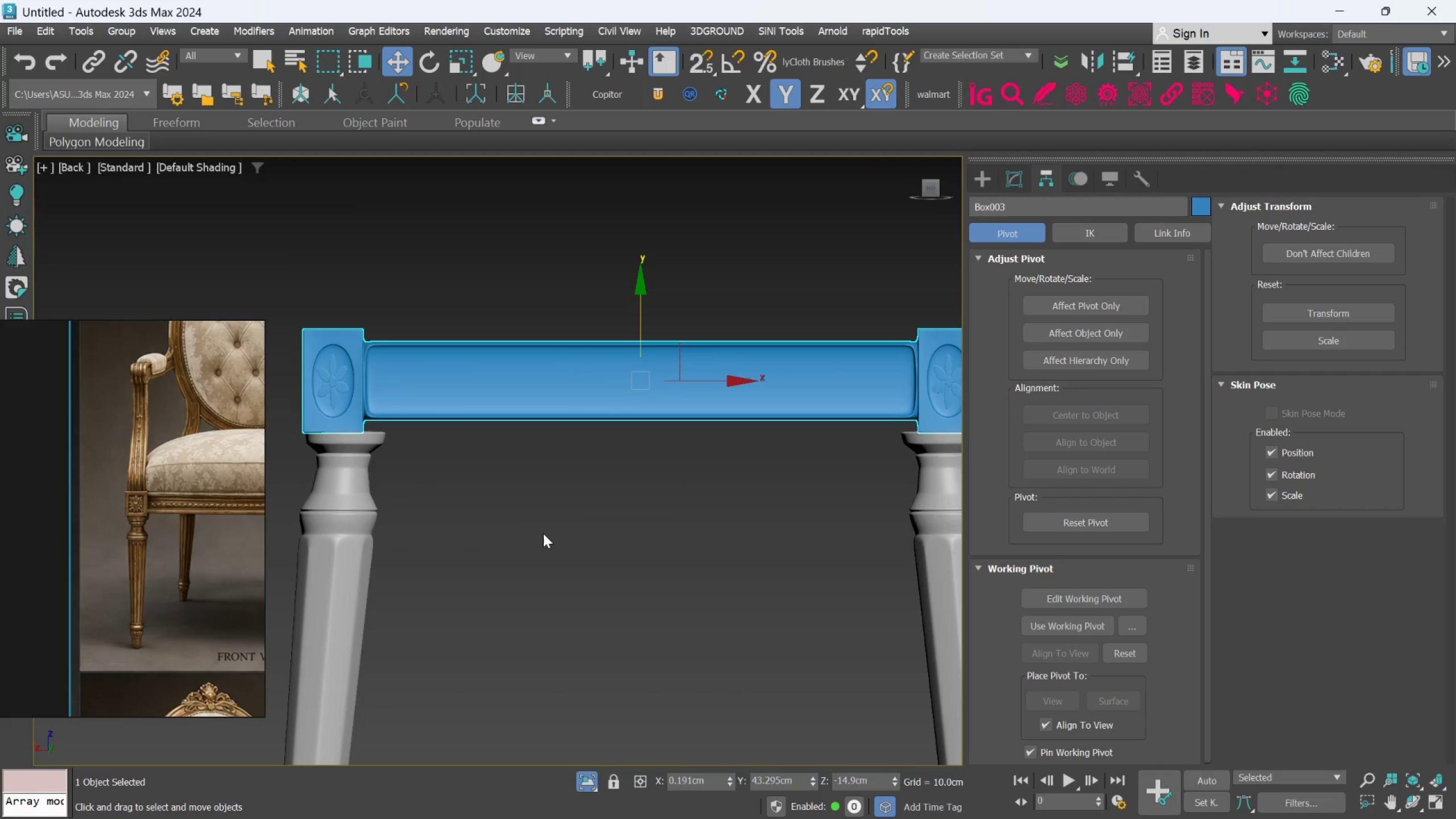 
scroll: coordinate [543, 533], scroll_direction: down, amount: 1.0
 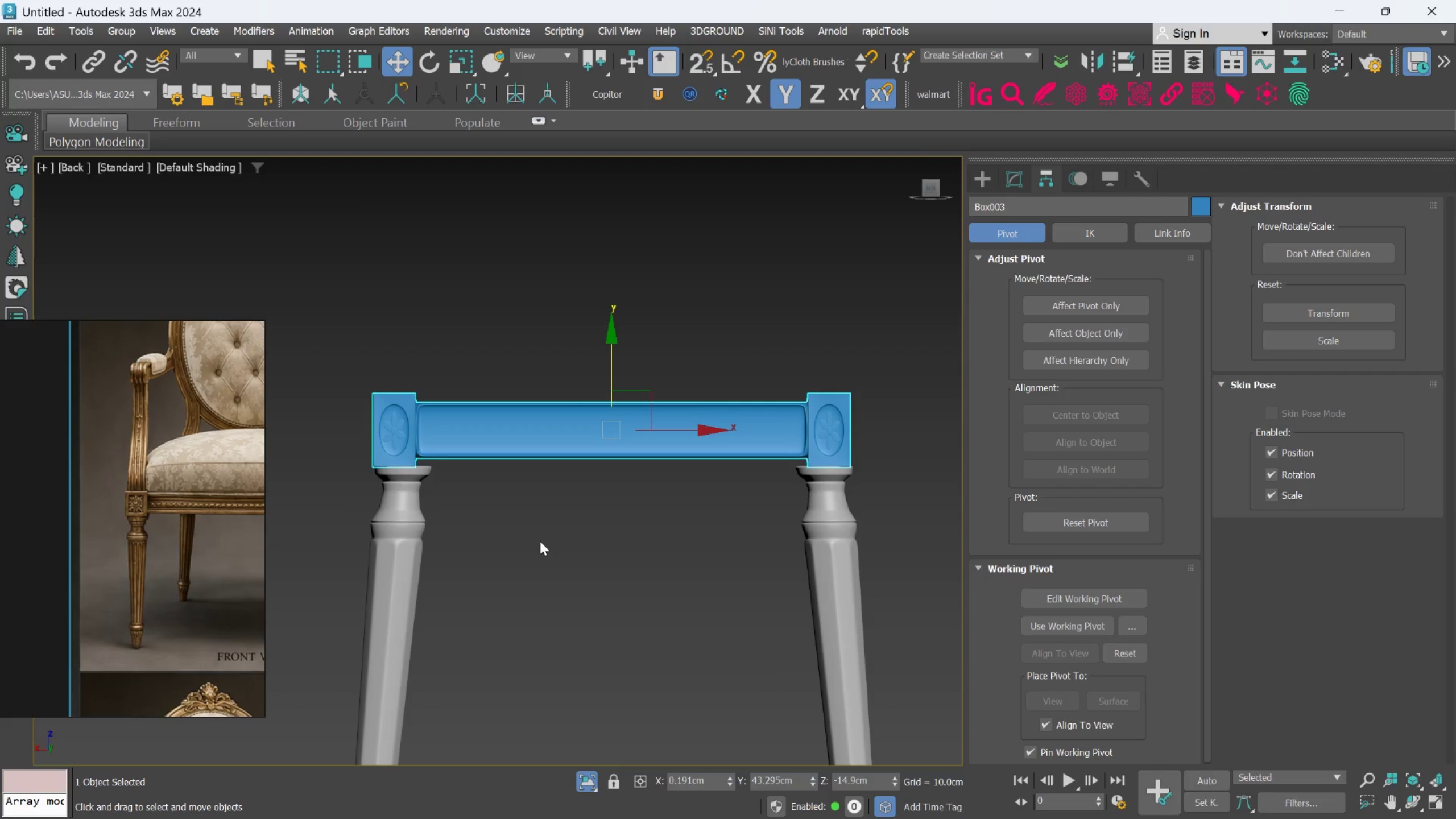 
key(R)
 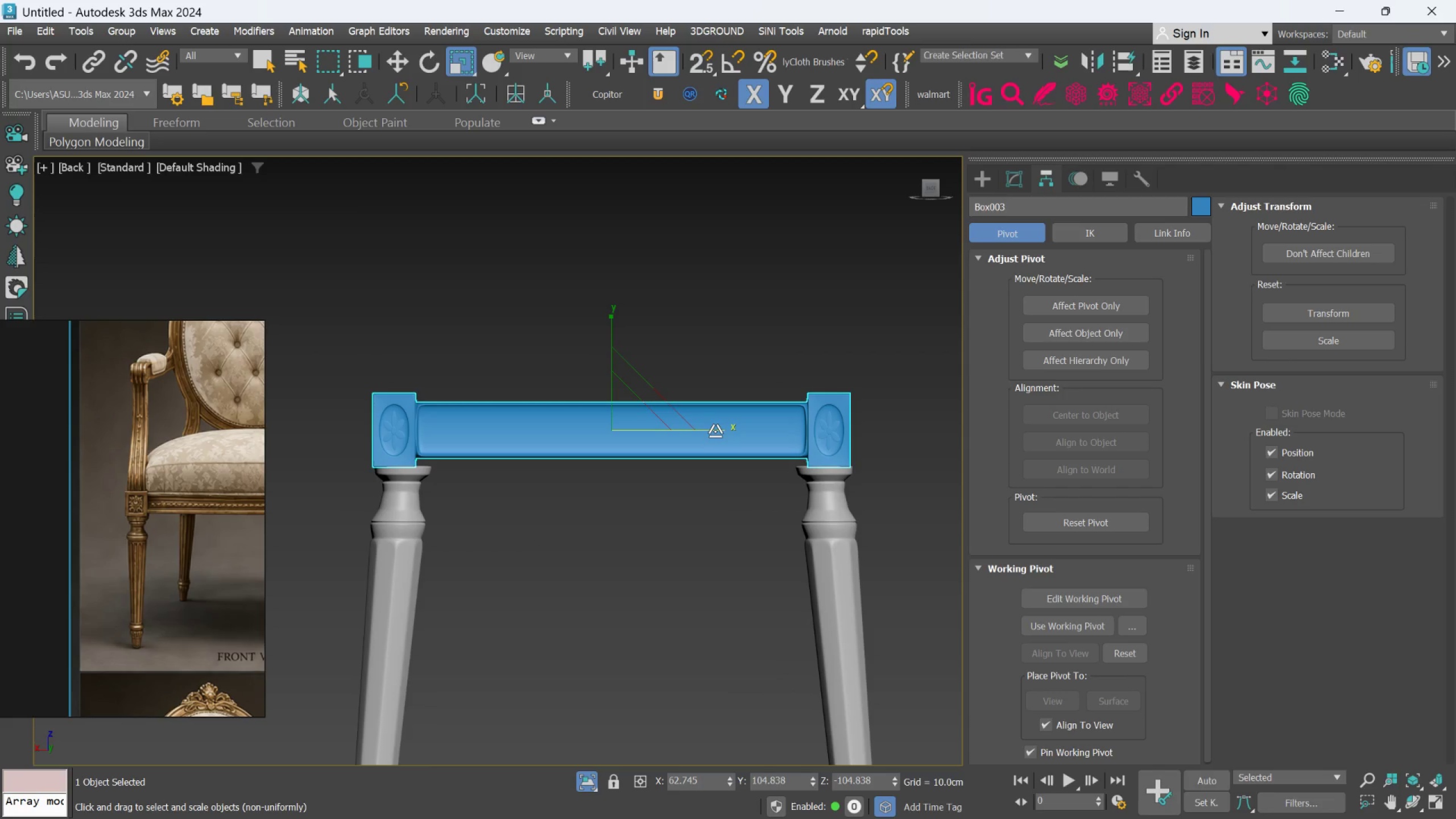 
left_click_drag(start_coordinate=[715, 431], to_coordinate=[713, 426])
 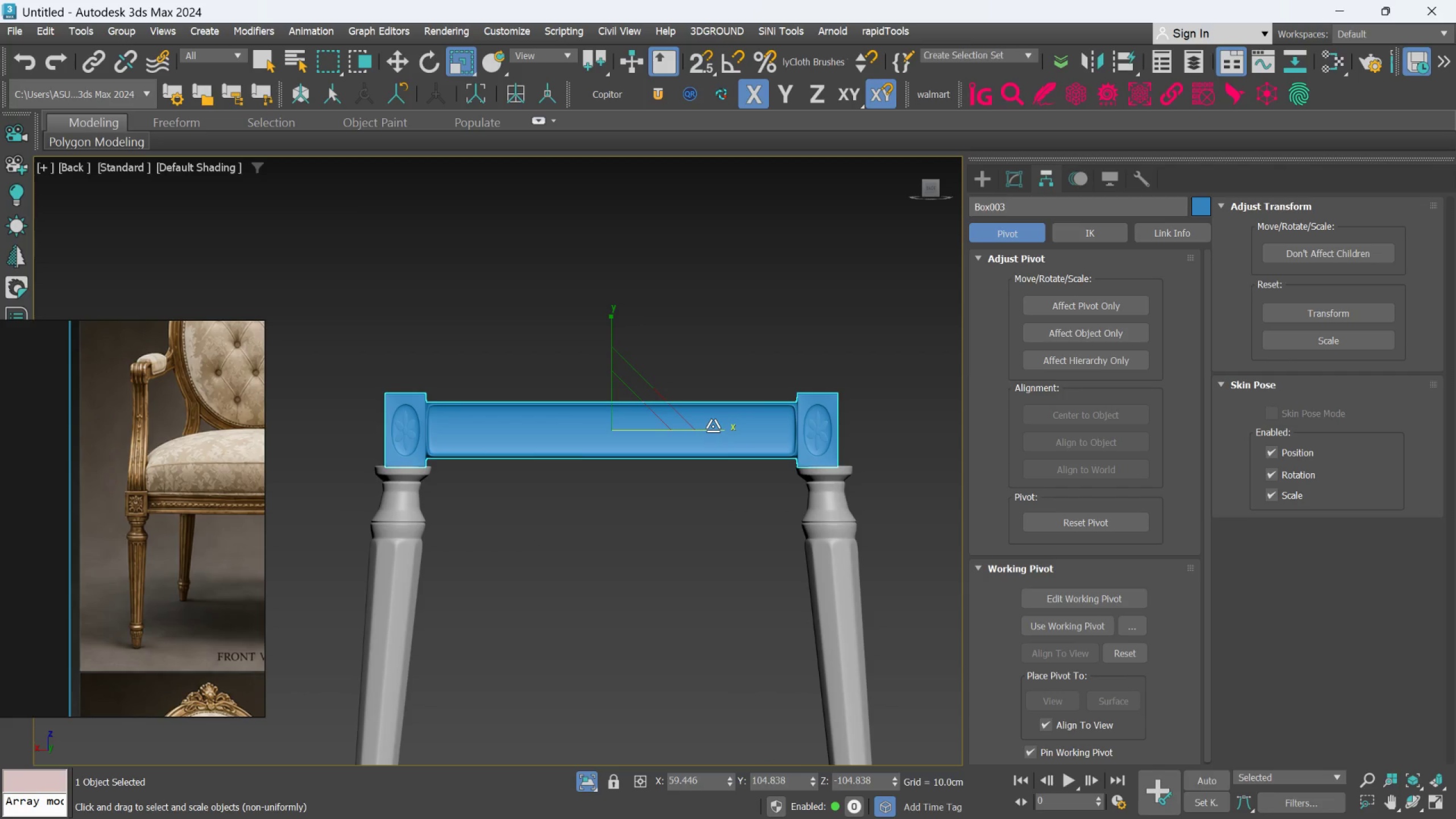 
key(Control+Z)
 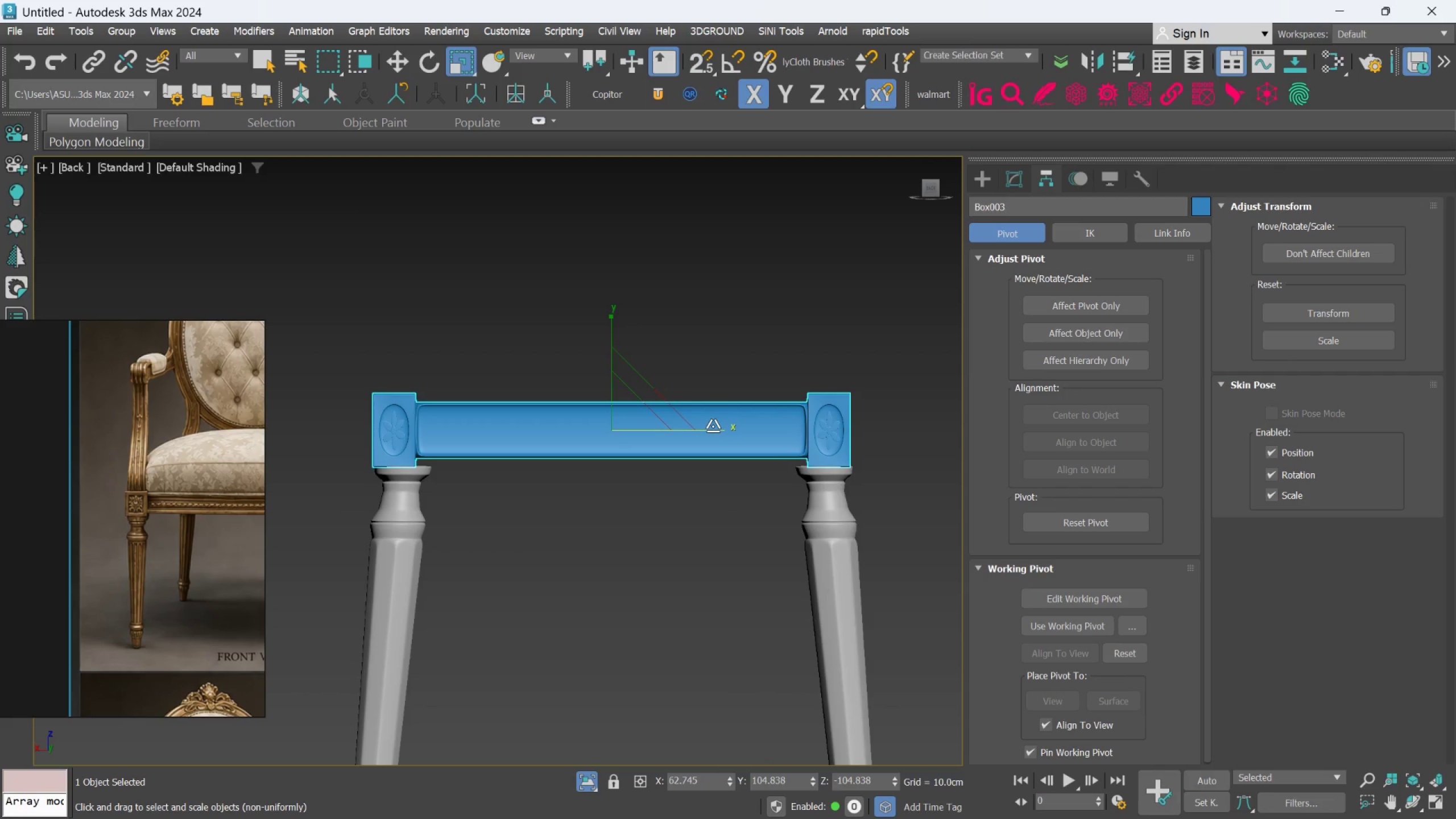 
key(Control+Z)
 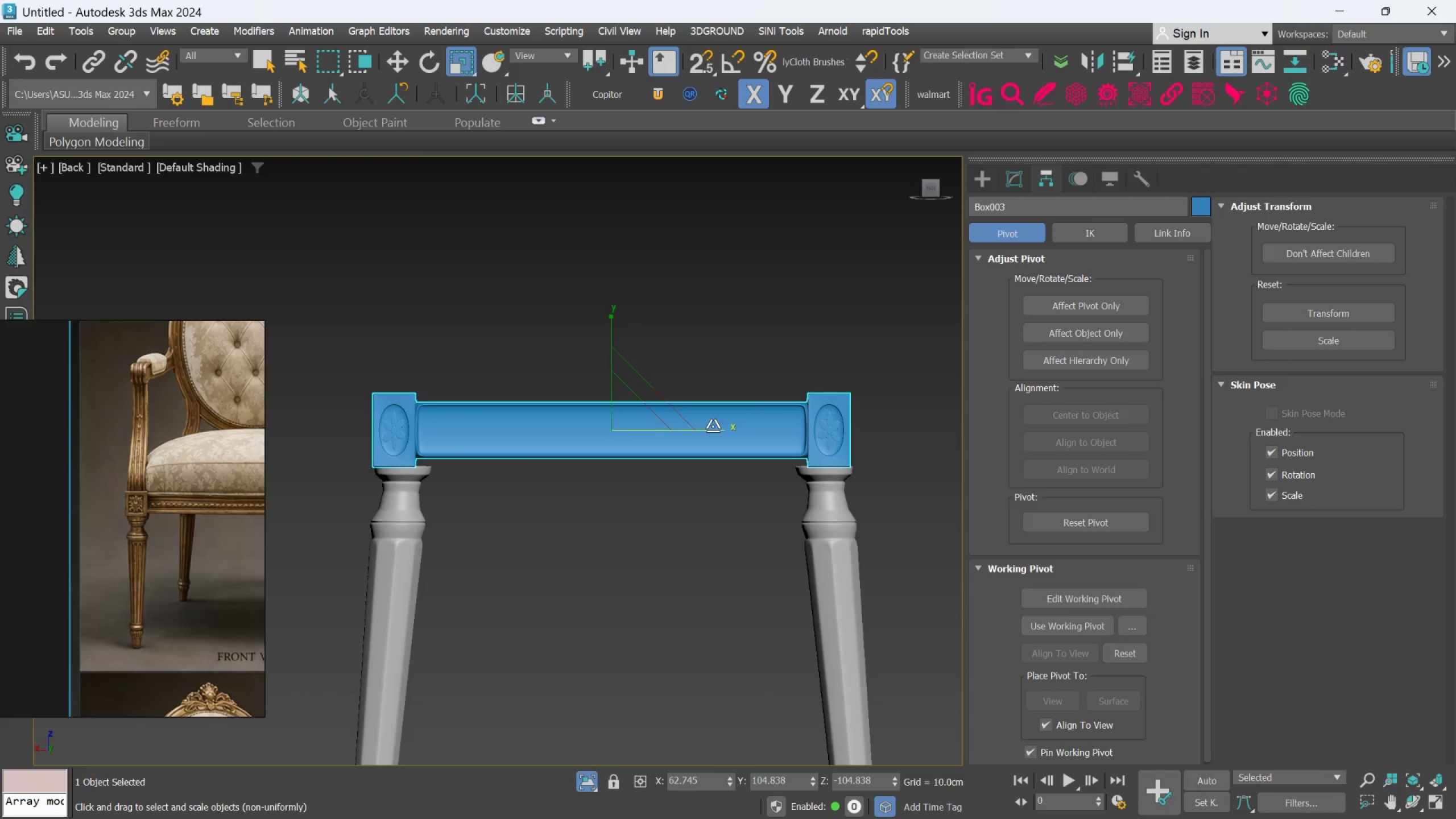 
key(Control+Z)
 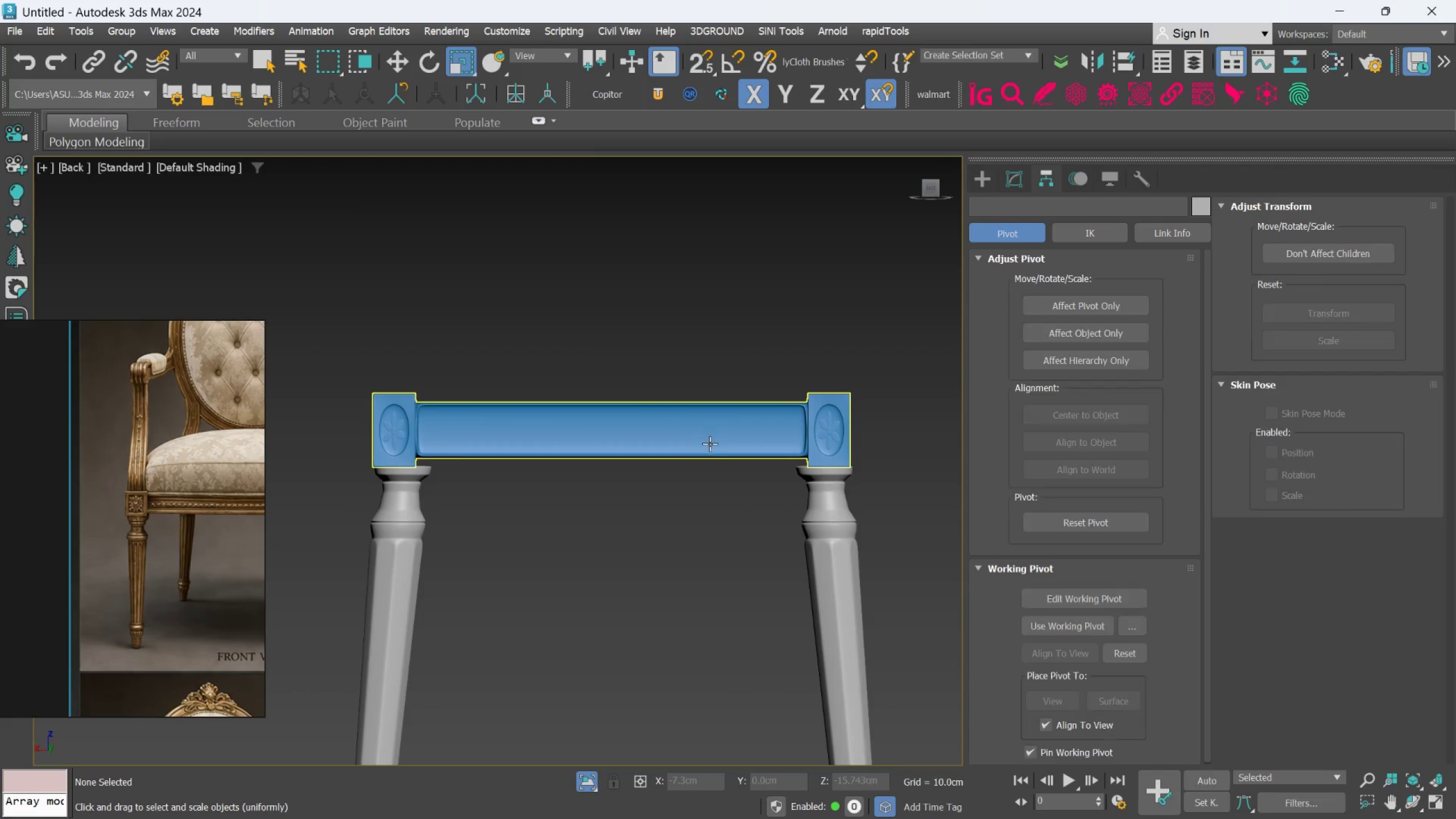 
key(Control+Z)
 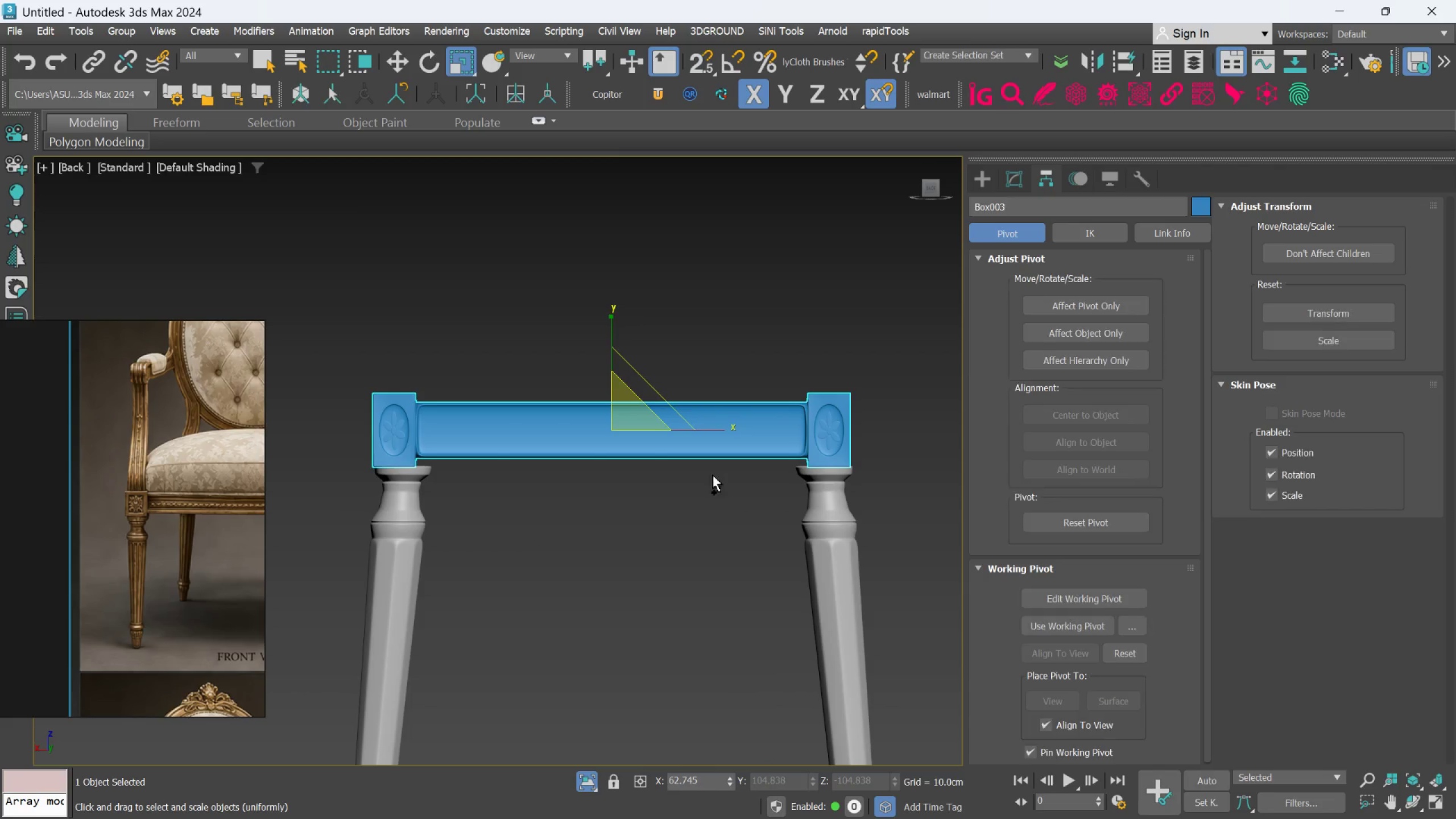 
key(Control+Z)
 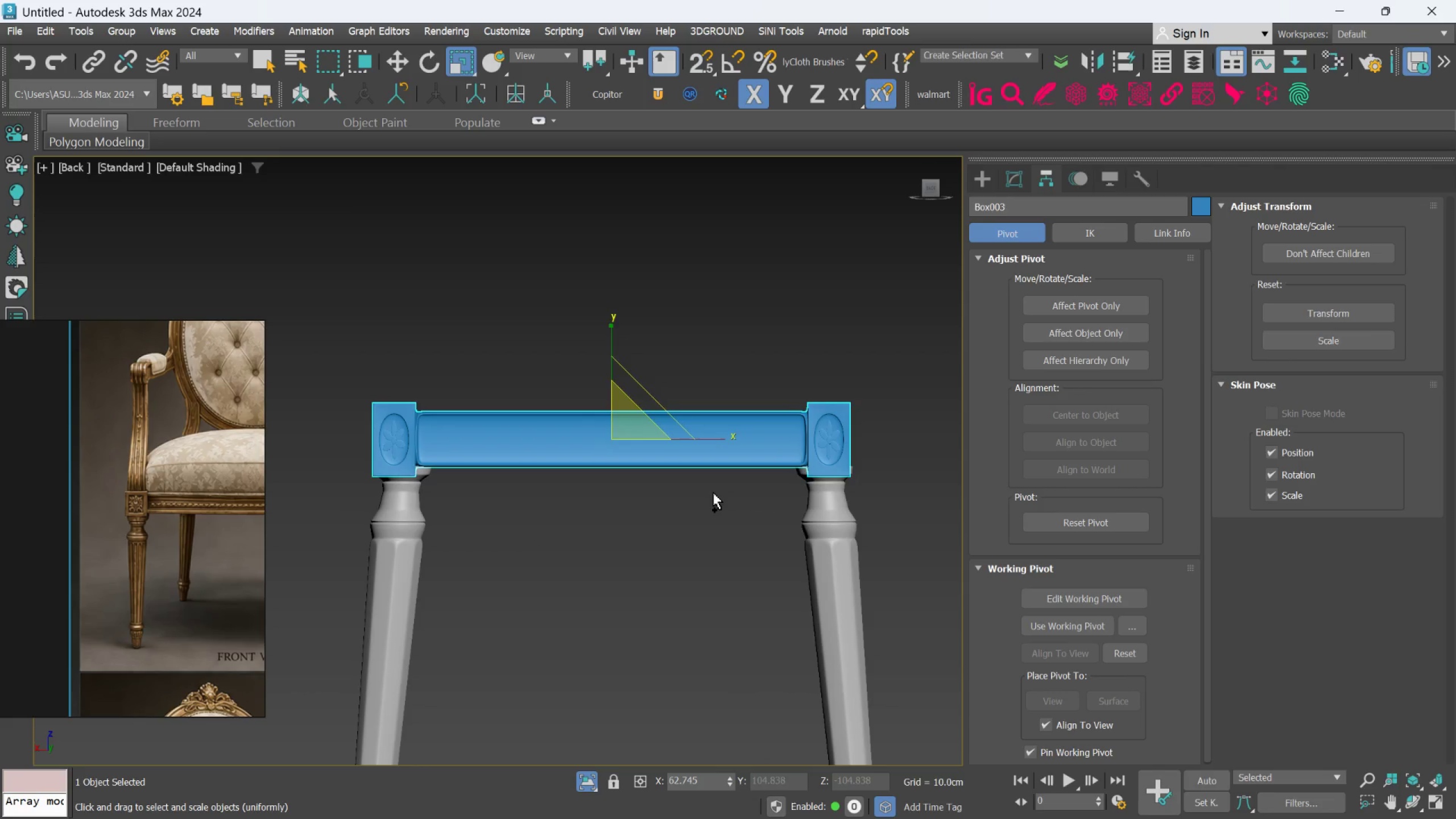 
key(Control+Z)
 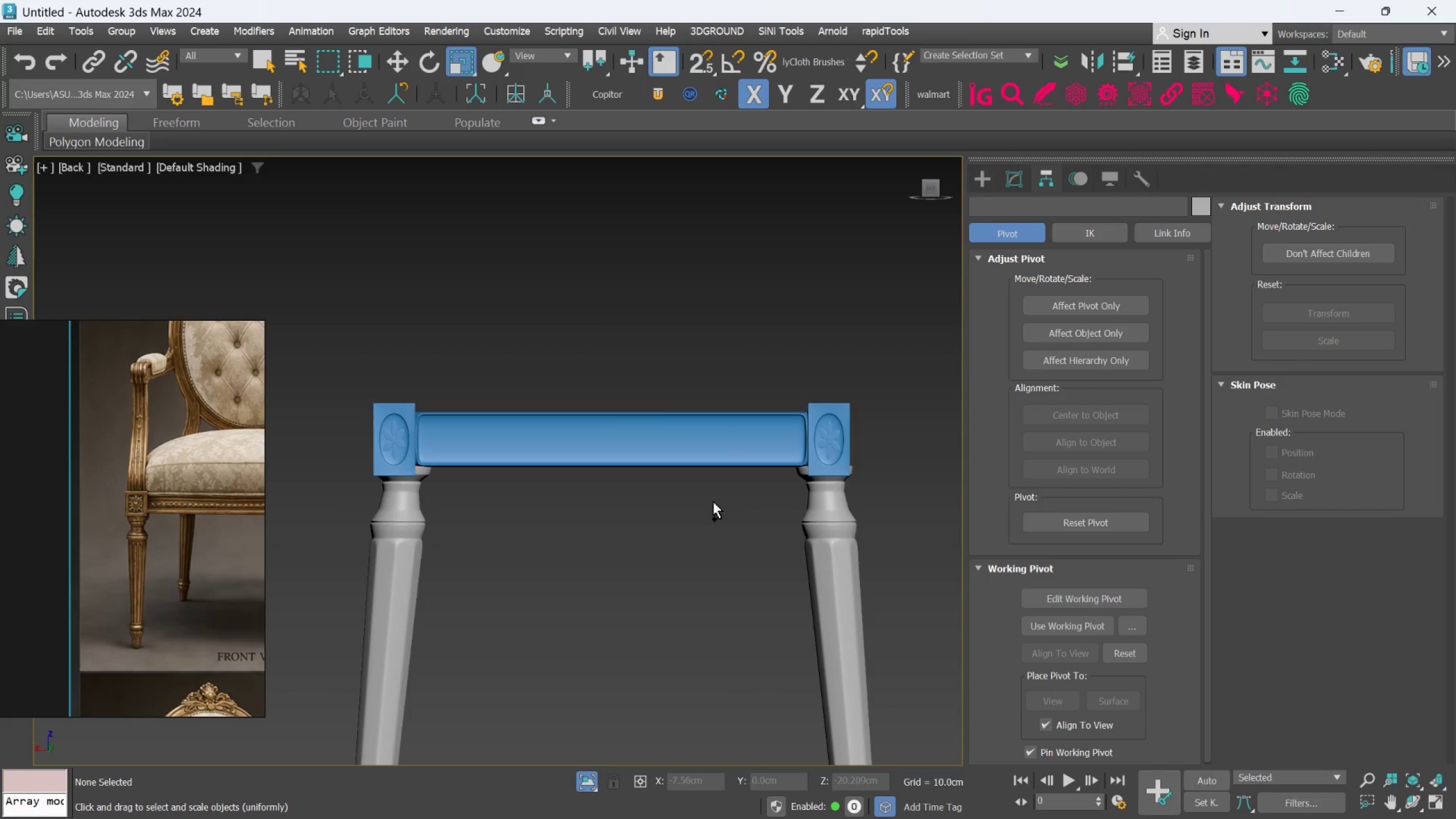 
key(Control+Z)
 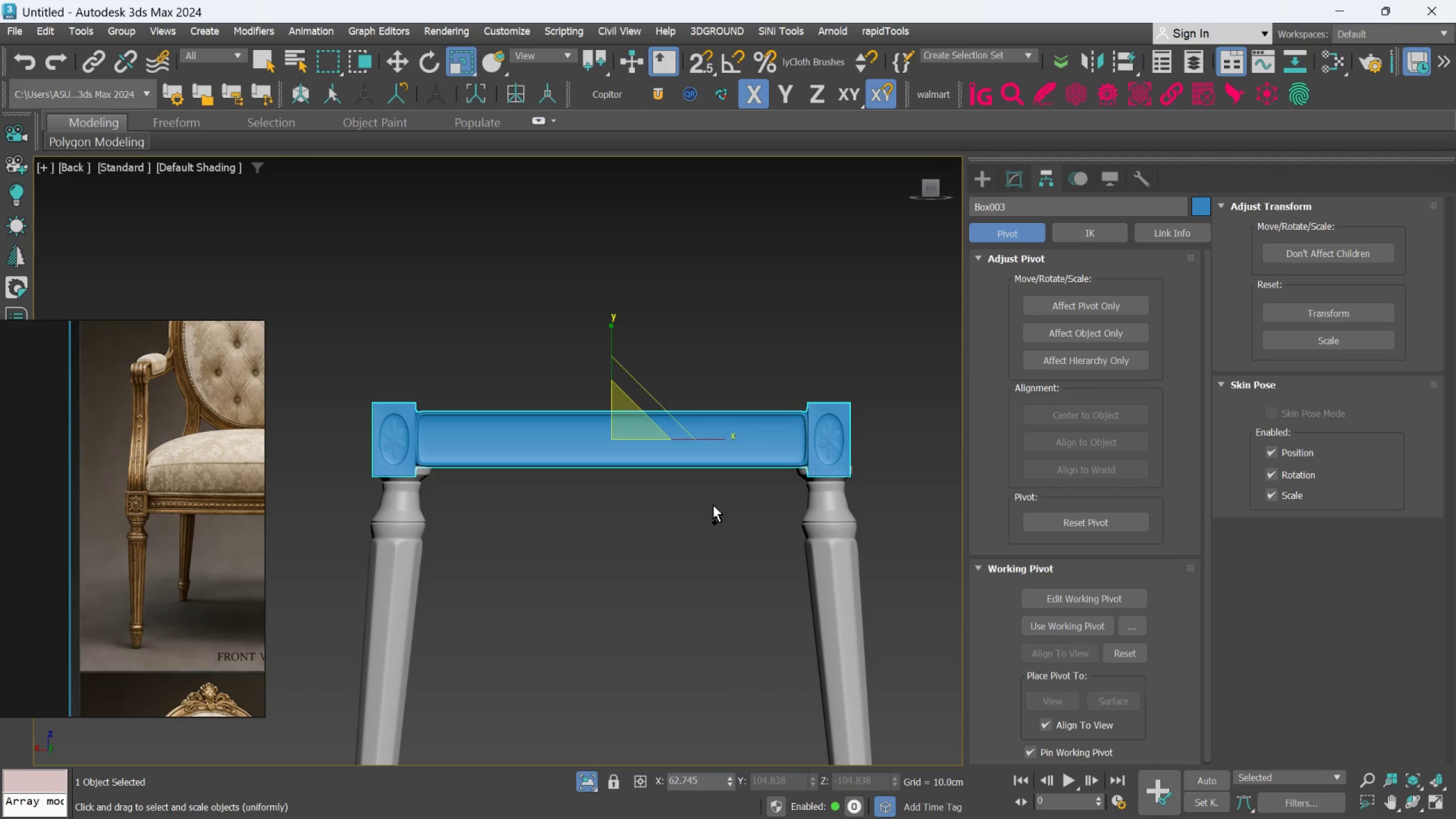 
key(Control+Z)
 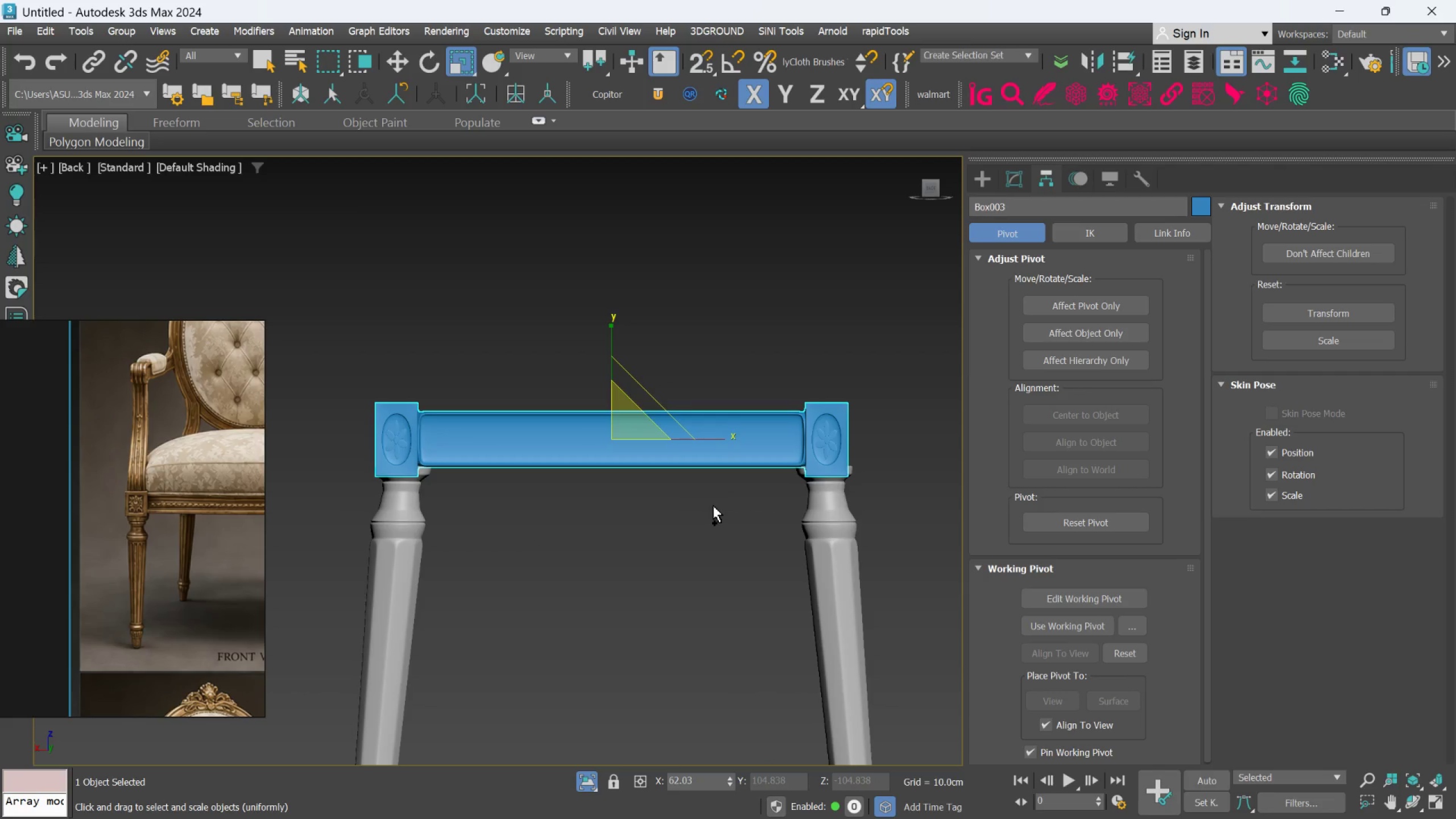 
key(Control+Z)
 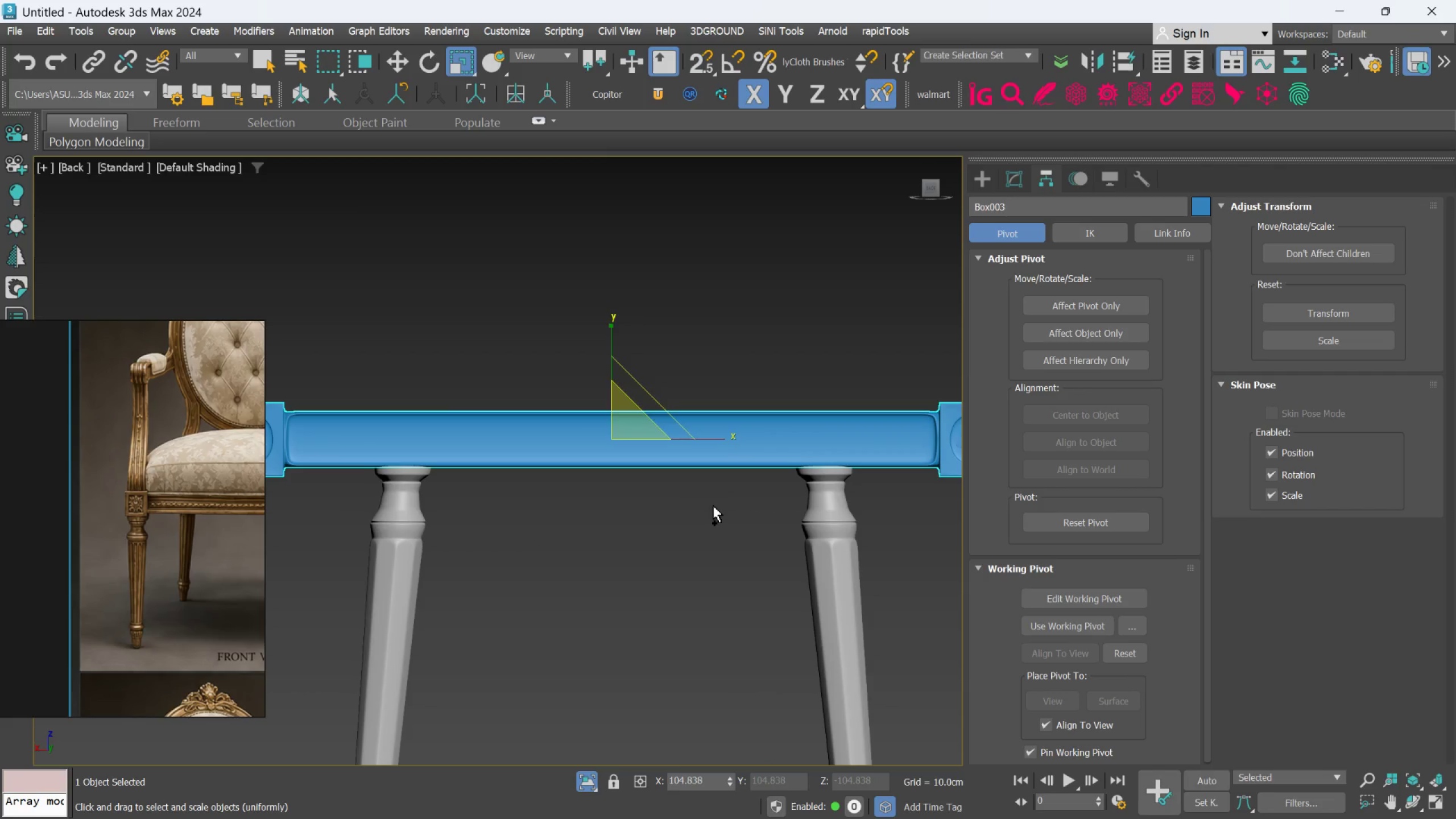 
key(Control+Z)
 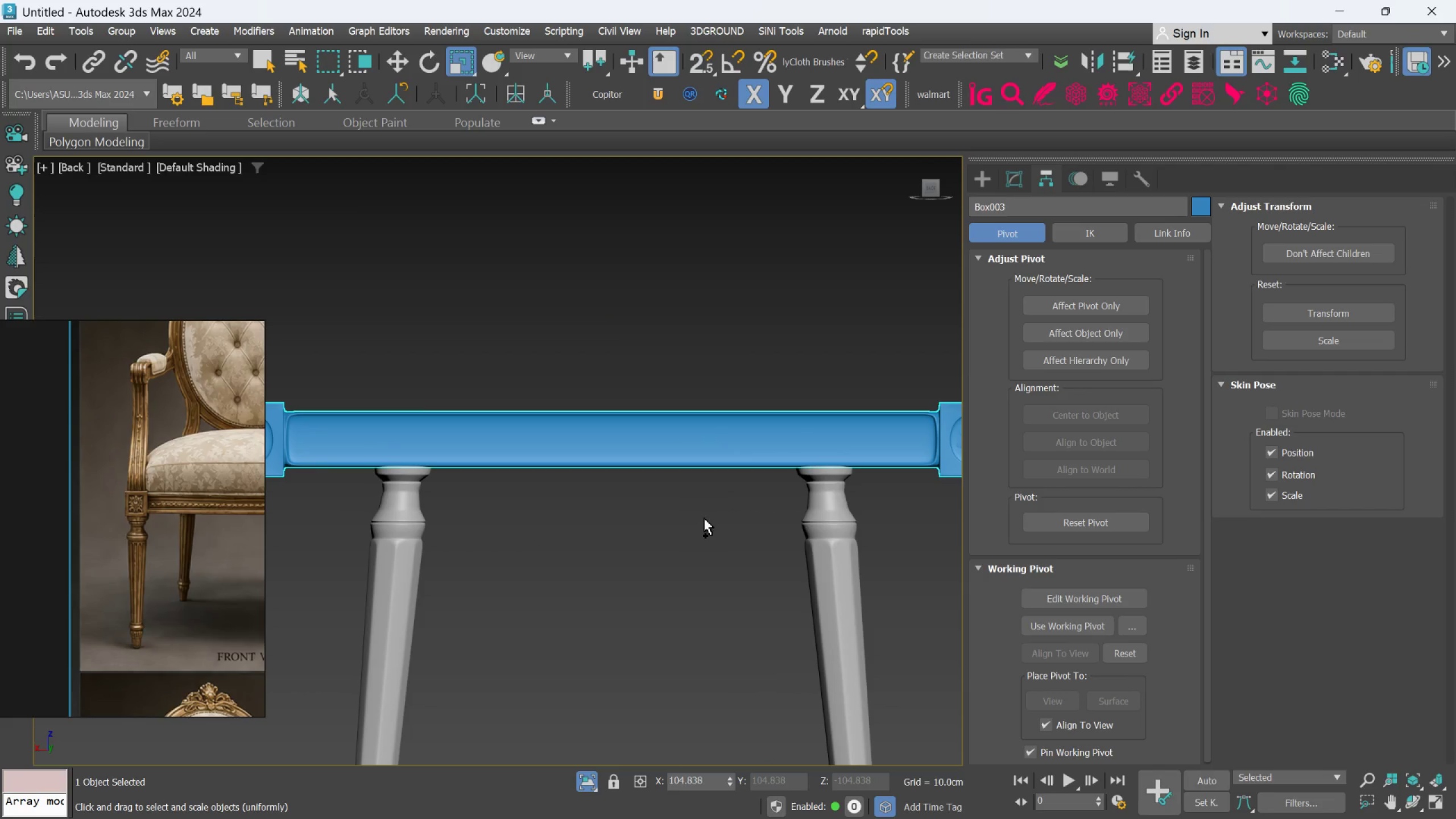 
scroll: coordinate [693, 529], scroll_direction: down, amount: 2.0
 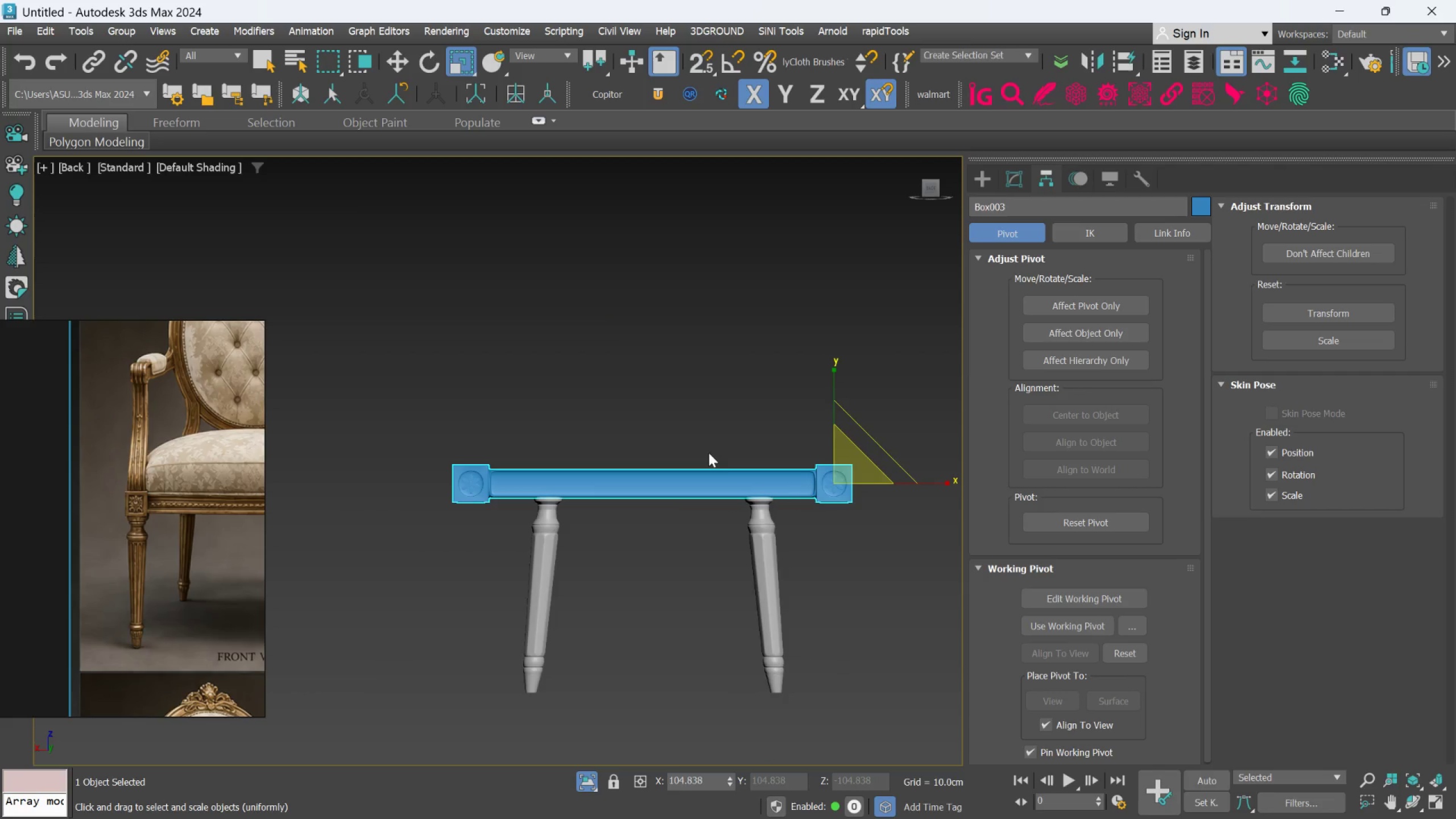 
mouse_move([713, 488])
 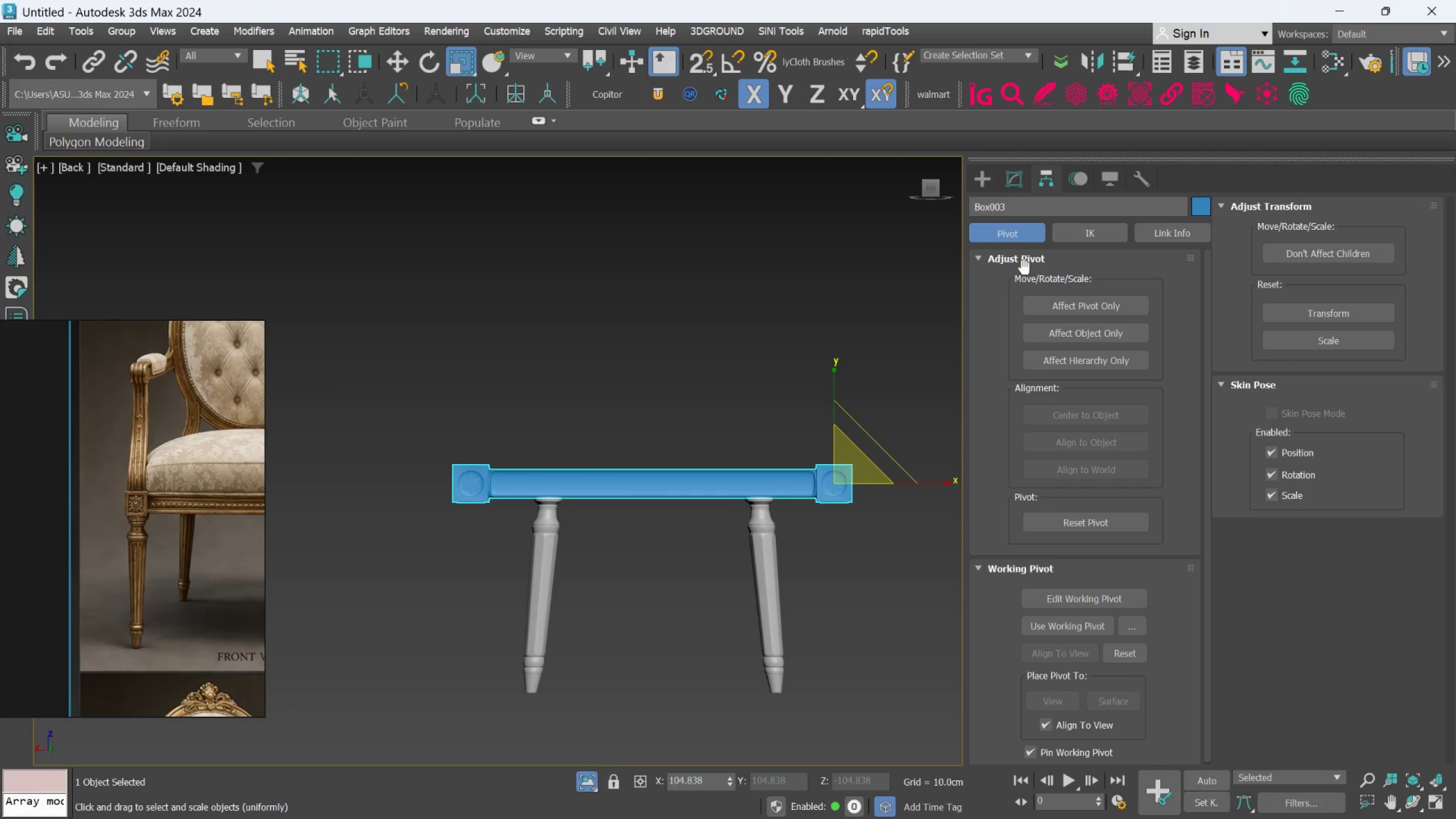 
left_click([1006, 176])
 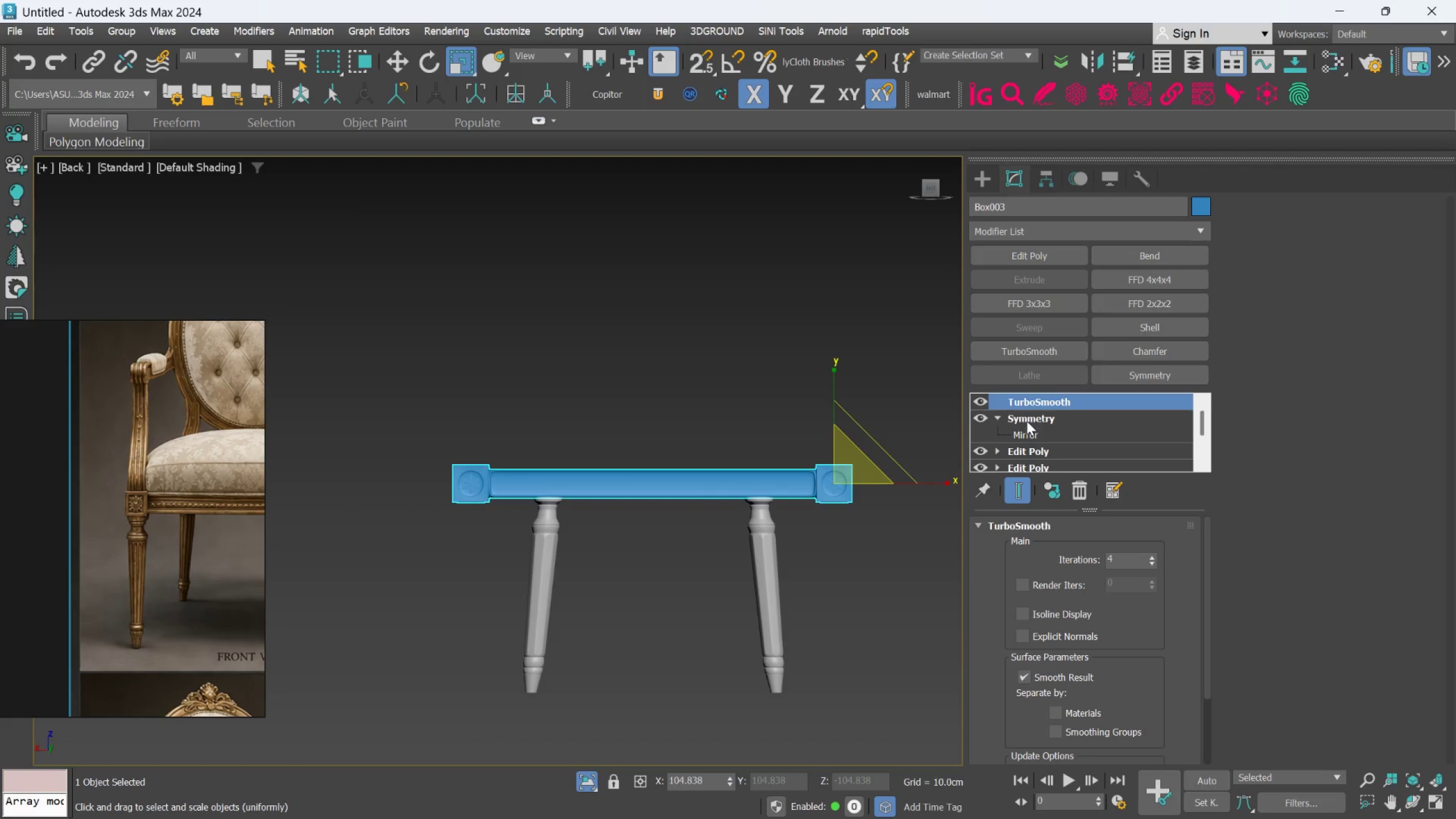 
left_click([1023, 433])
 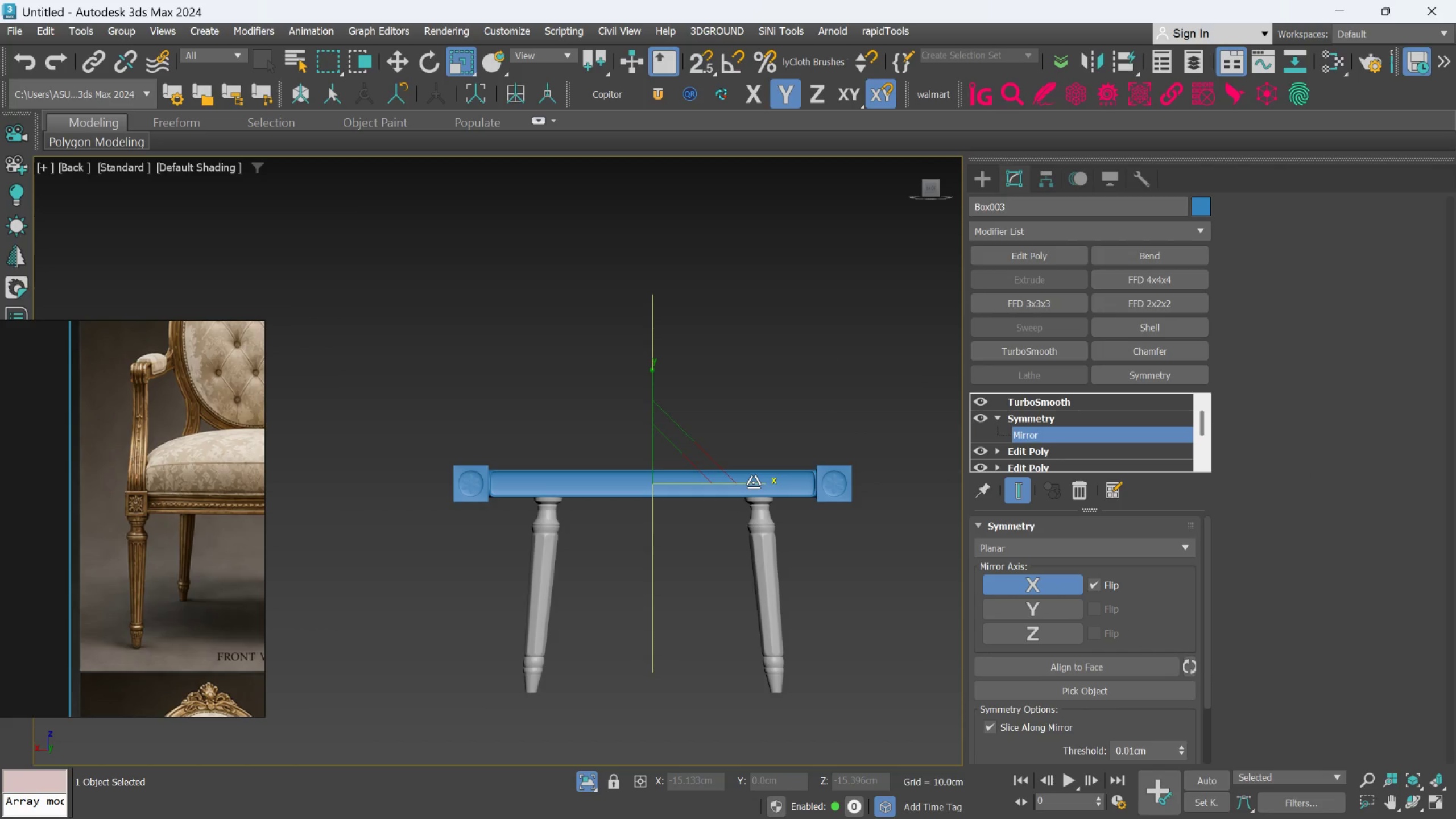 
left_click_drag(start_coordinate=[753, 482], to_coordinate=[686, 485])
 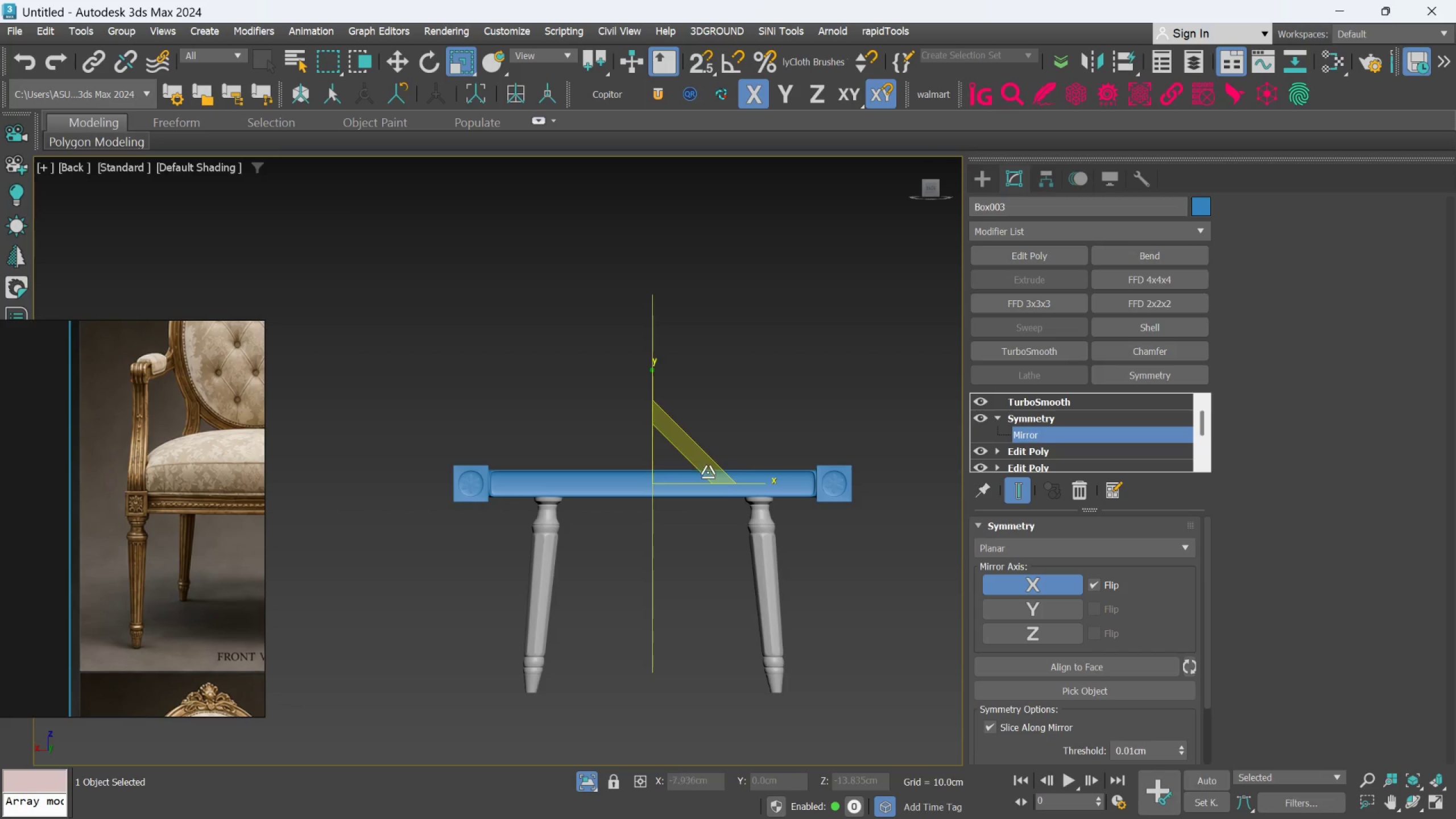 
wait(5.59)
 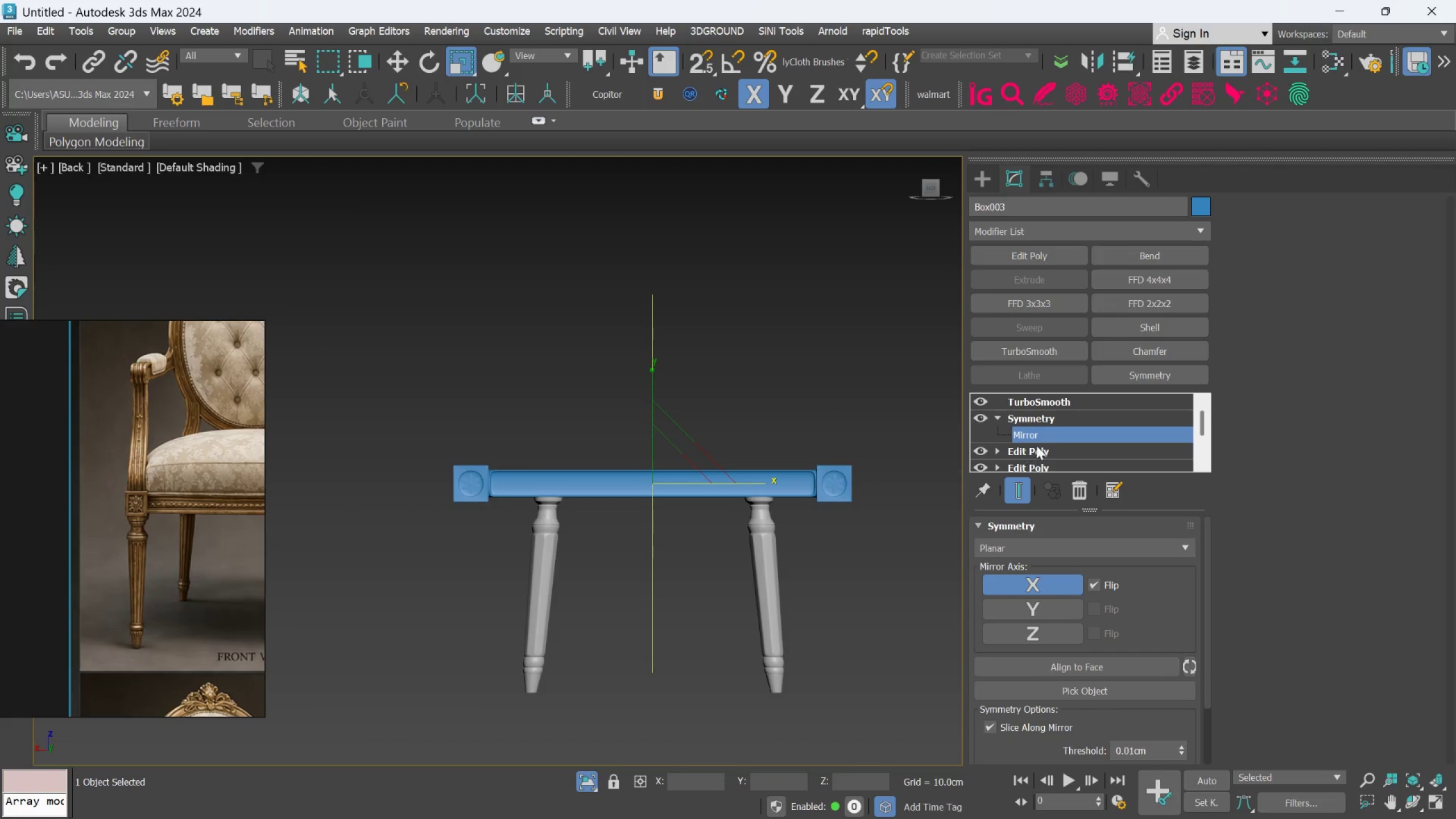 
left_click_drag(start_coordinate=[753, 483], to_coordinate=[781, 483])
 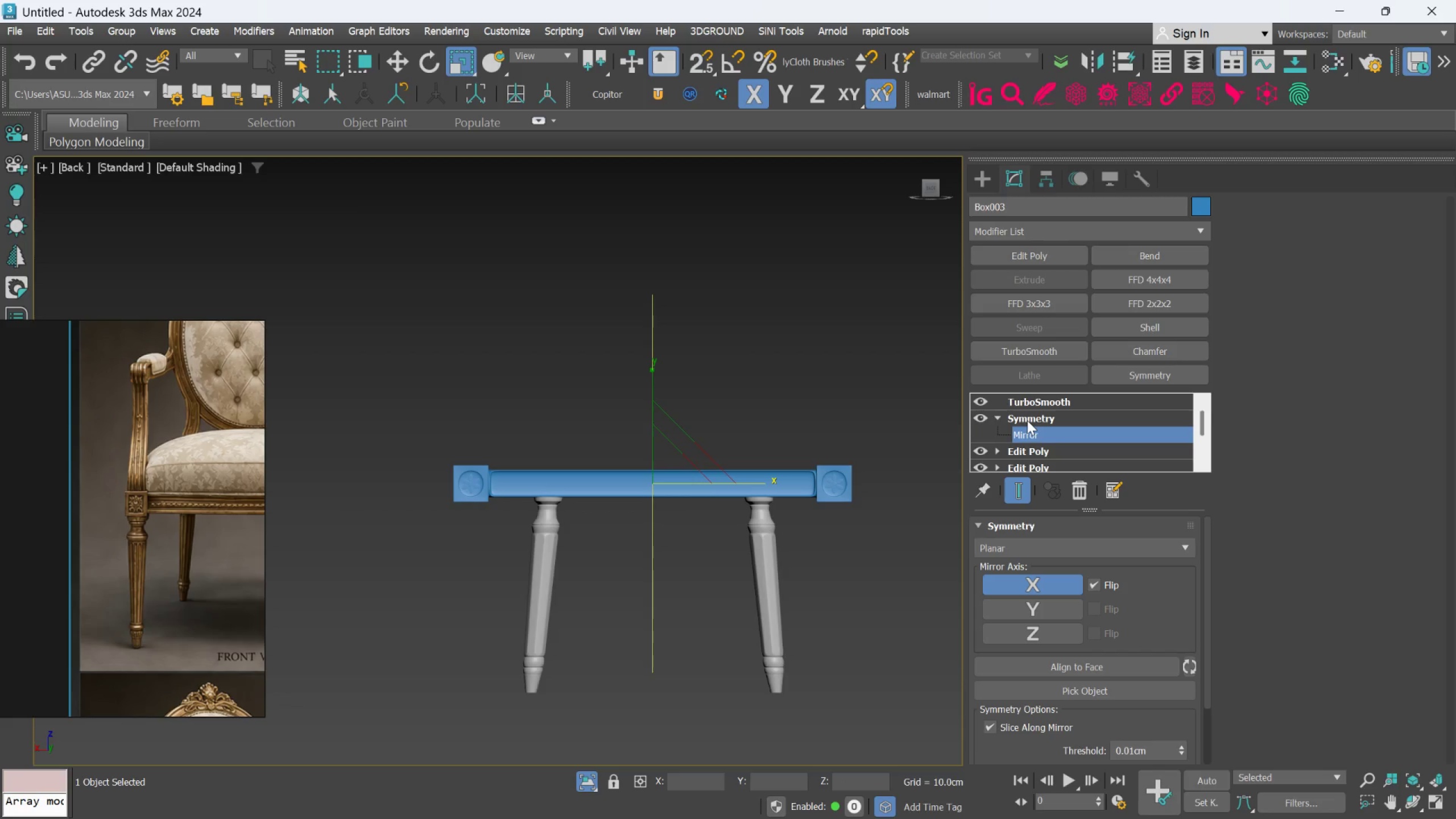 
scroll: coordinate [1029, 421], scroll_direction: none, amount: 0.0
 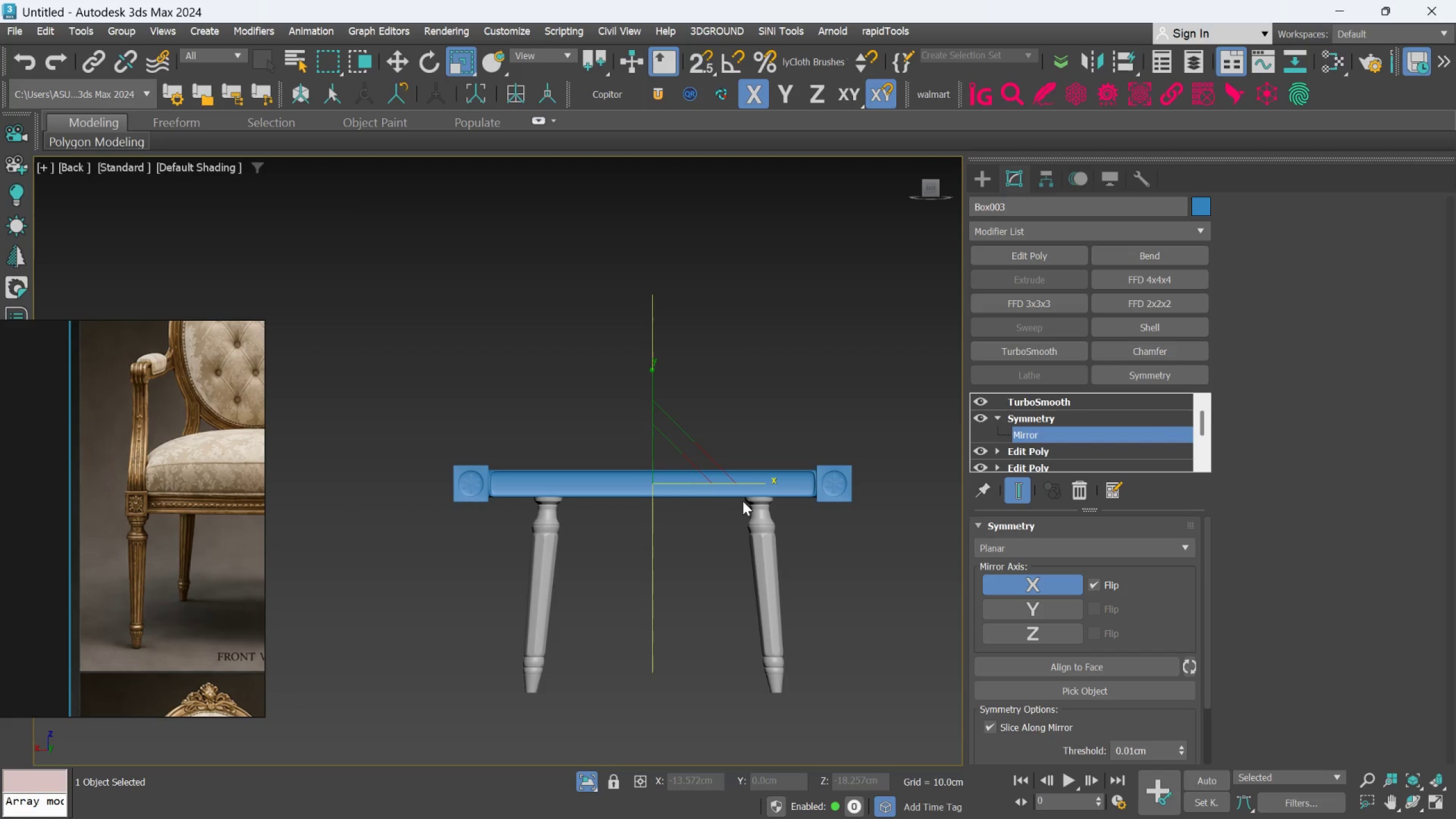 
hold_key(key=AltLeft, duration=1.47)
 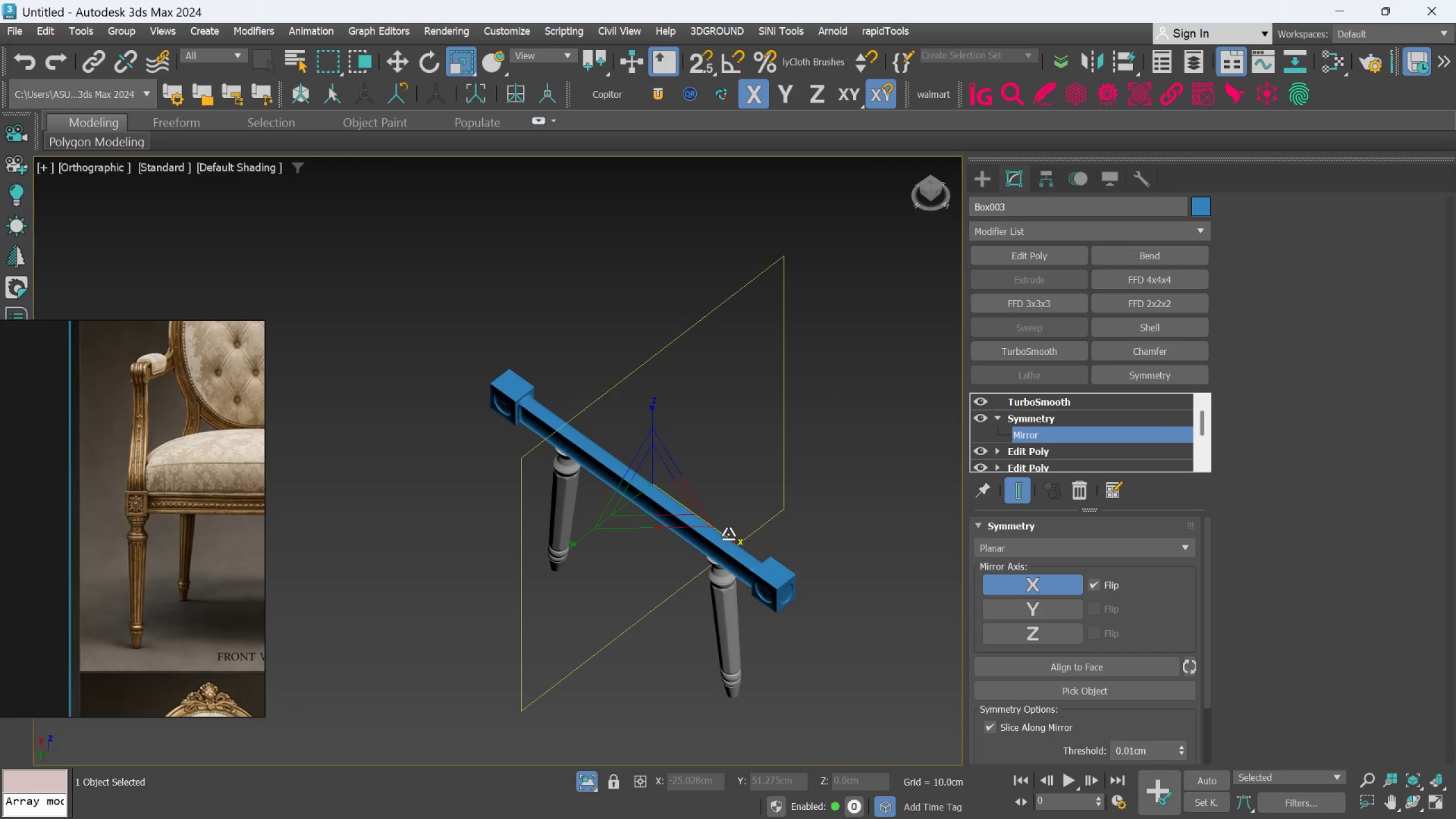 
key(Control+Z)
 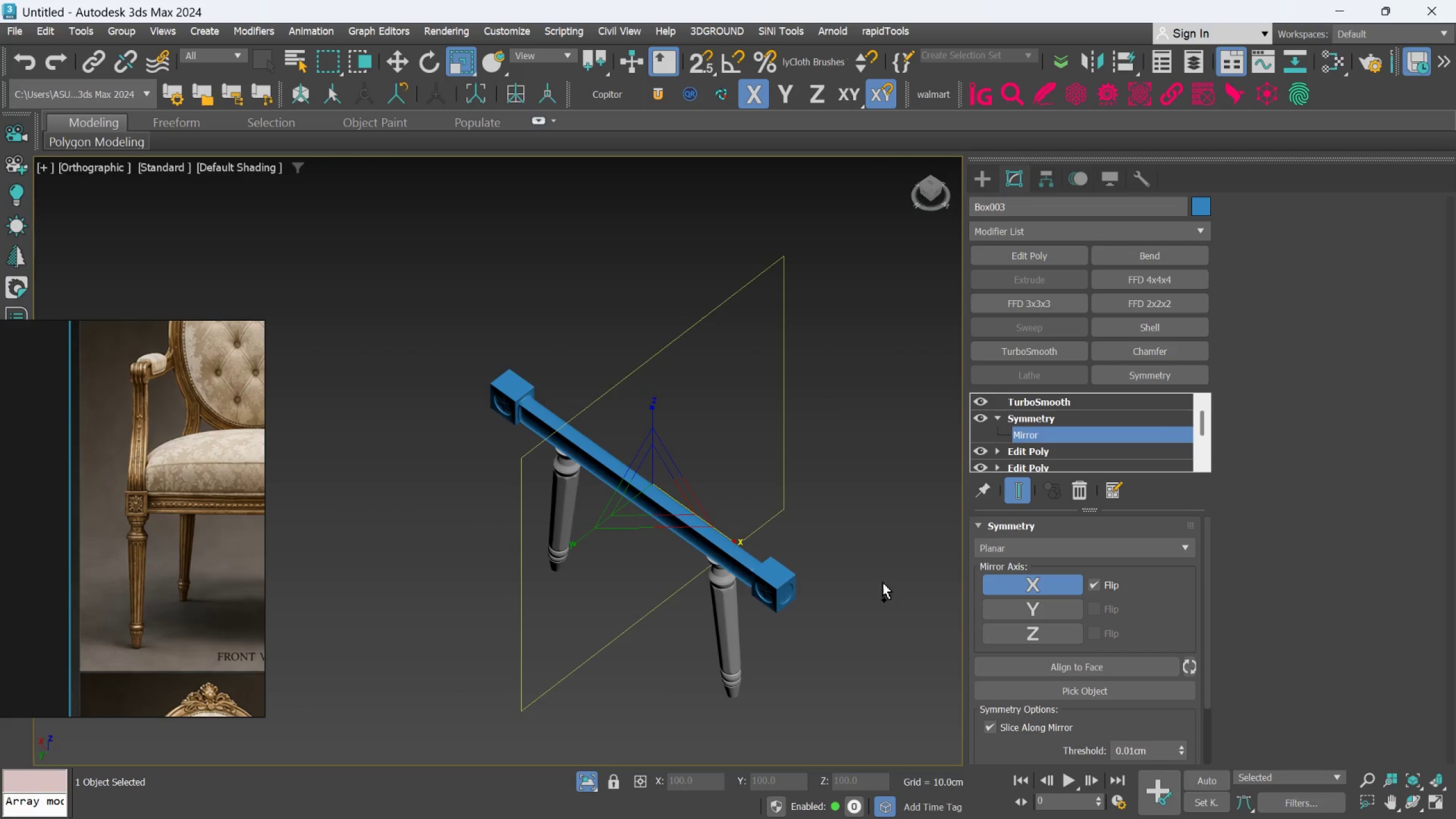 
key(Control+Z)
 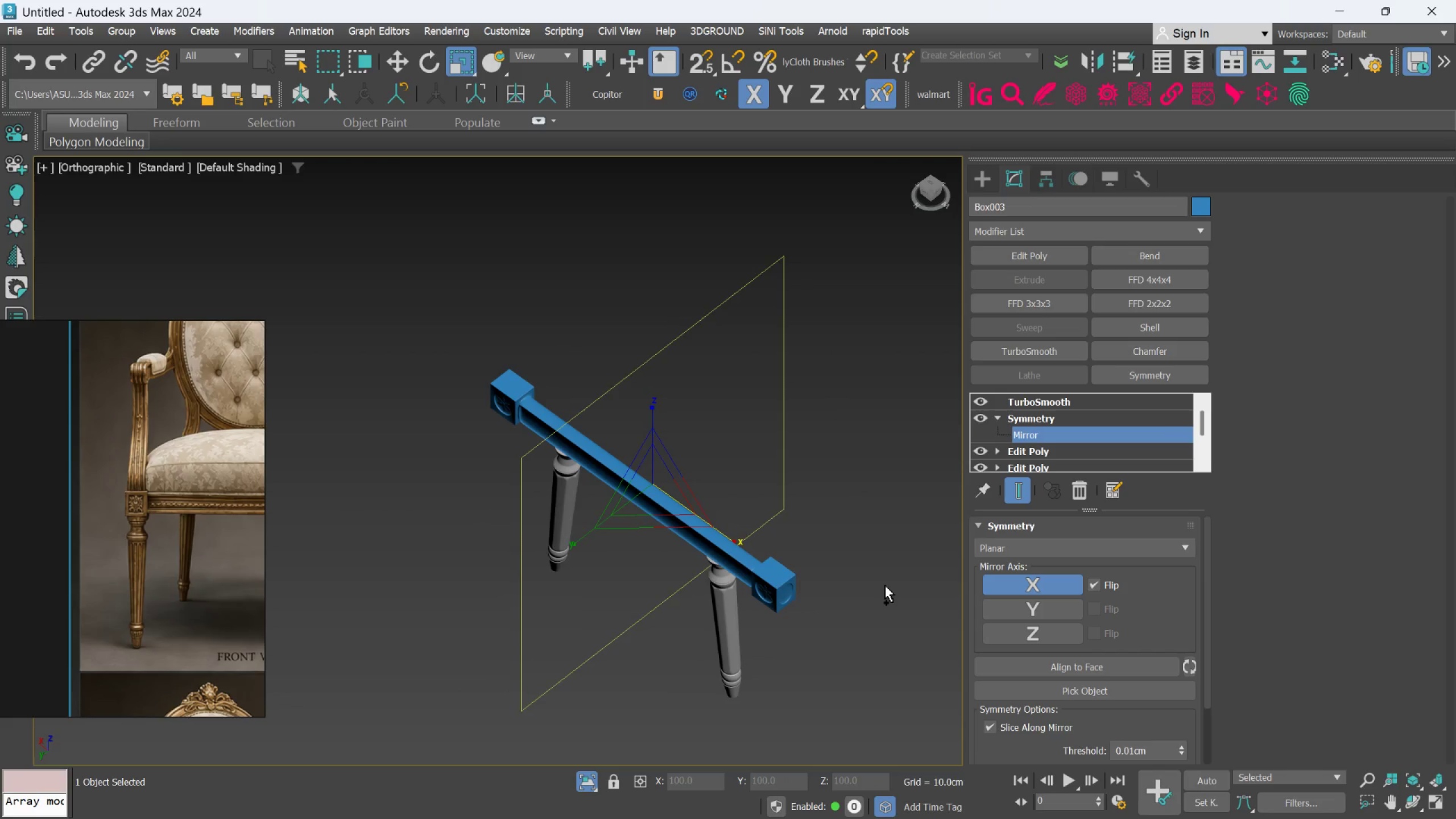 
key(Control+Z)
 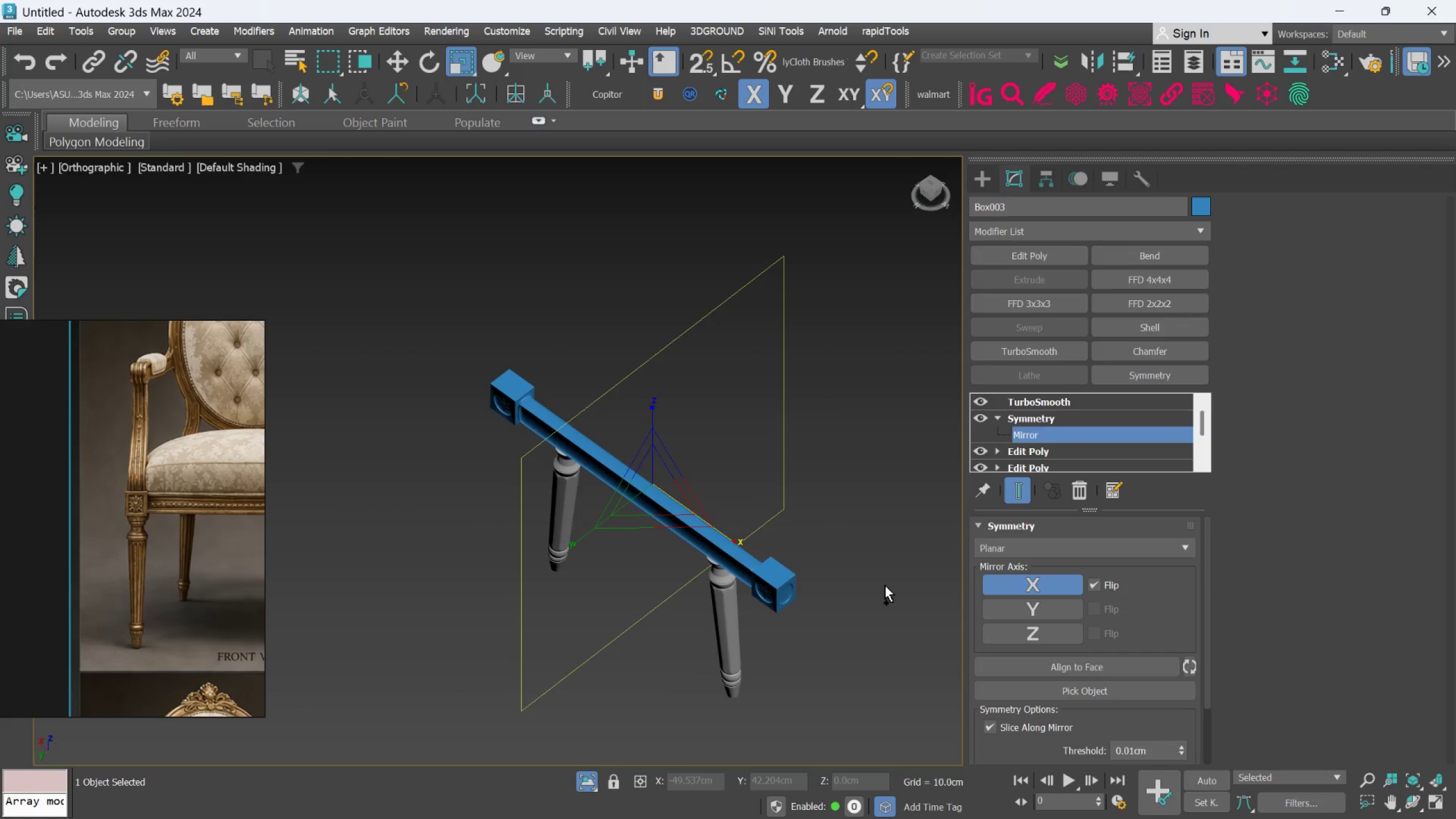 
key(Control+Z)
 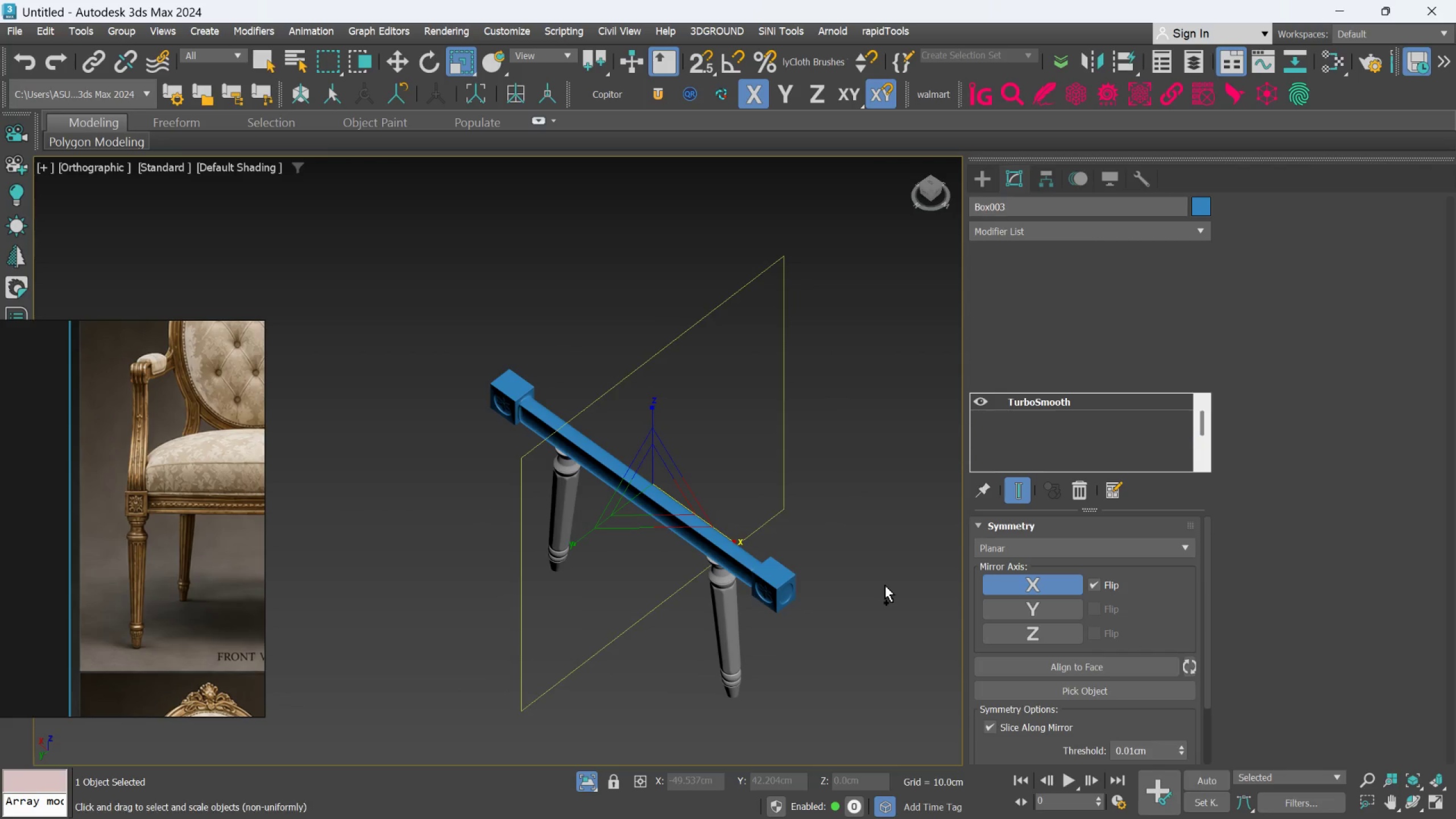 
key(Control+Z)
 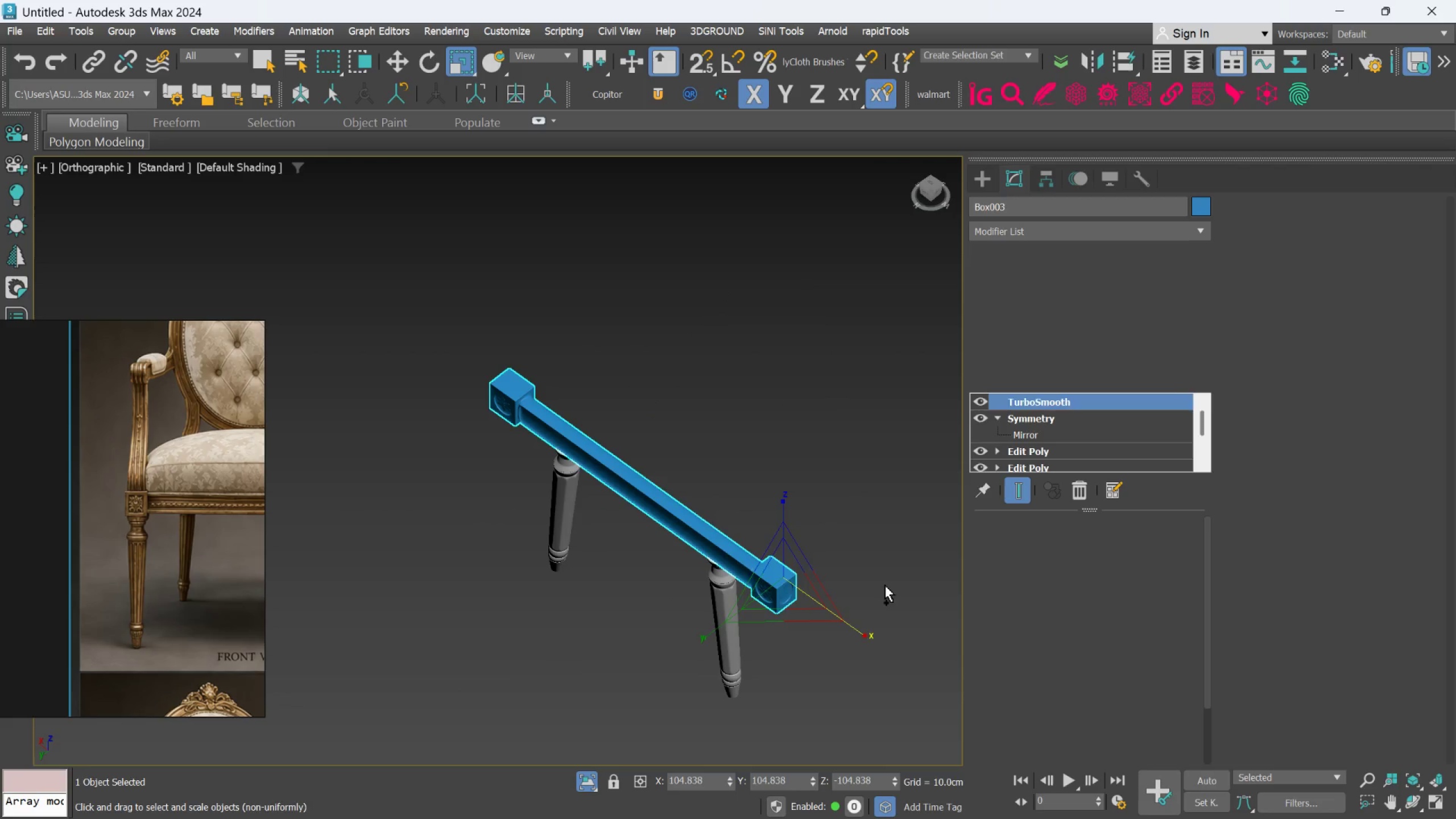 
key(Control+Z)
 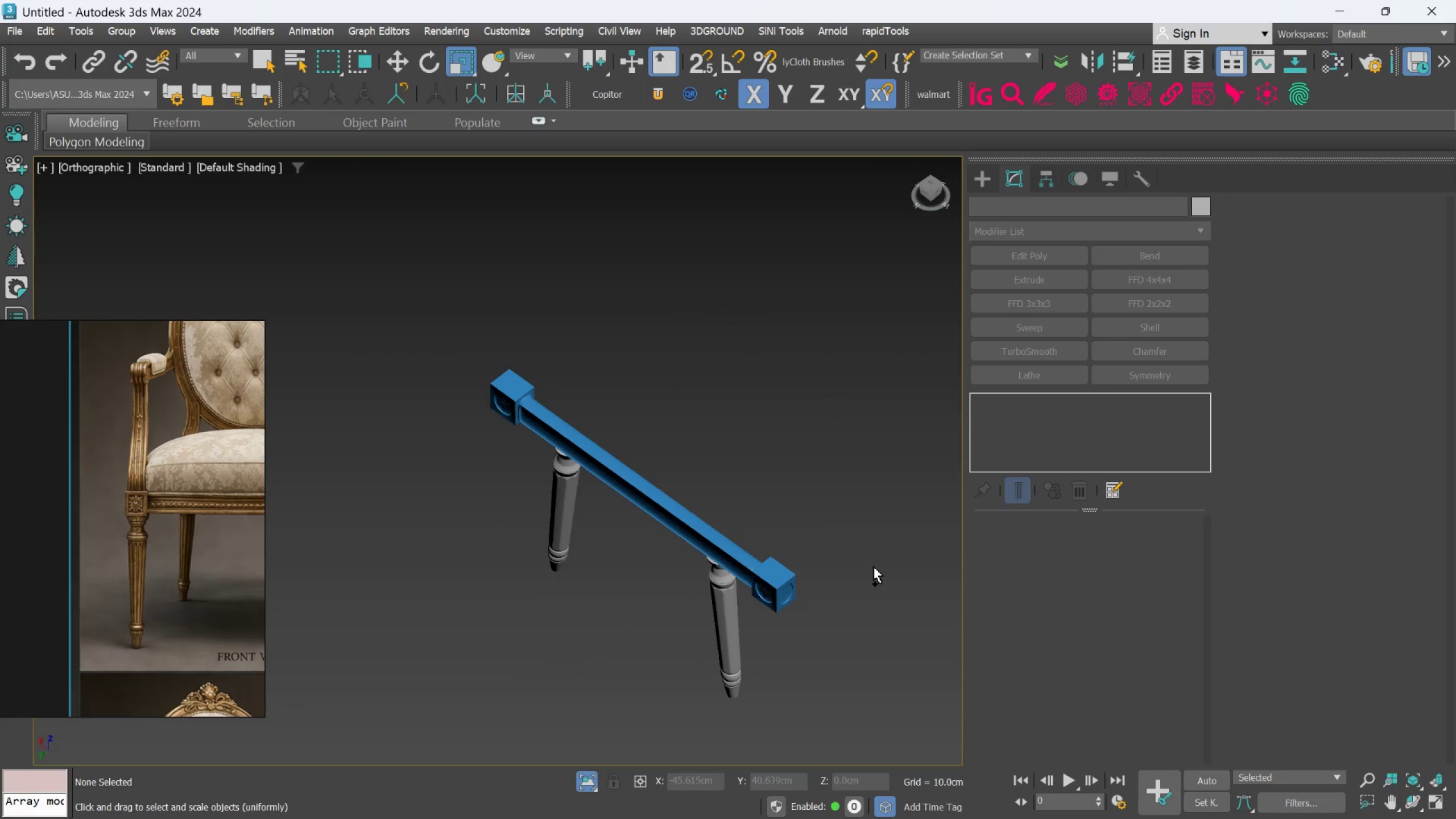 
key(Control+Z)
 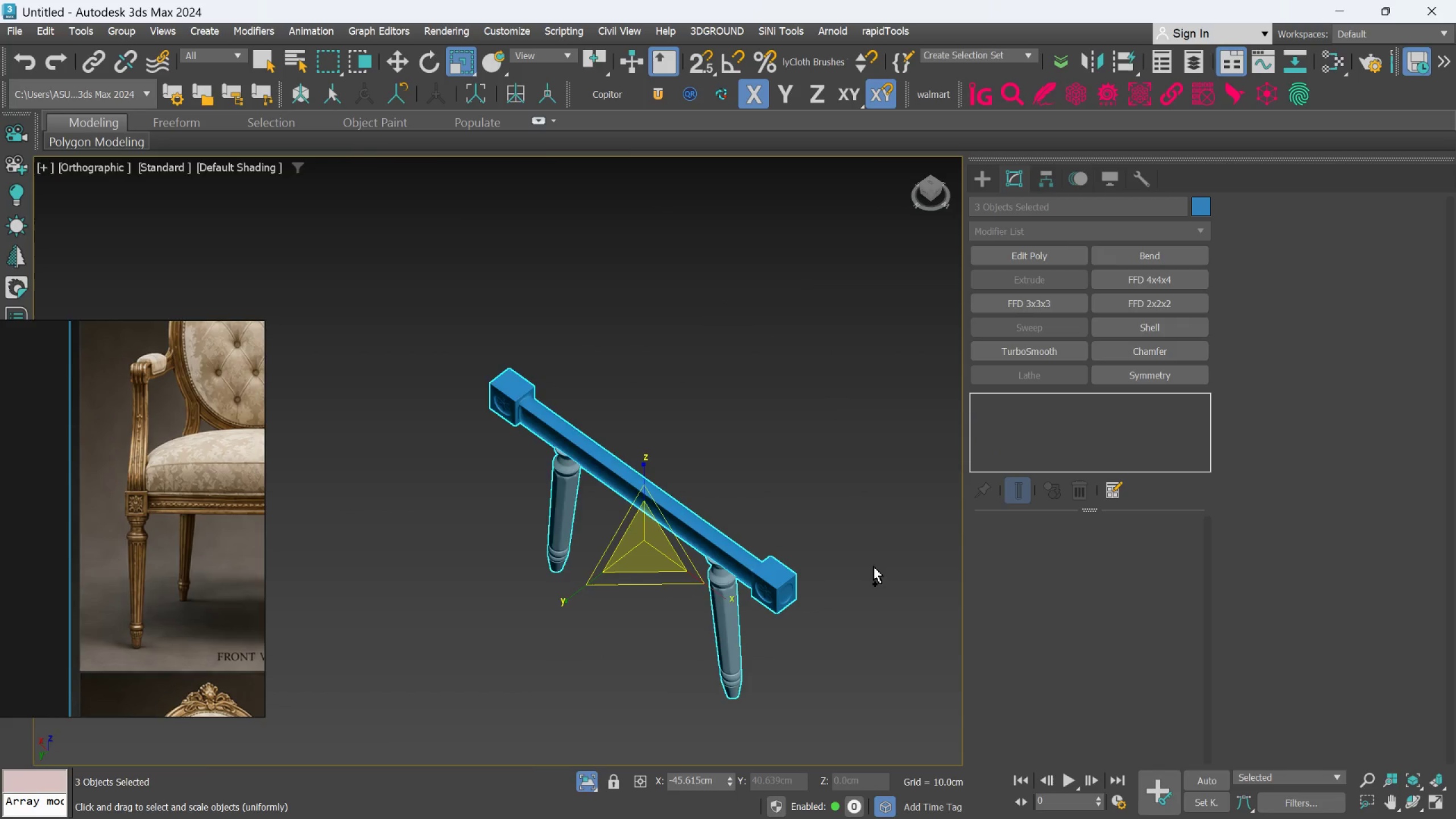 
key(Control+Z)
 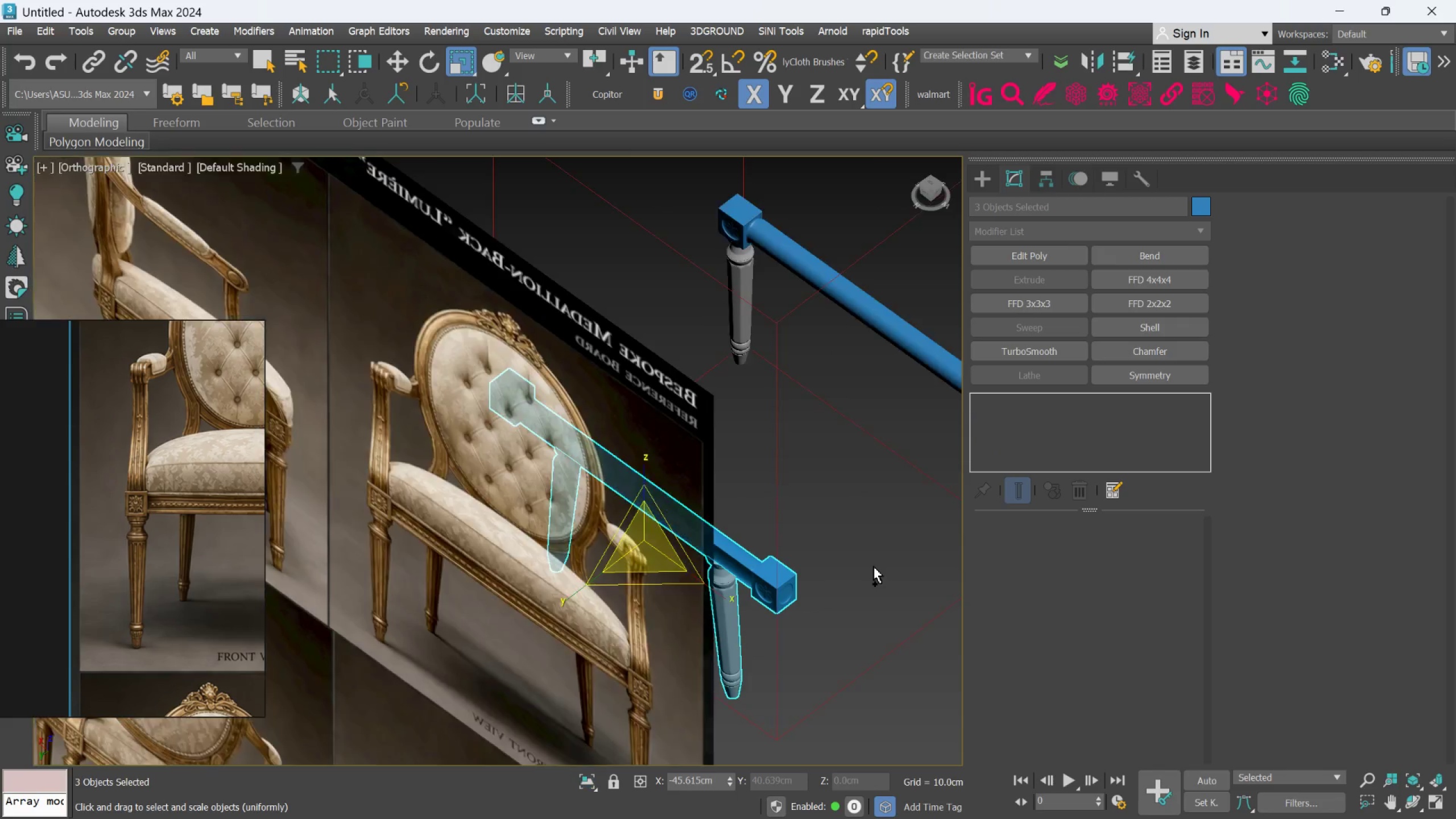 
key(Control+Z)
 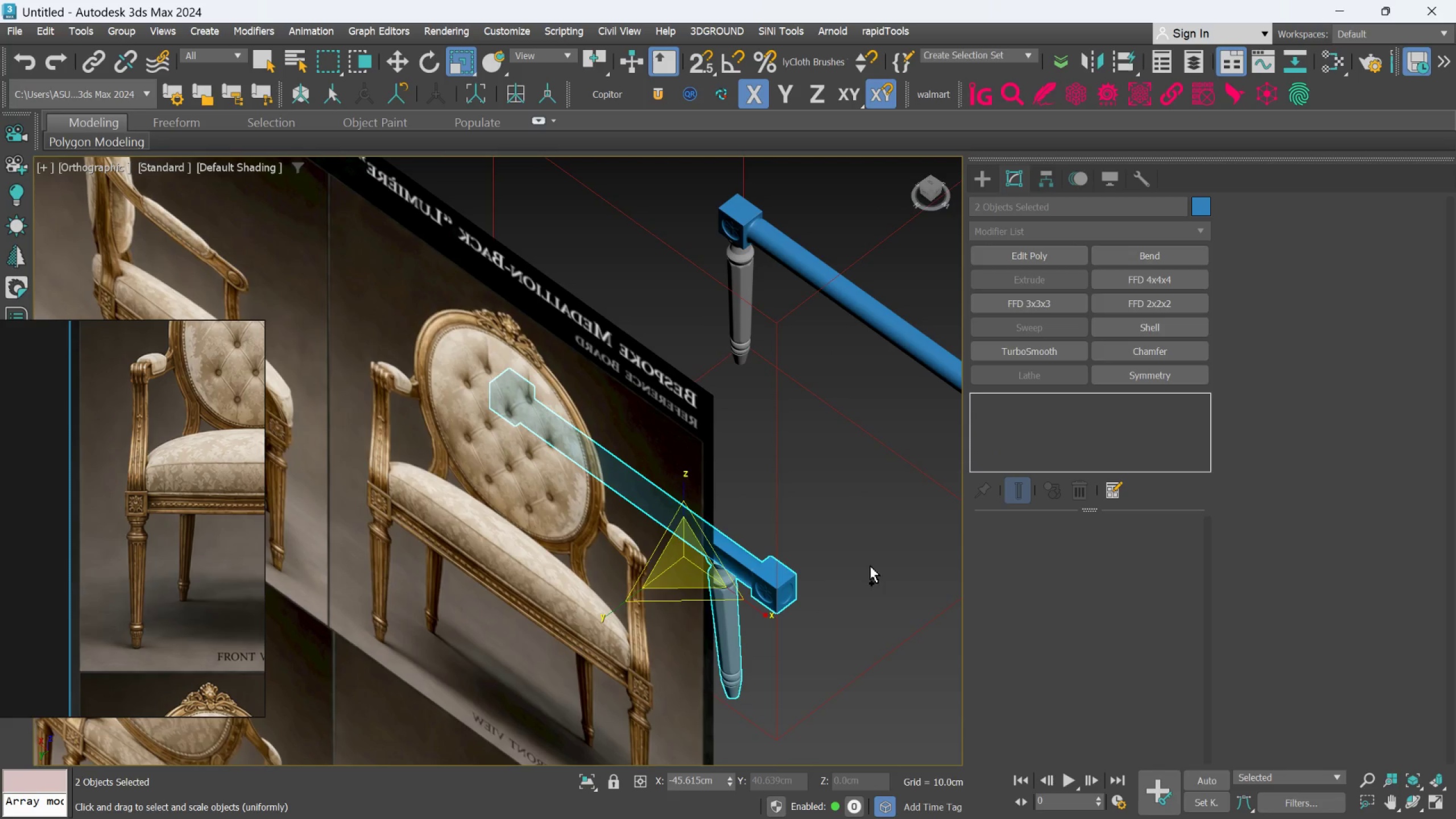 
key(Control+Z)
 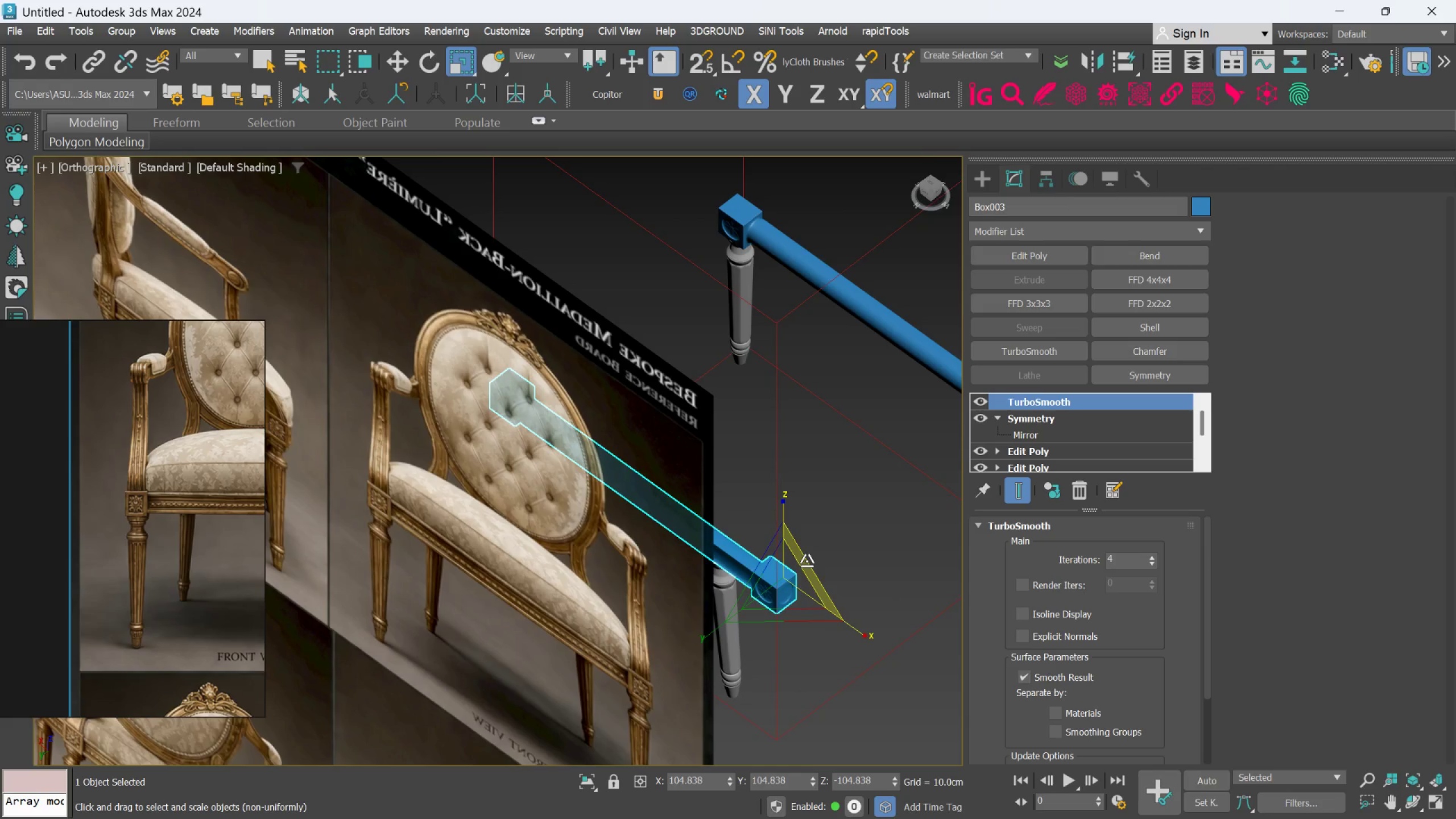 
key(Control+Z)
 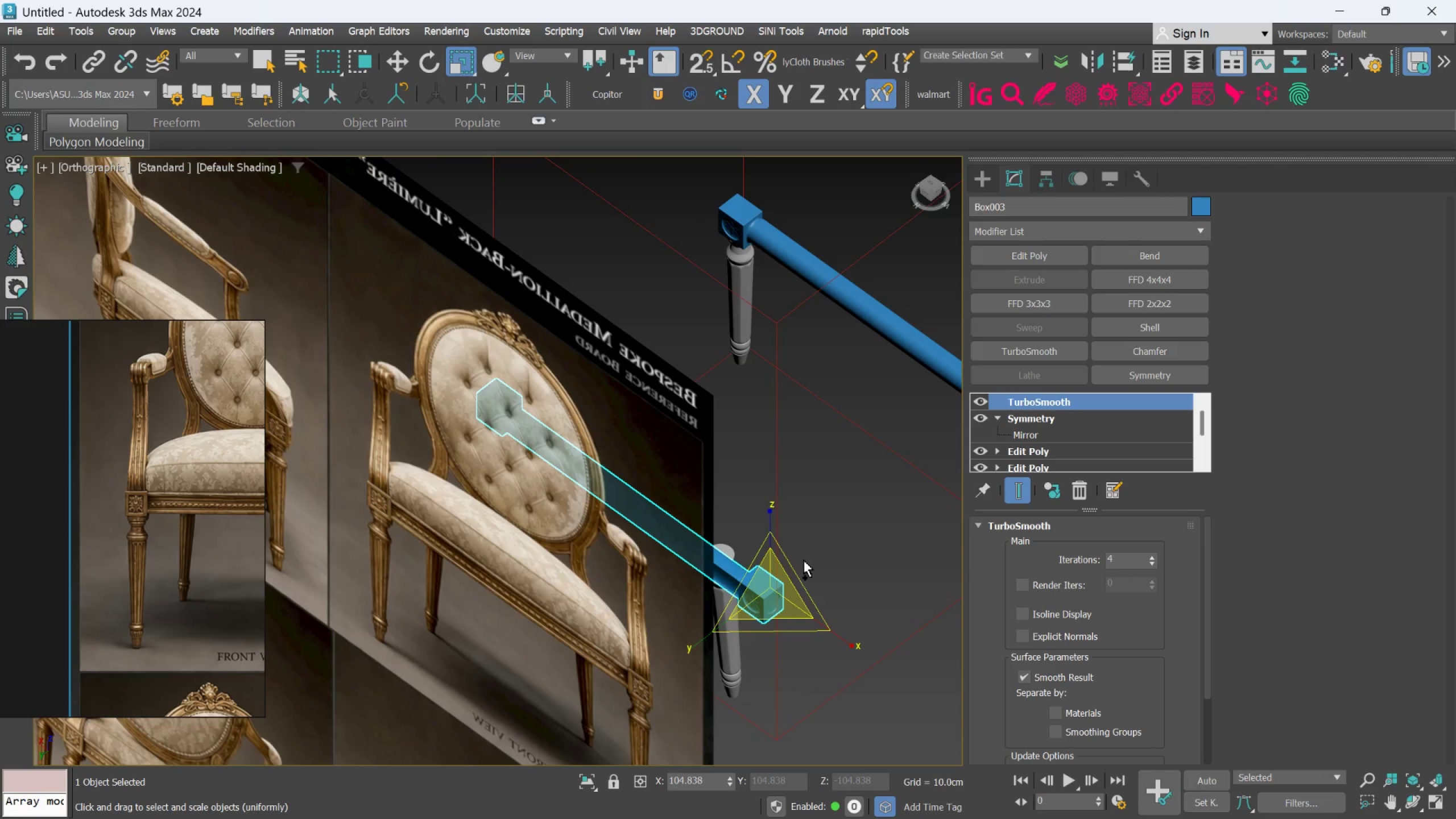 
scroll: coordinate [804, 560], scroll_direction: down, amount: 3.0
 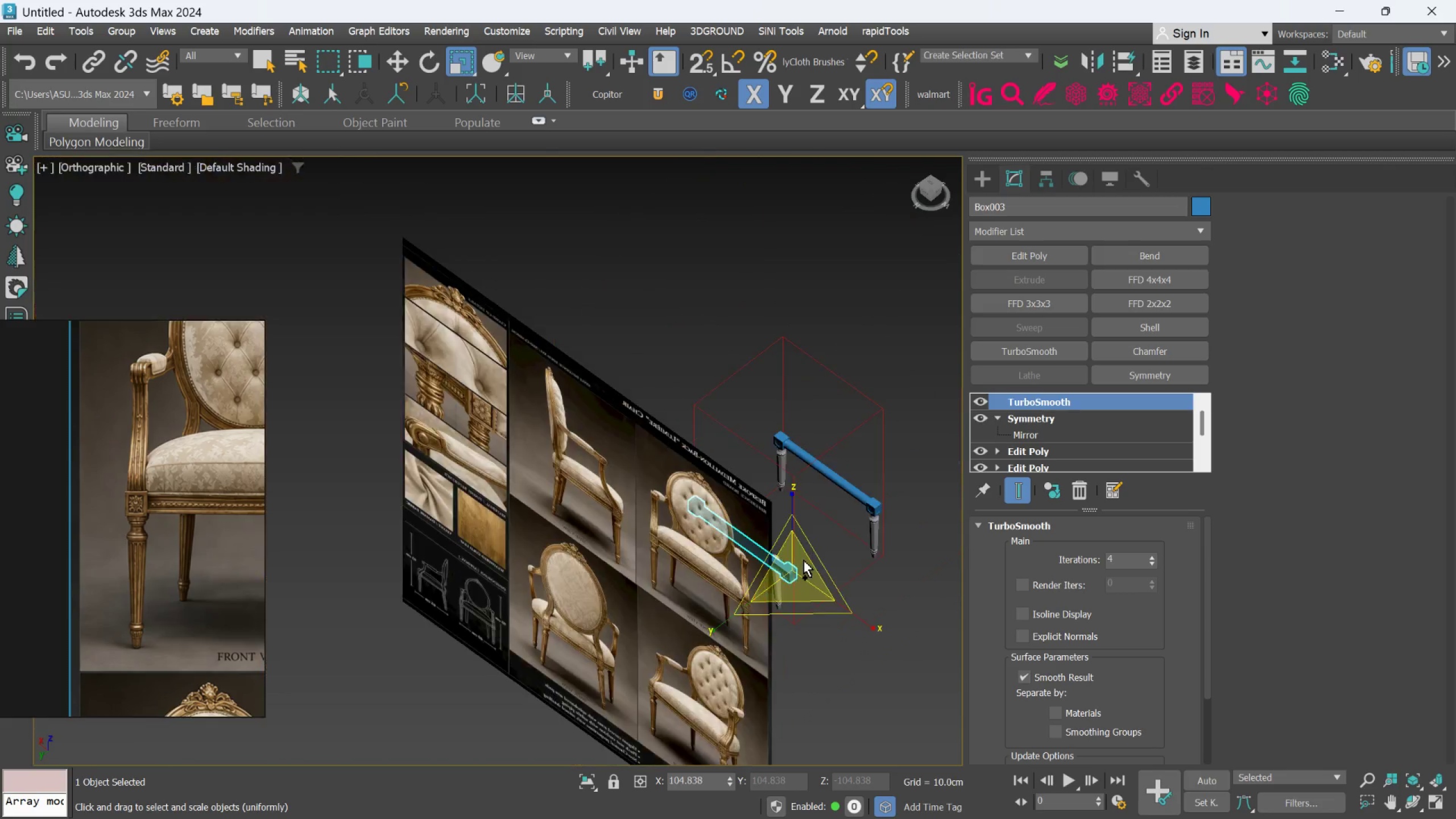 
hold_key(key=AltLeft, duration=0.59)
 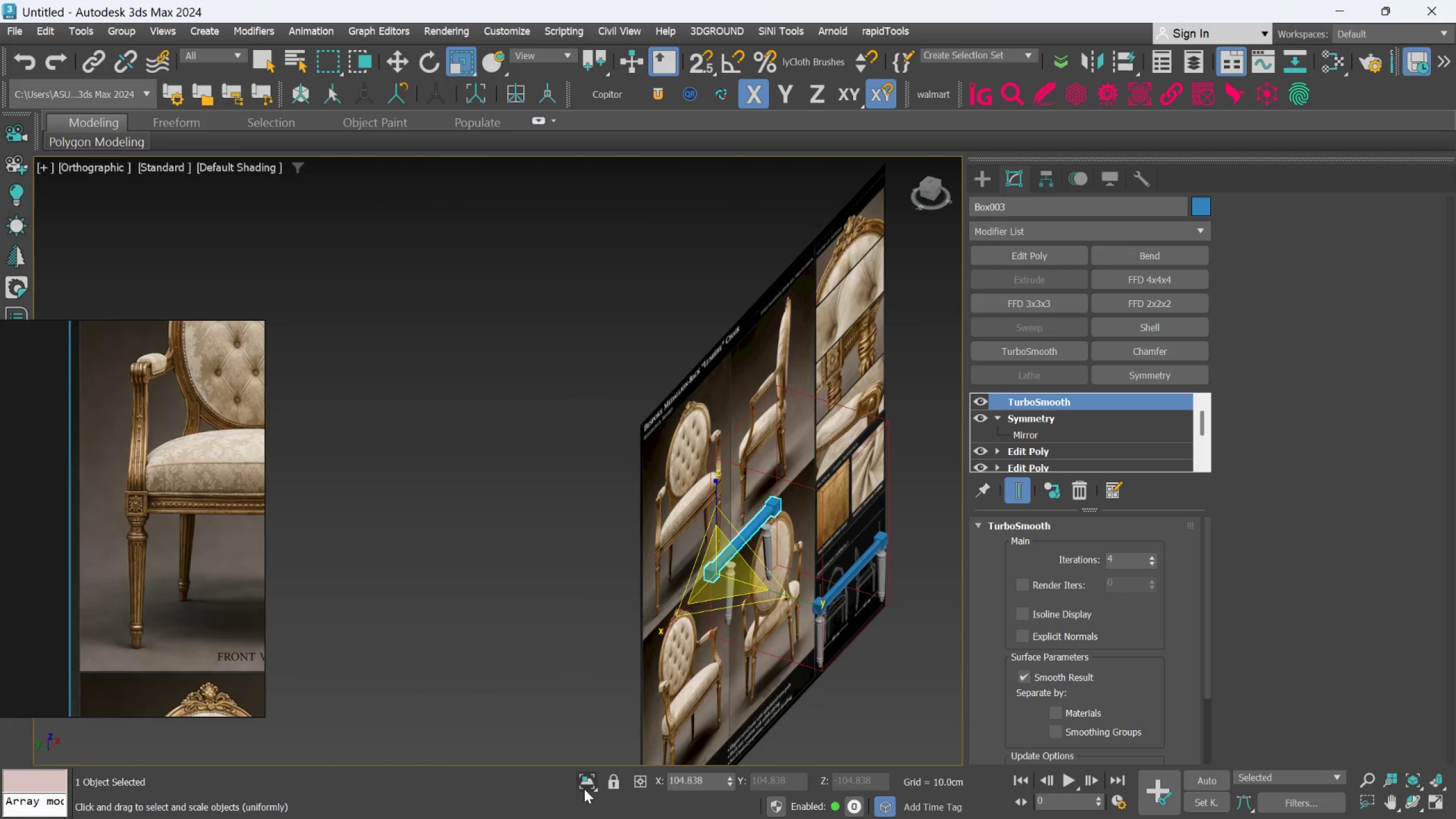 
left_click([586, 785])
 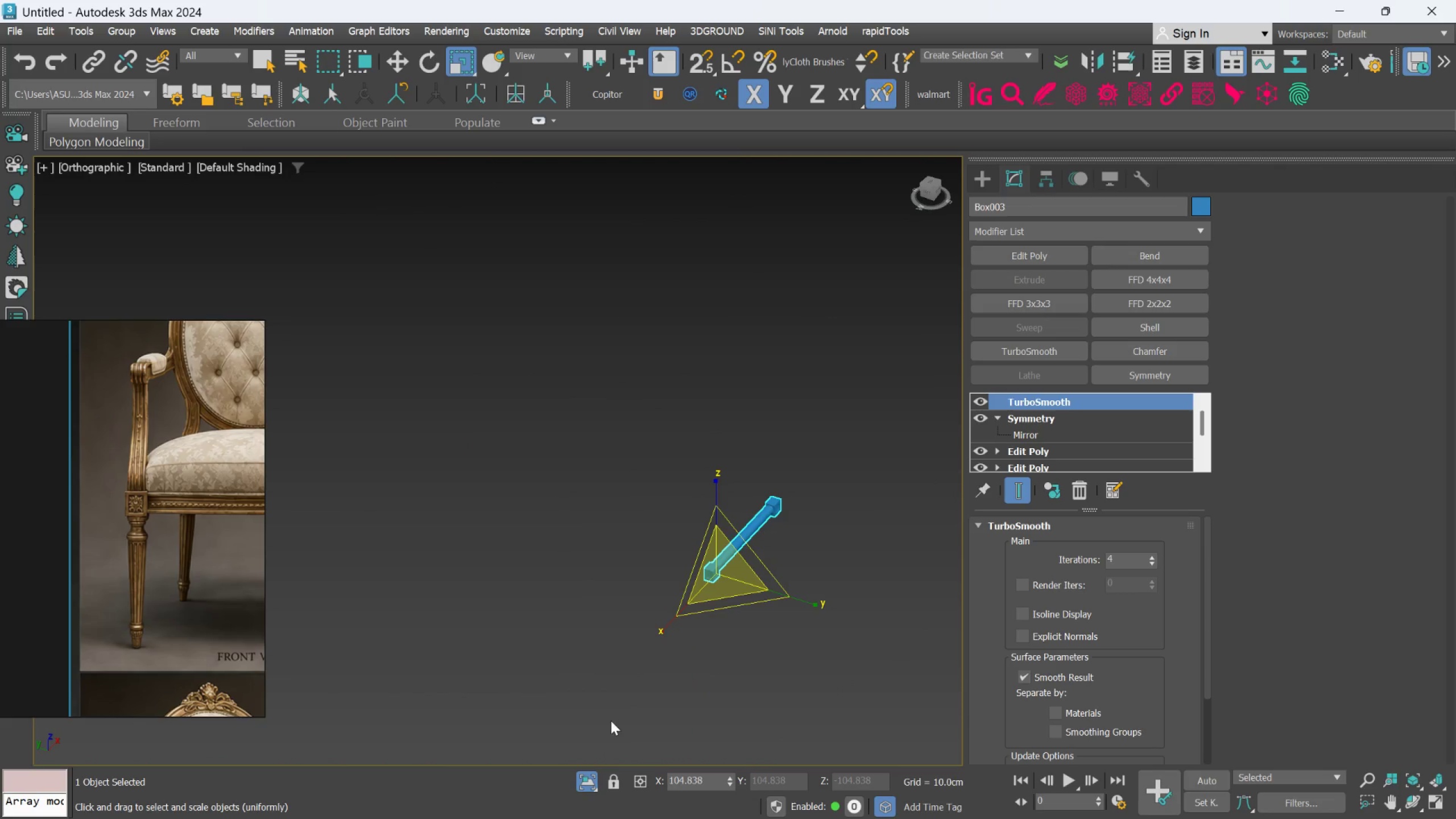 
hold_key(key=AltLeft, duration=0.61)
 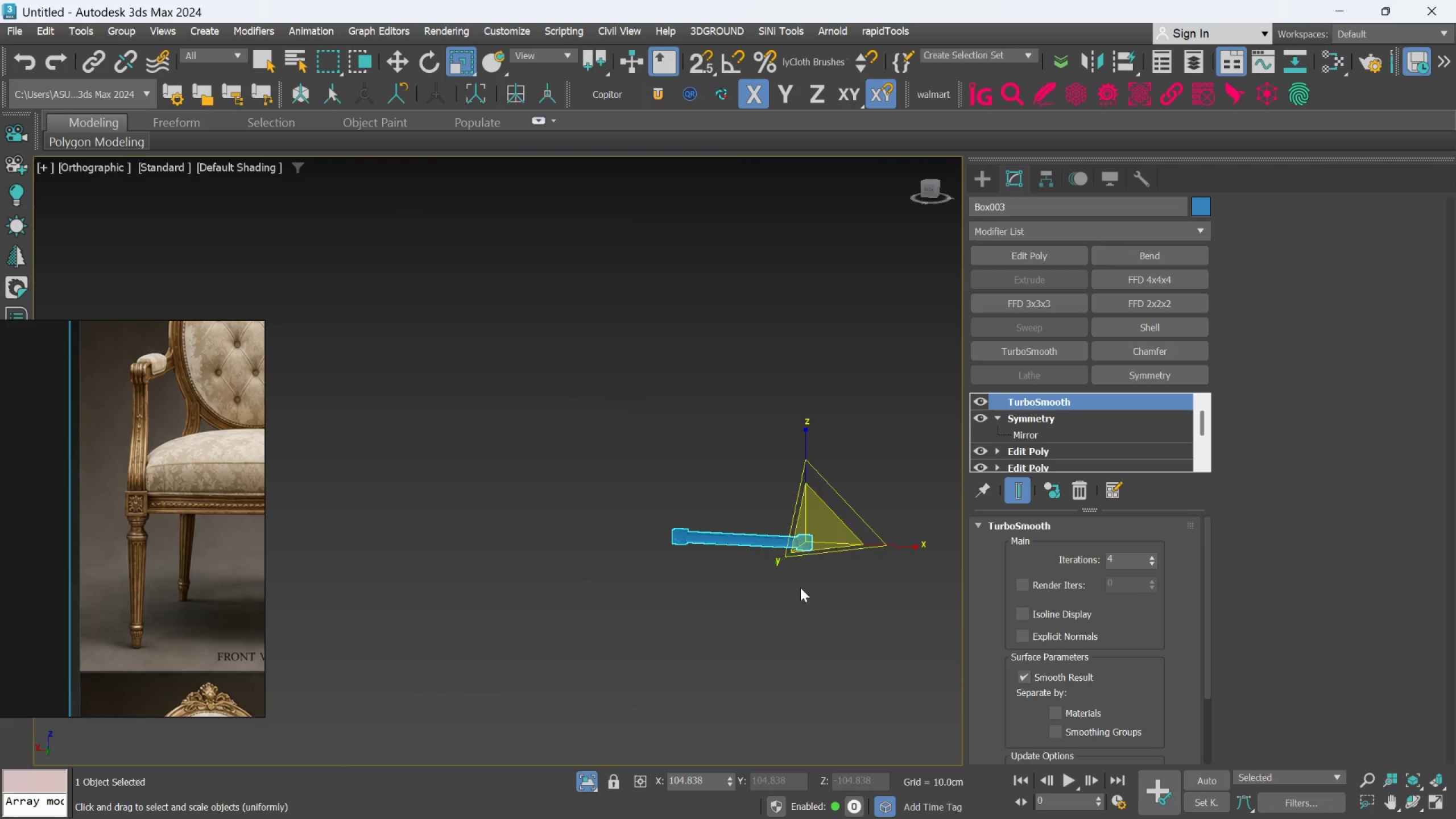 
scroll: coordinate [800, 585], scroll_direction: up, amount: 1.0
 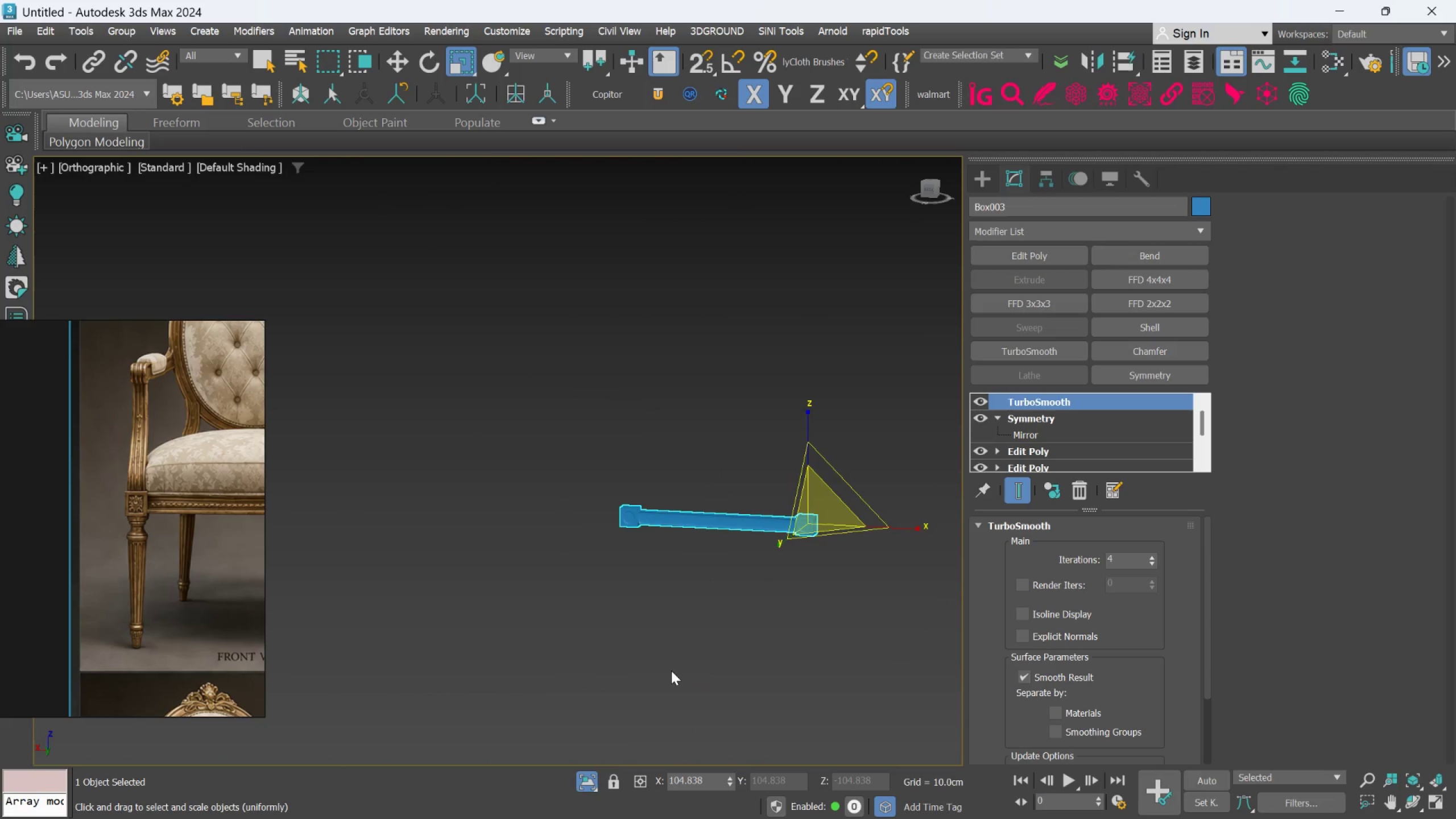 
key(Control+Z)
 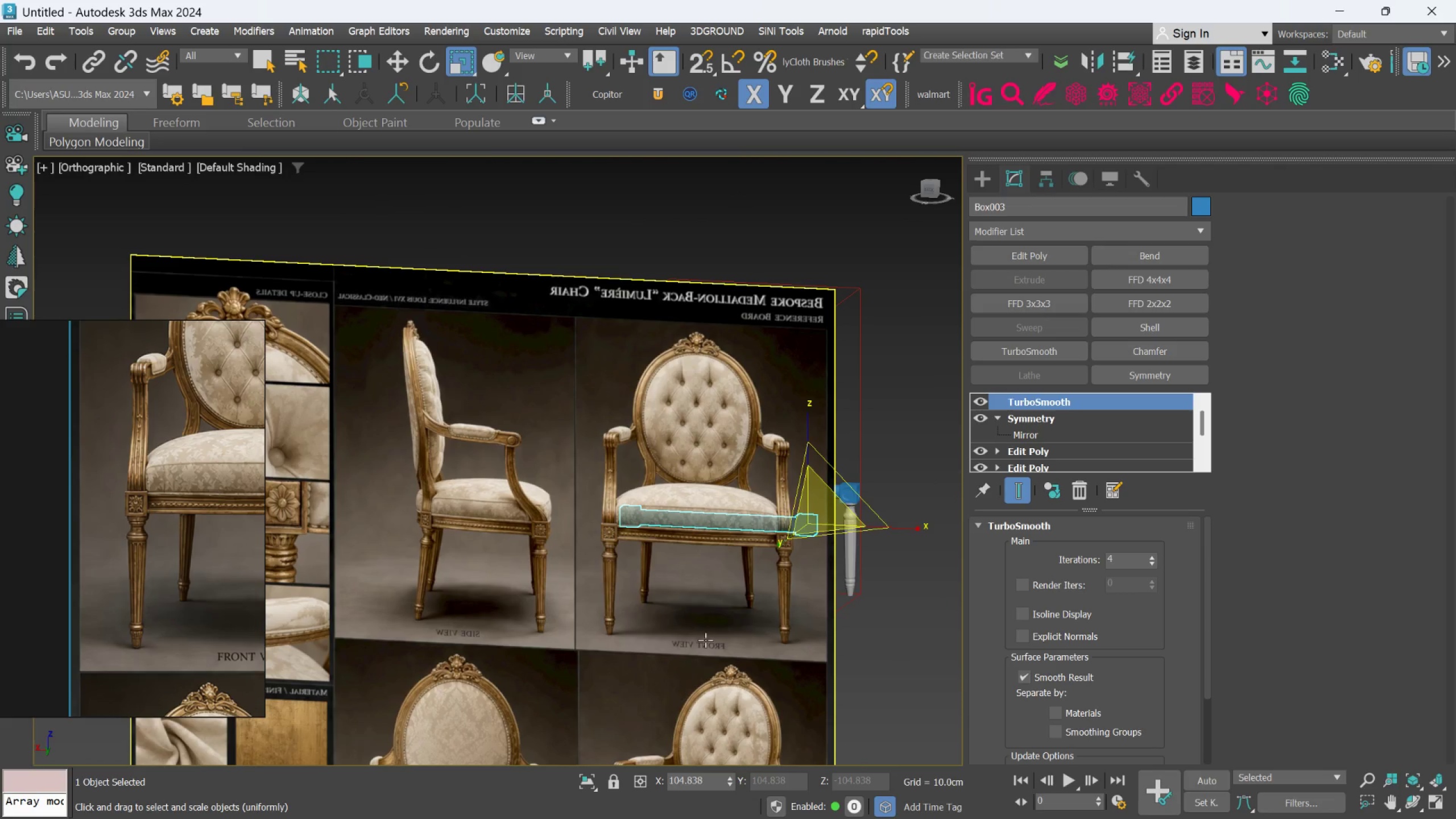 
key(Control+Z)
 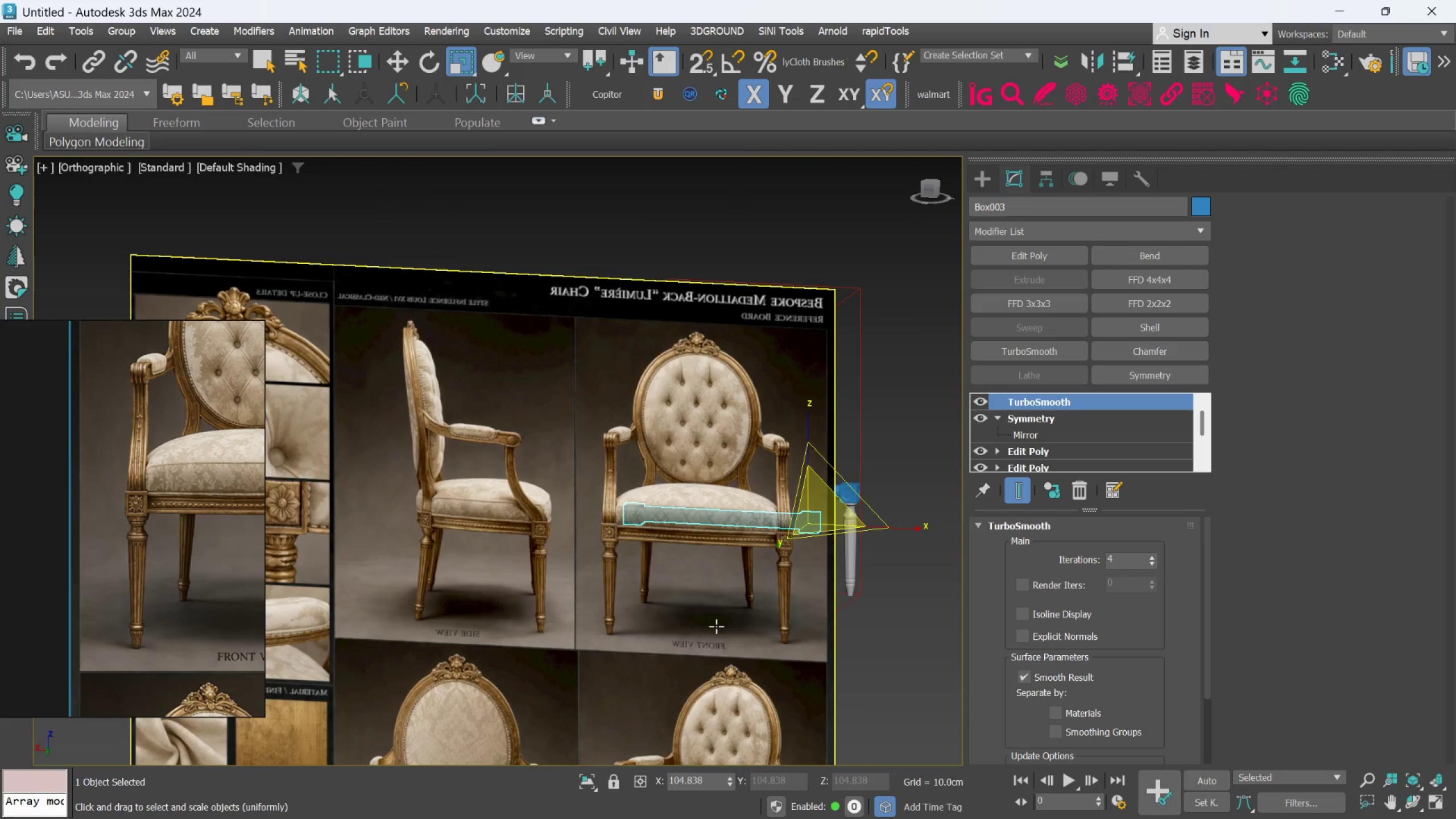 
hold_key(key=AltLeft, duration=0.7)
 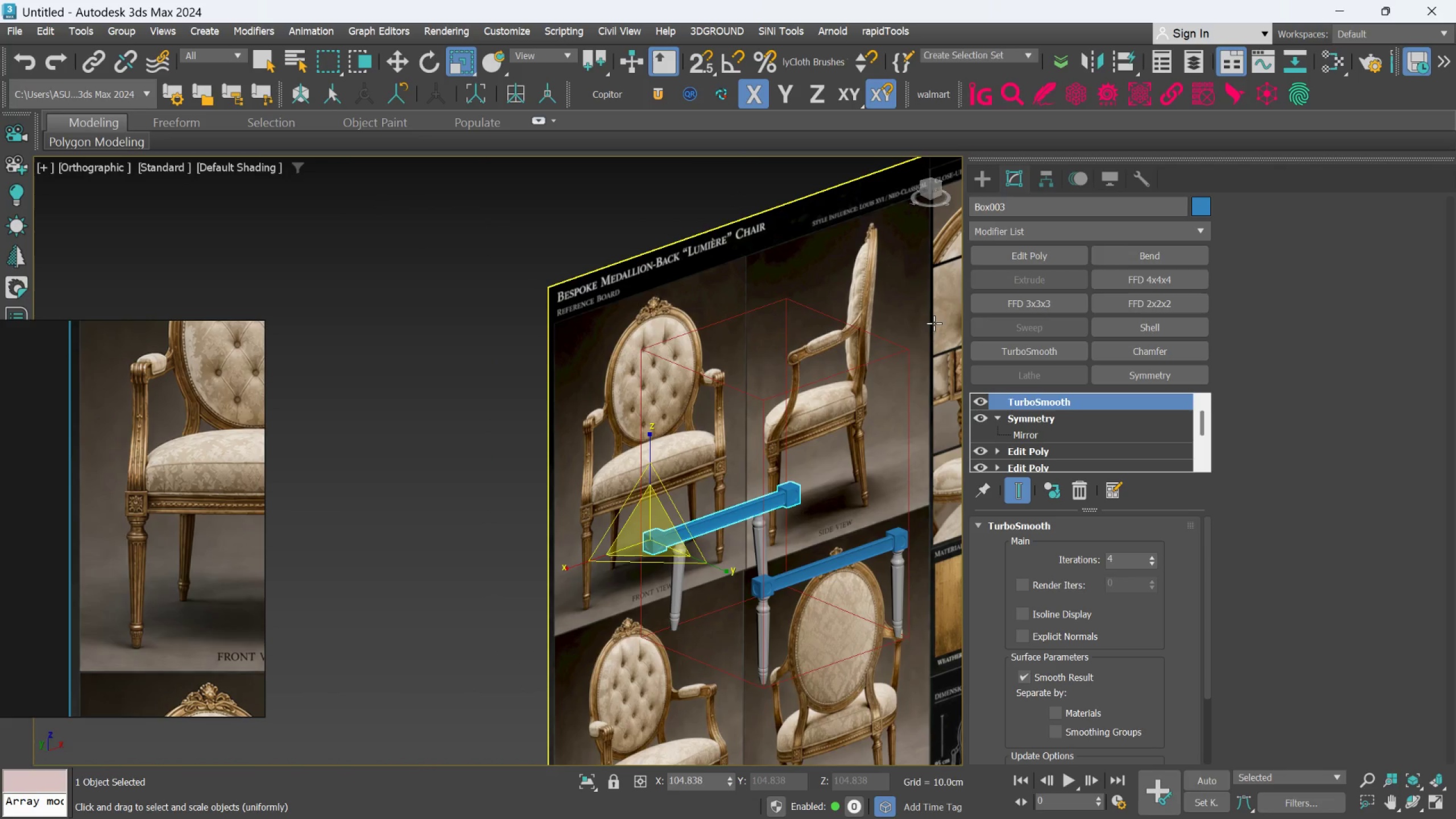 
key(Q)
 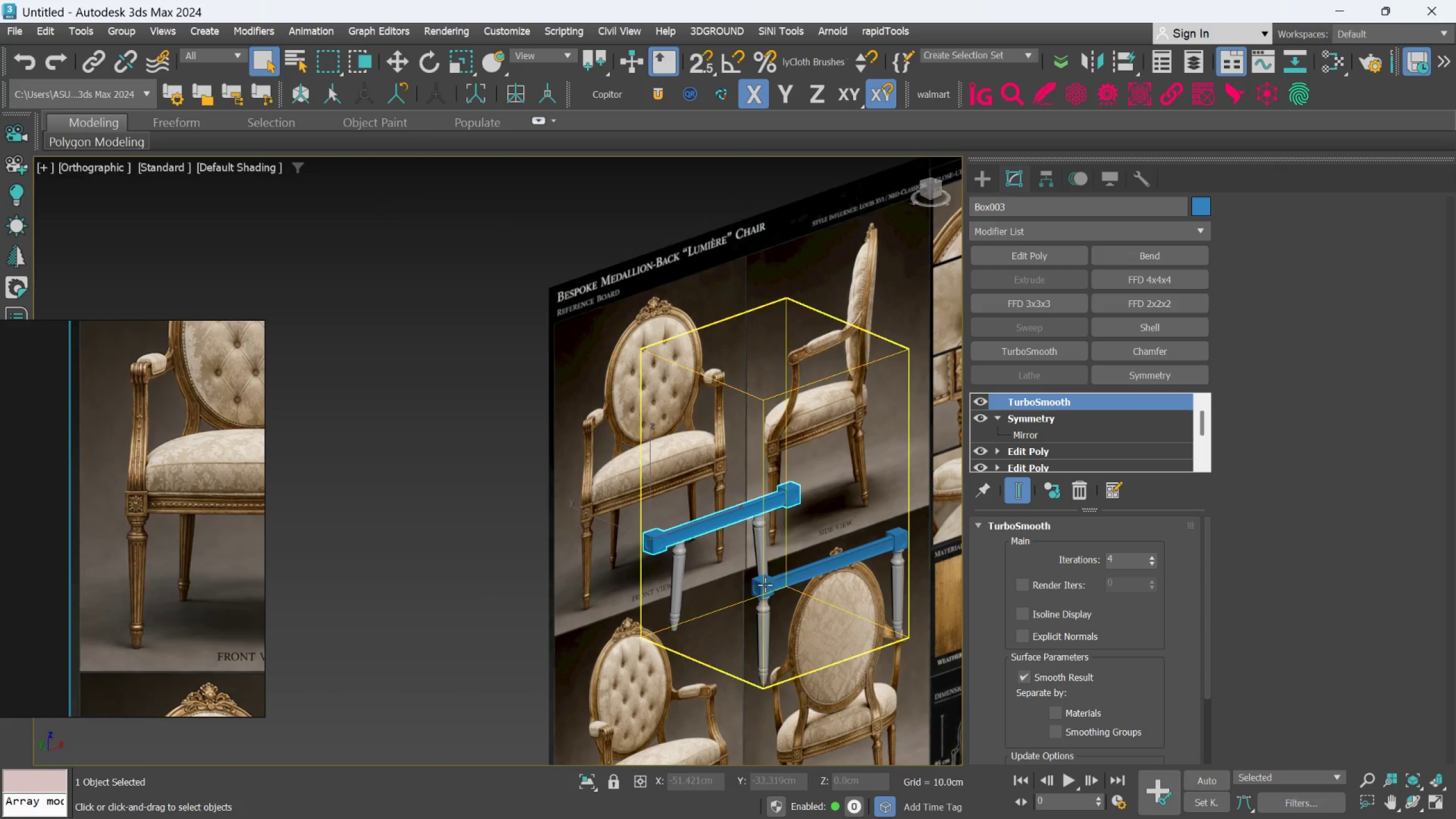 
scroll: coordinate [754, 530], scroll_direction: up, amount: 2.0
 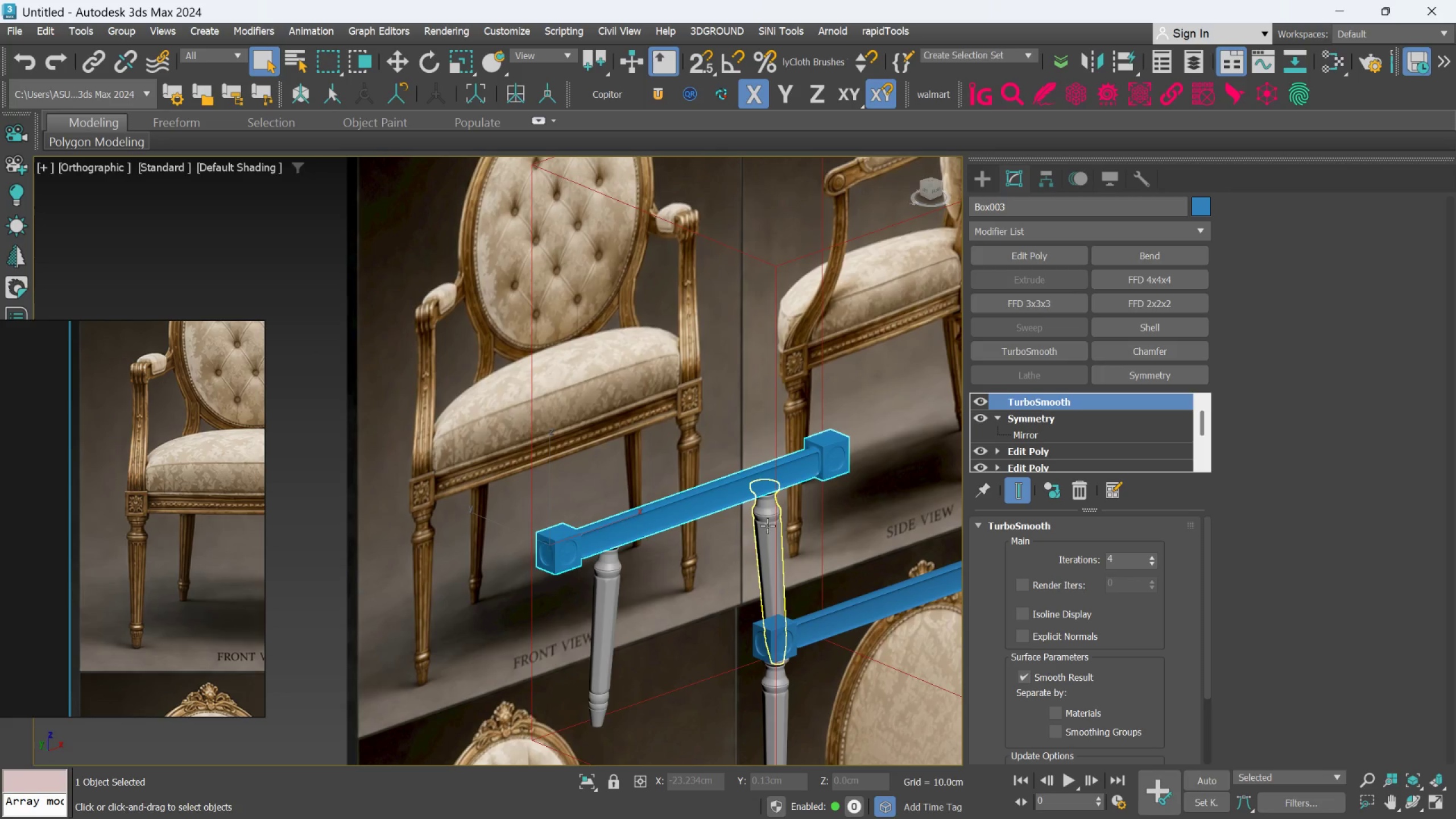 
hold_key(key=ControlLeft, duration=0.98)
left_click([767, 526])
 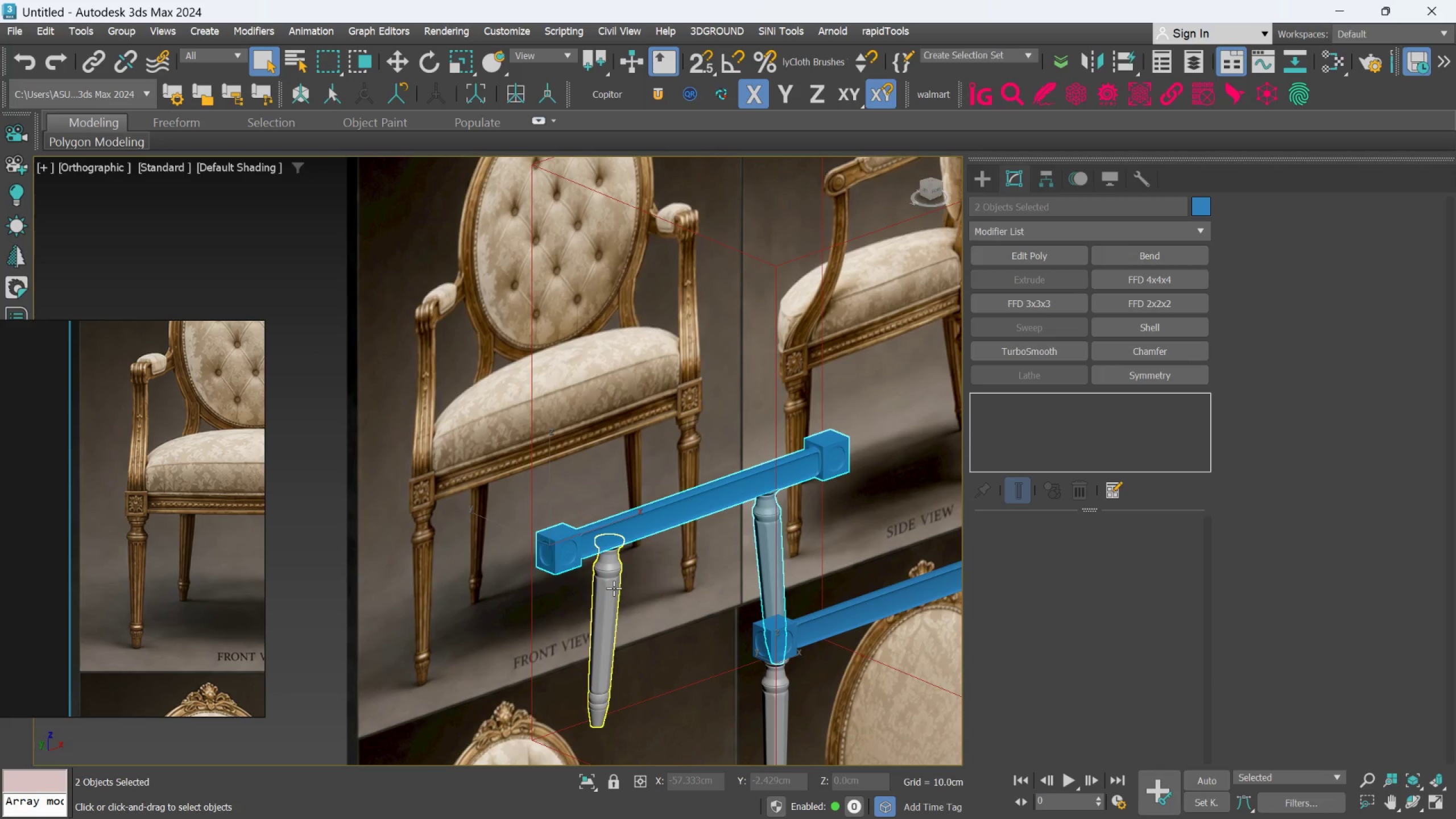 
left_click([614, 588])
 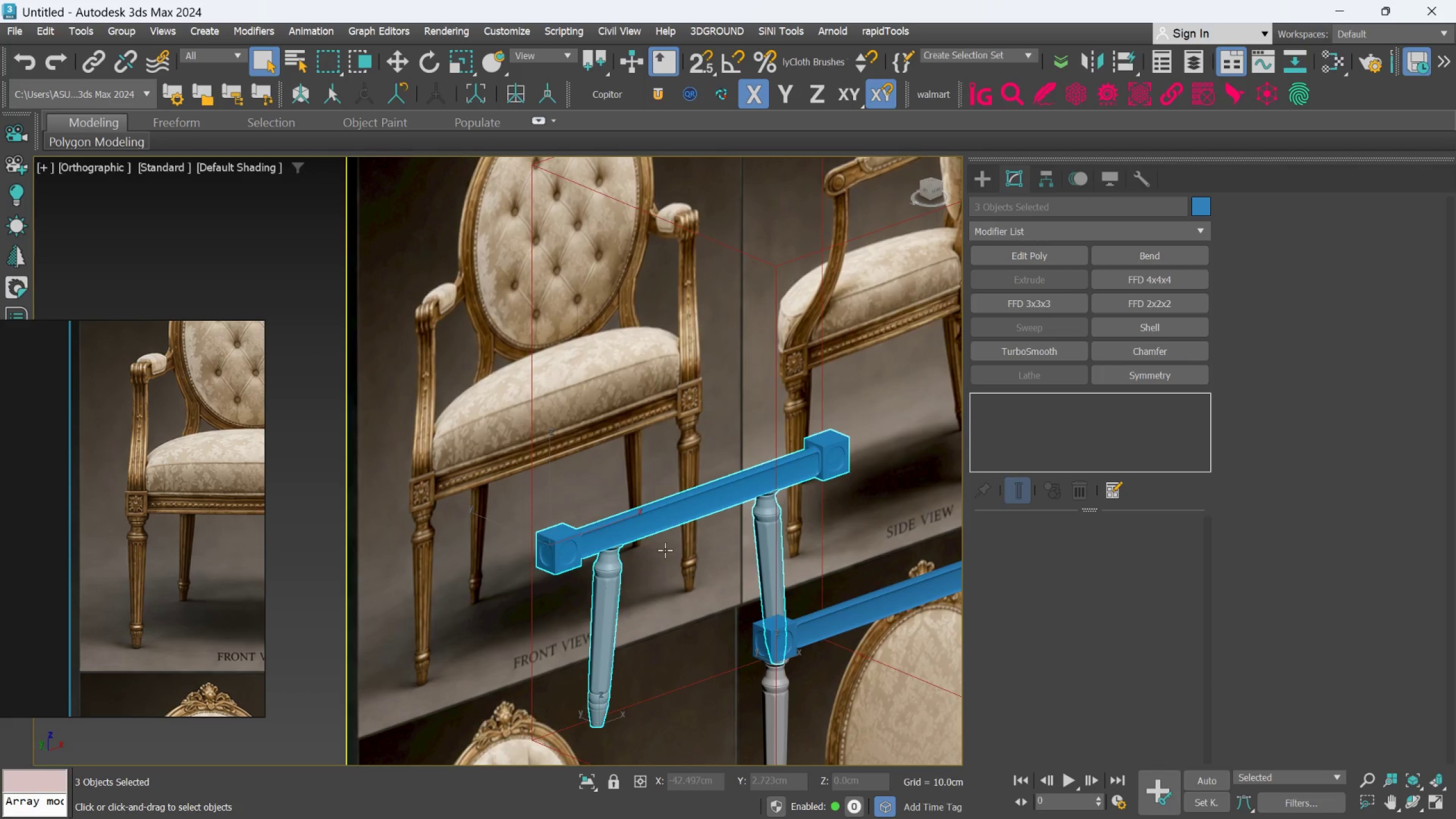 
hold_key(key=ControlLeft, duration=0.45)
 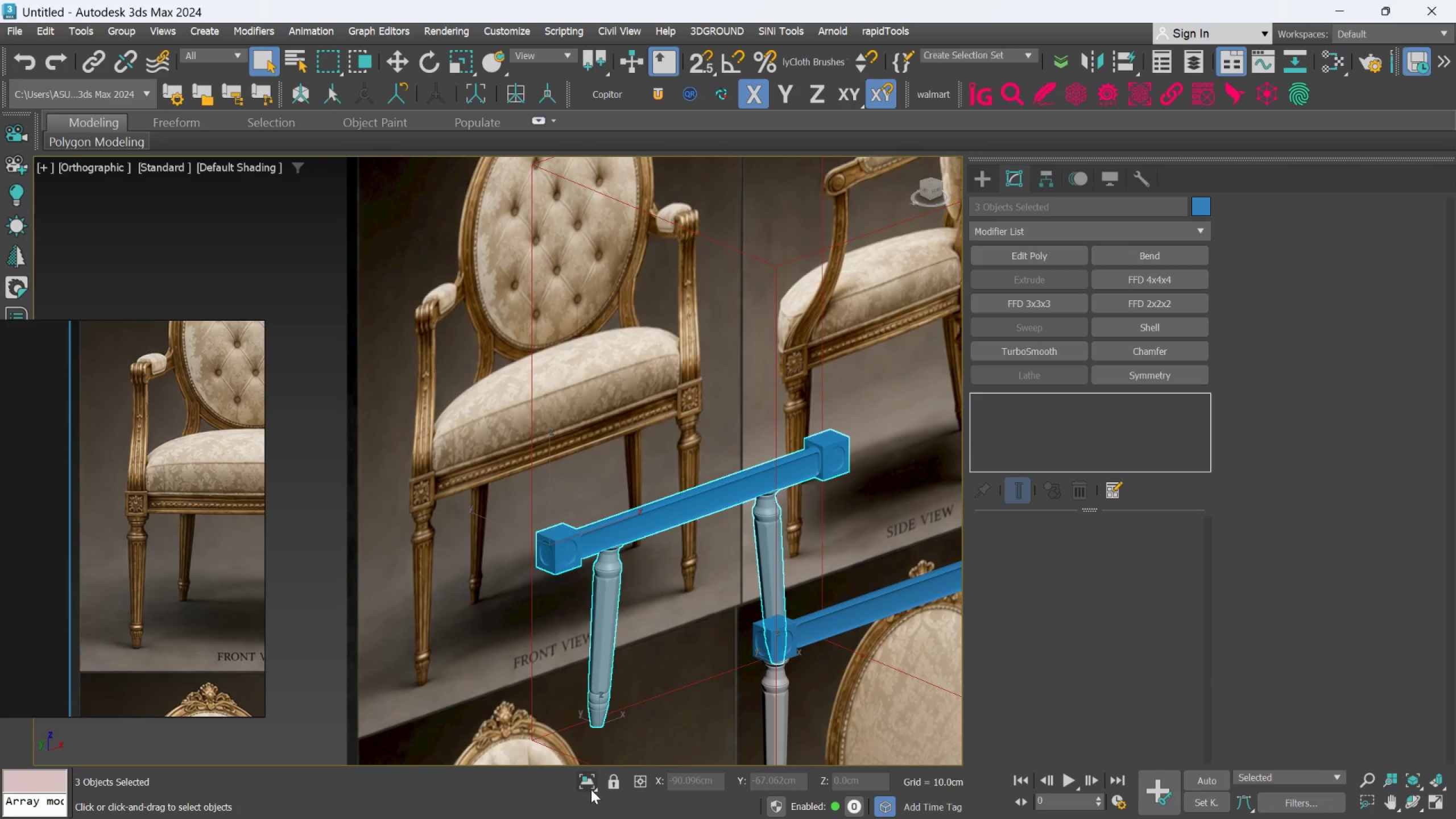 
left_click([589, 785])
 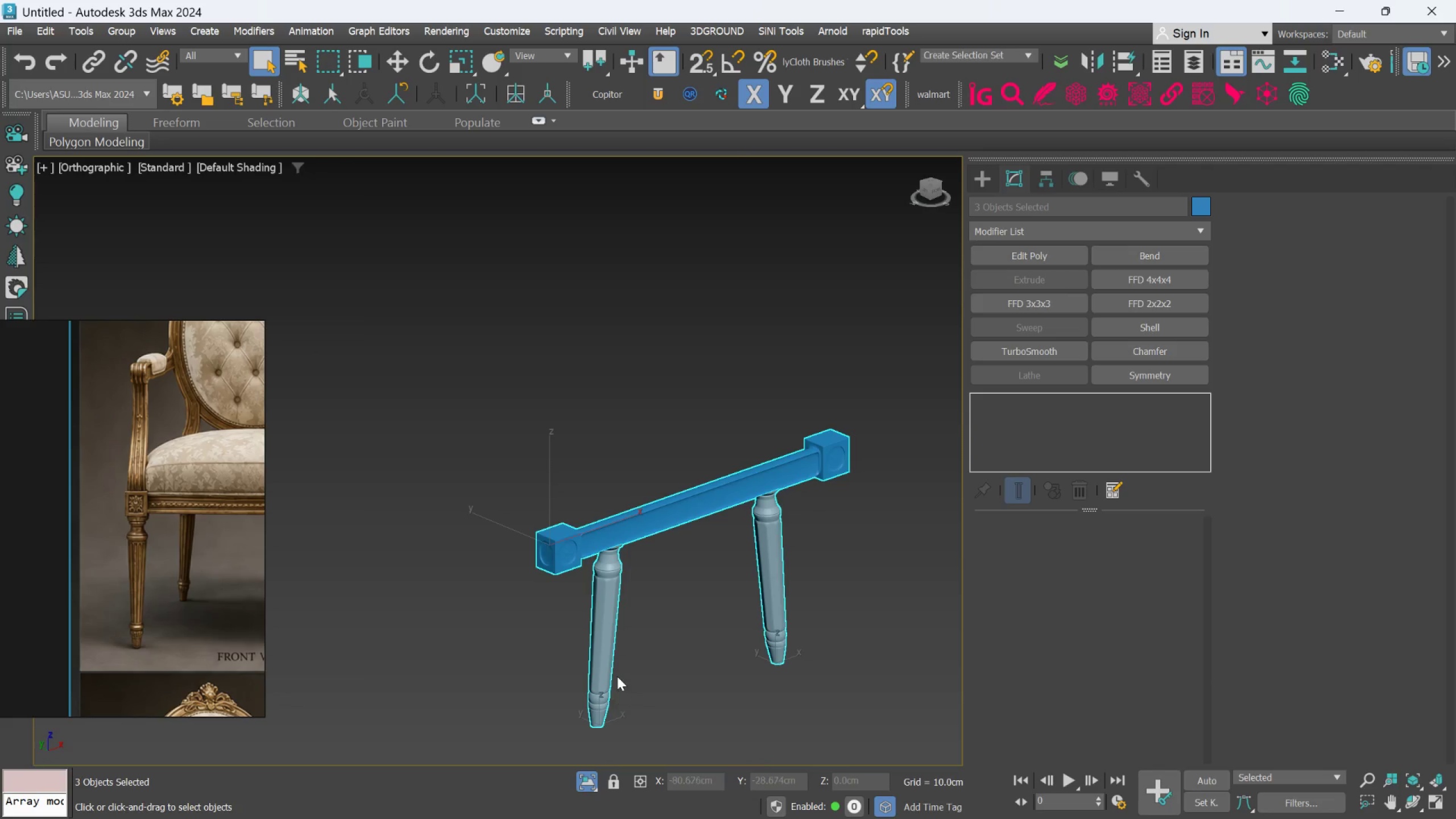 
scroll: coordinate [617, 676], scroll_direction: down, amount: 1.0
 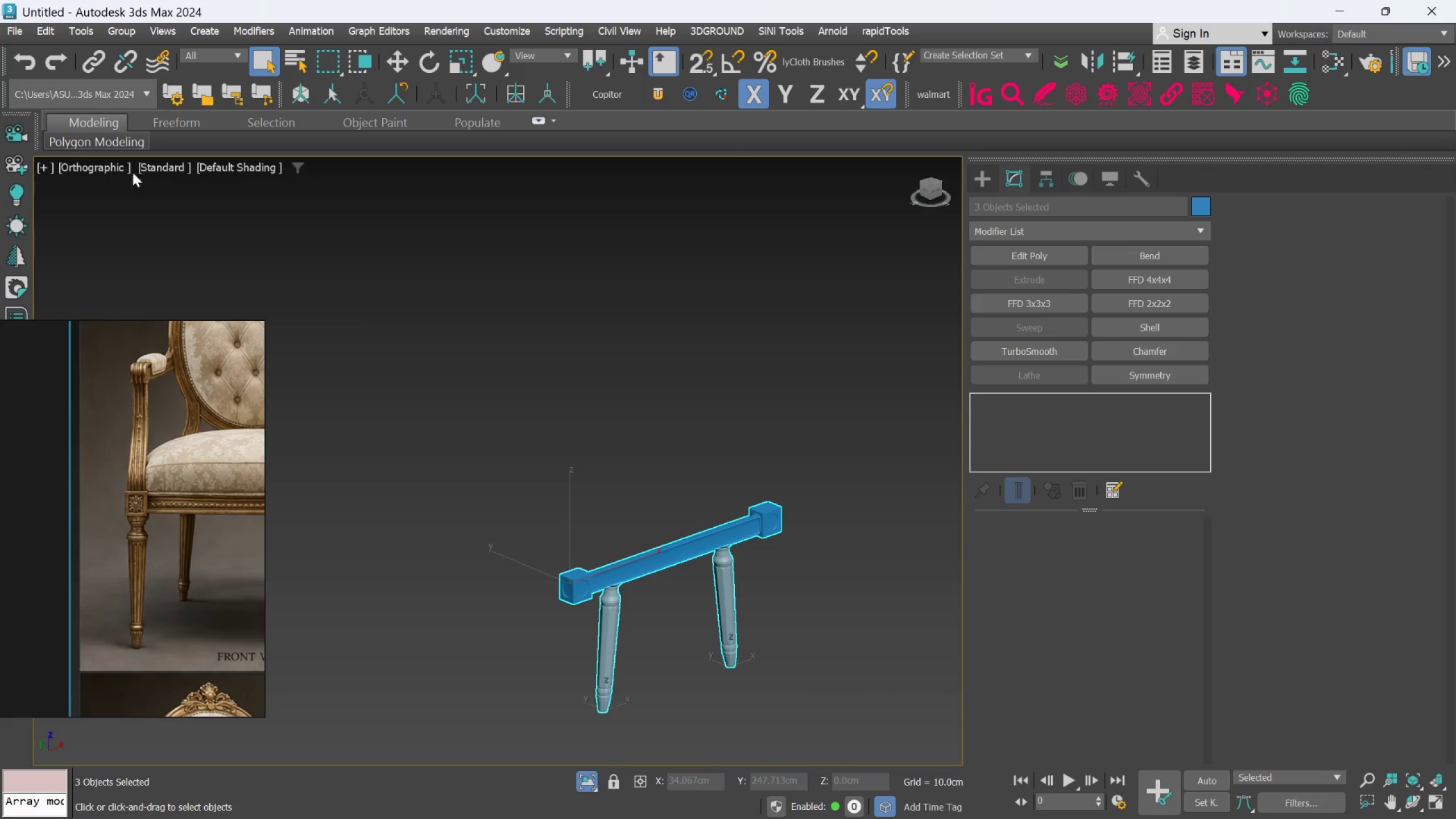 
left_click([102, 160])
 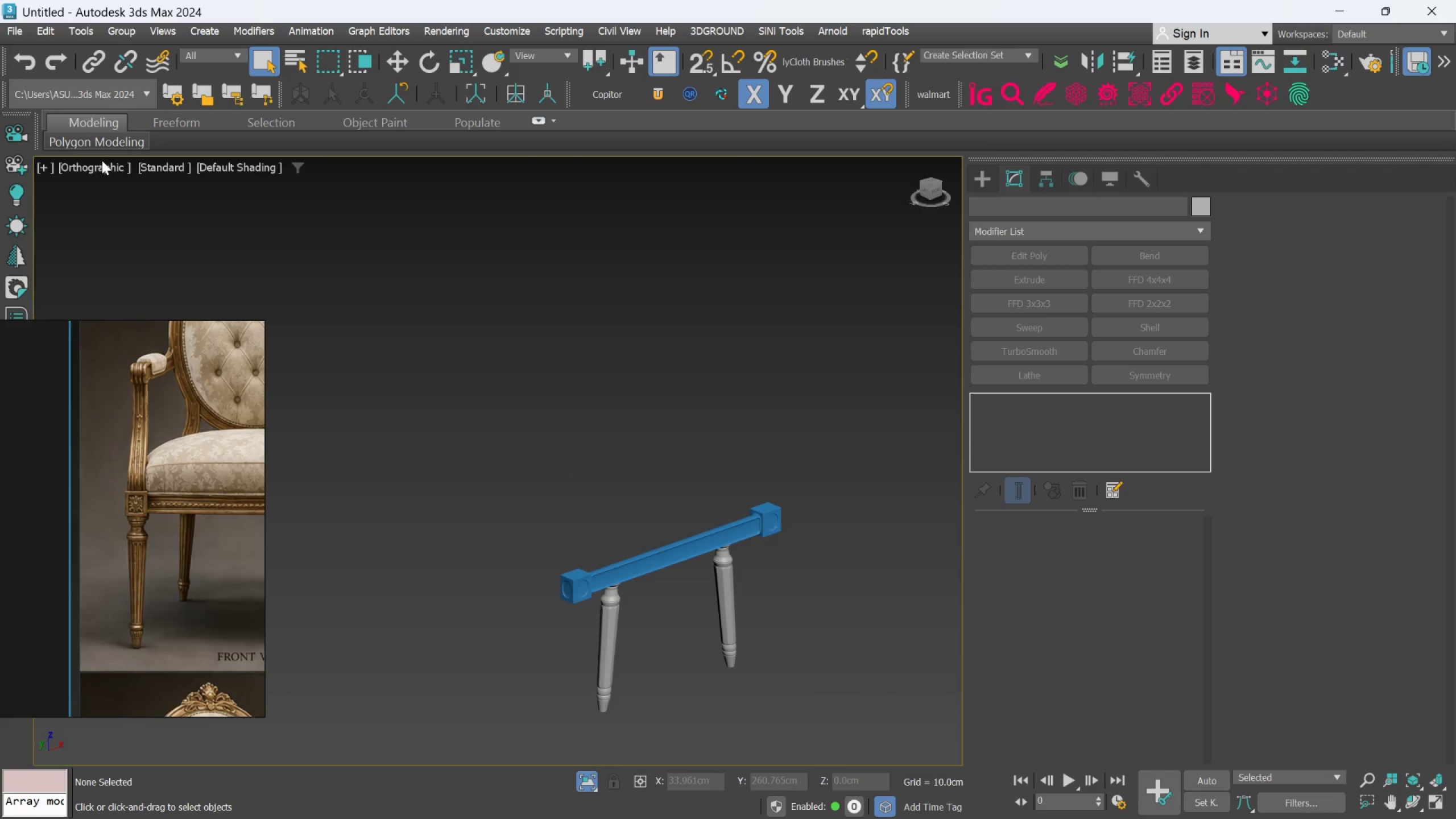 
left_click([102, 165])
 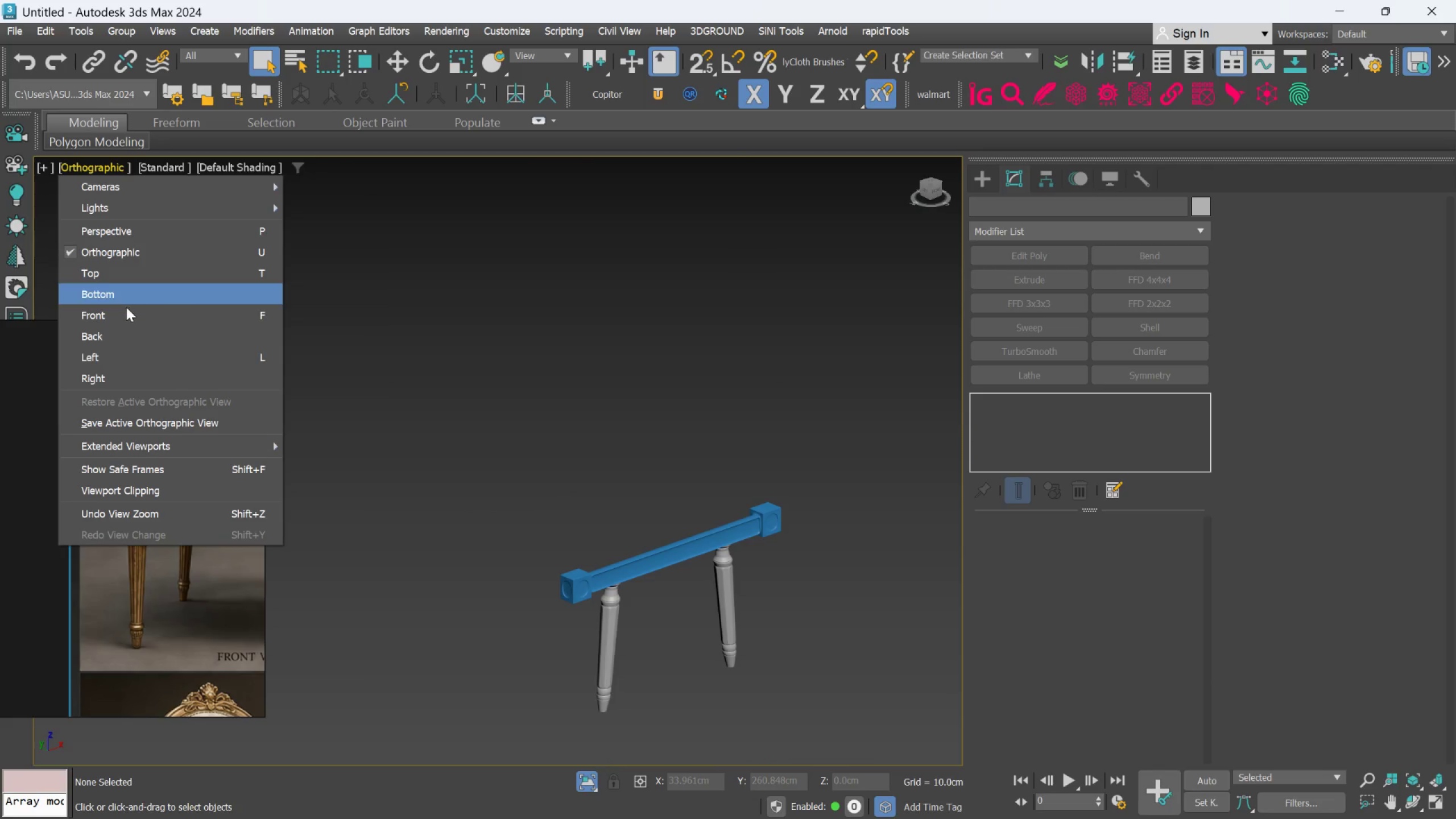 
left_click([113, 330])
 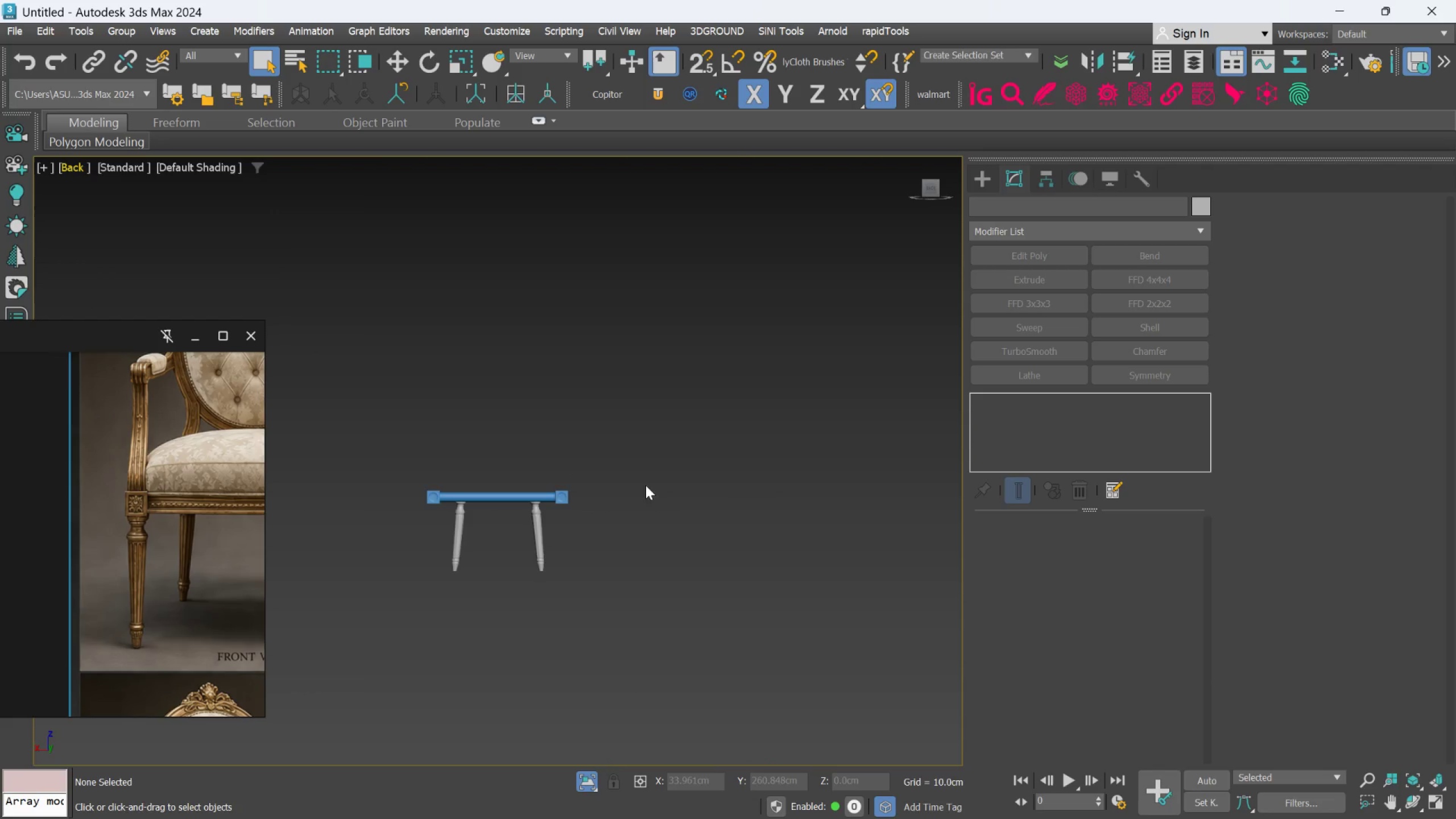 
scroll: coordinate [519, 517], scroll_direction: up, amount: 3.0
 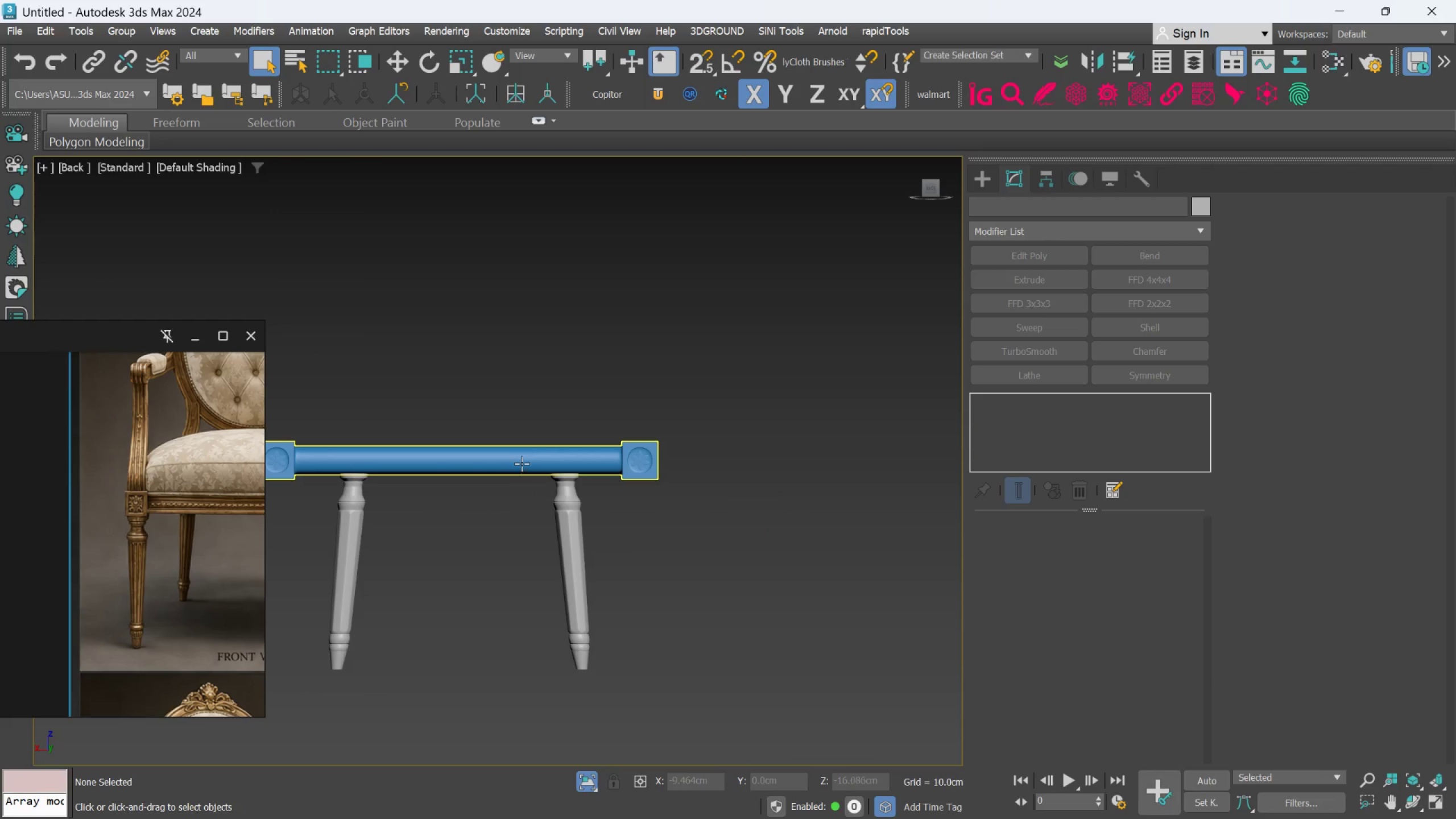 
left_click([522, 464])
 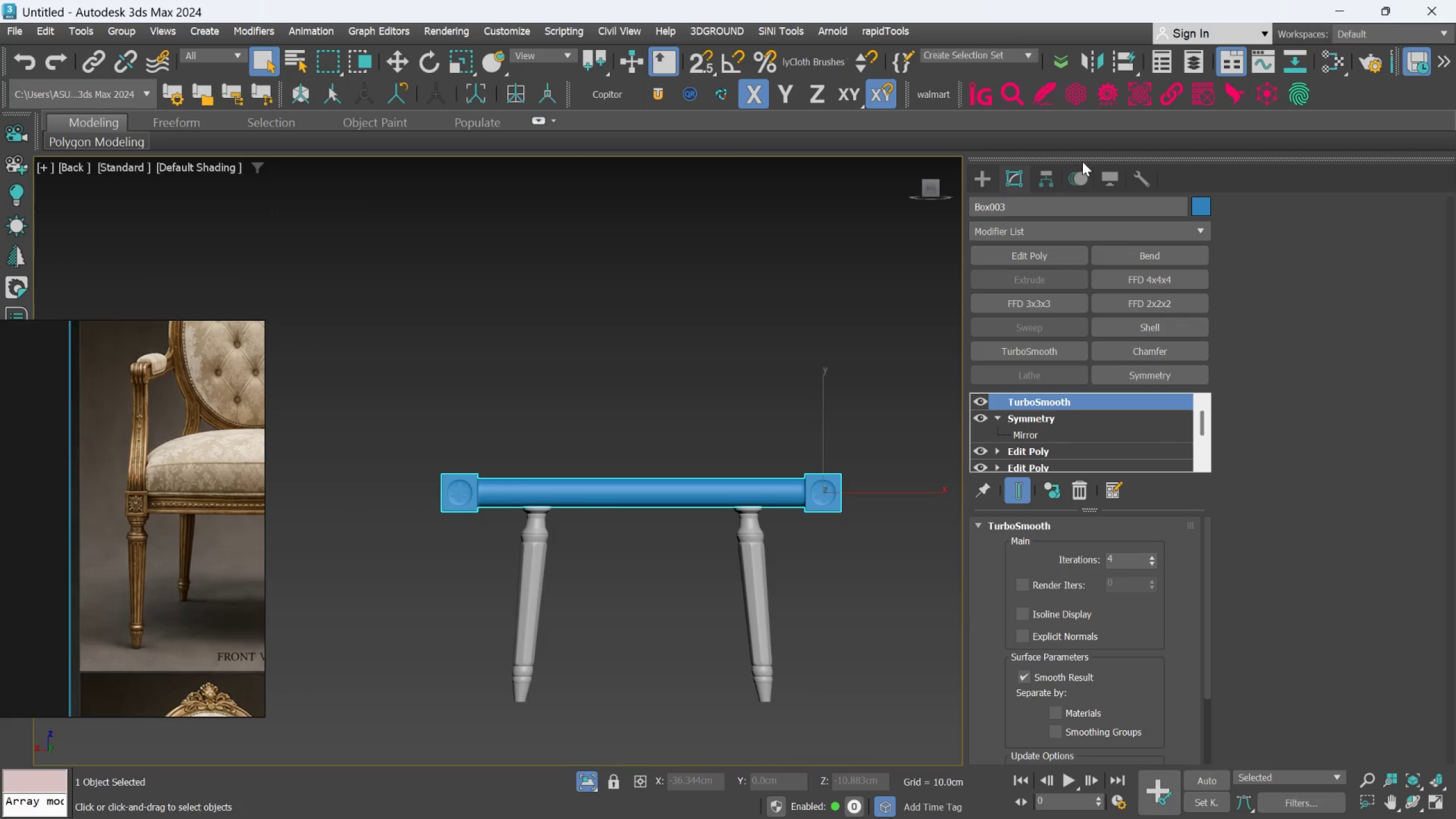 
left_click([1045, 167])
 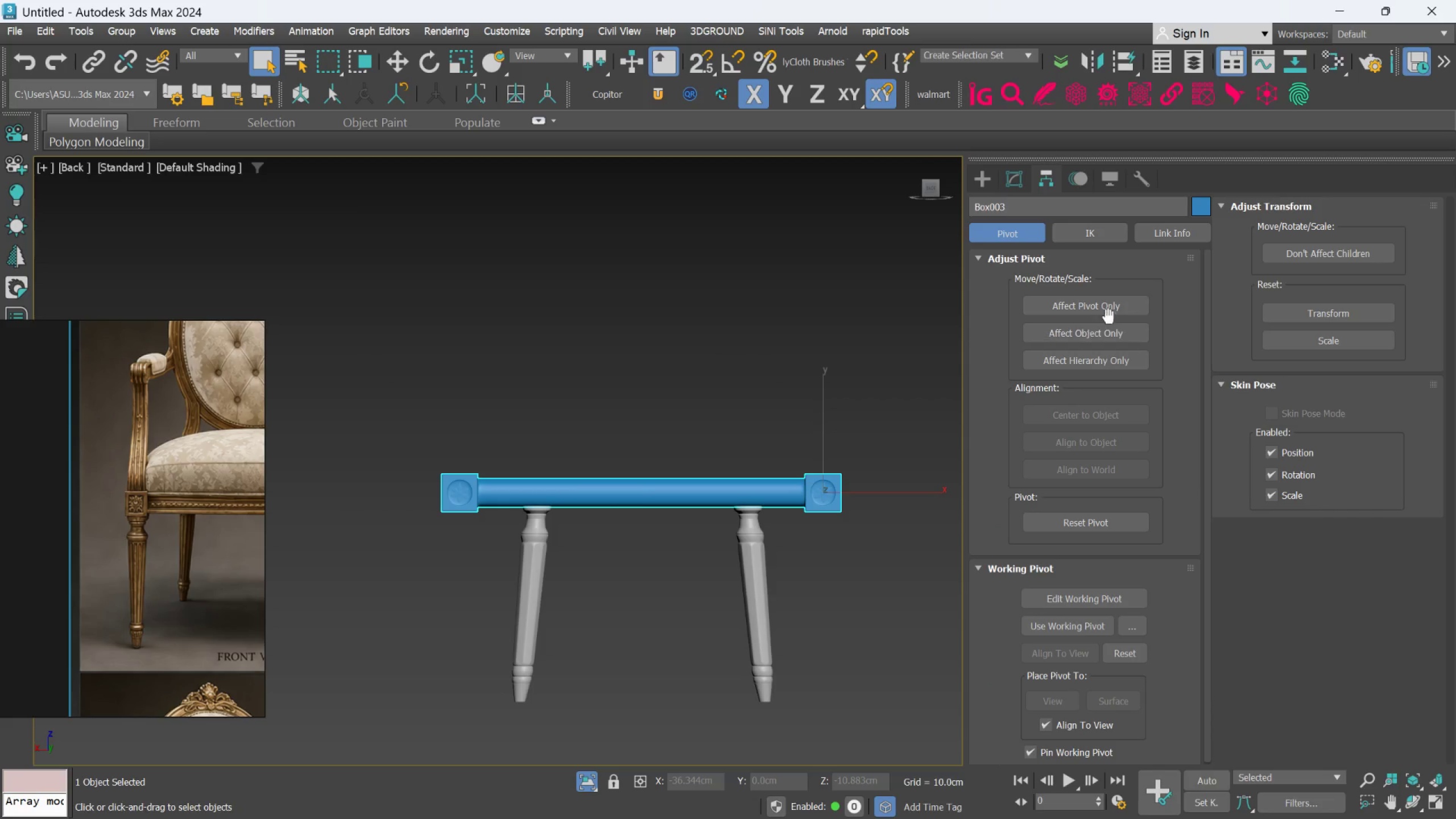 
left_click([1106, 305])
 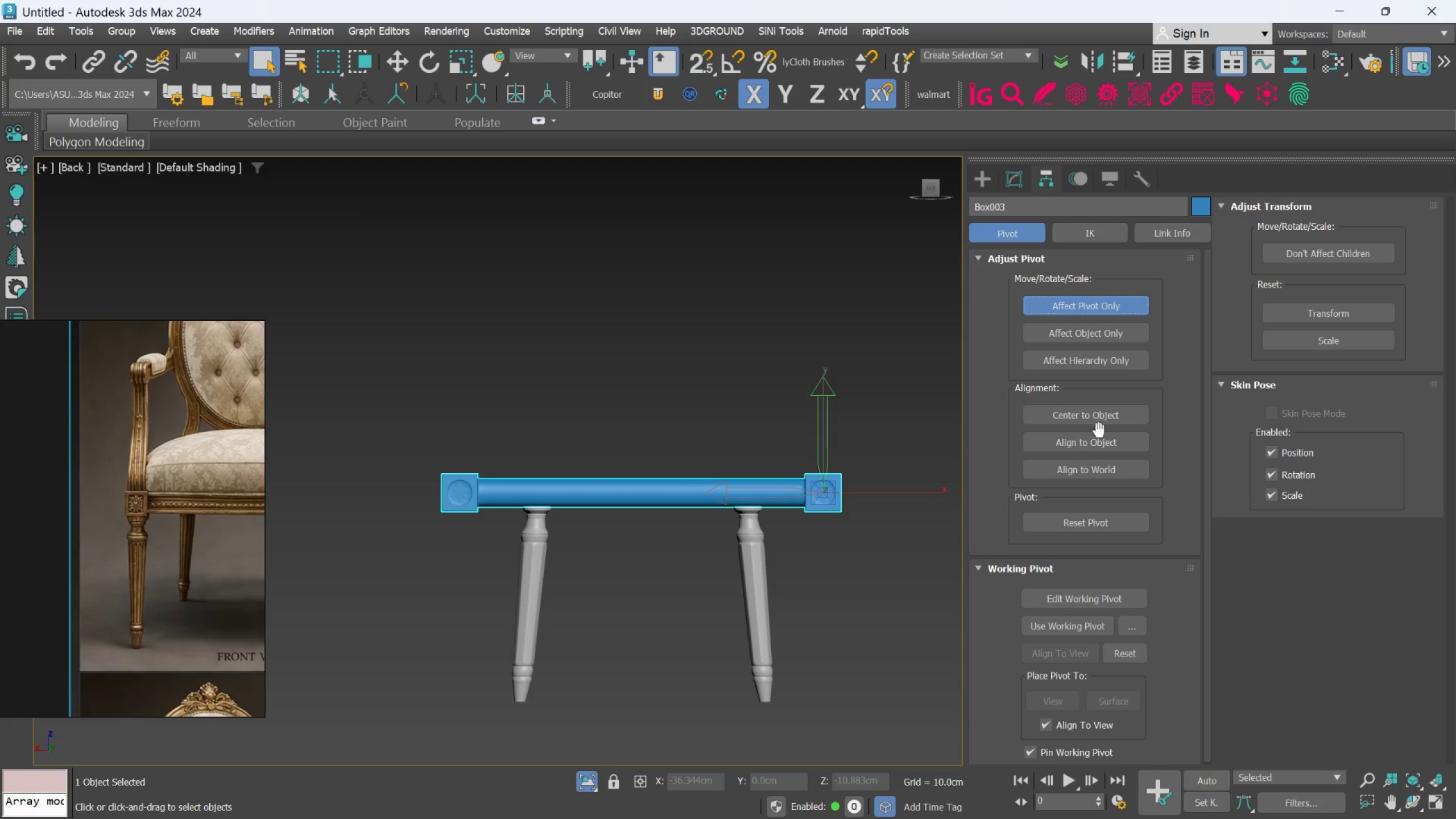 
left_click([1099, 424])
 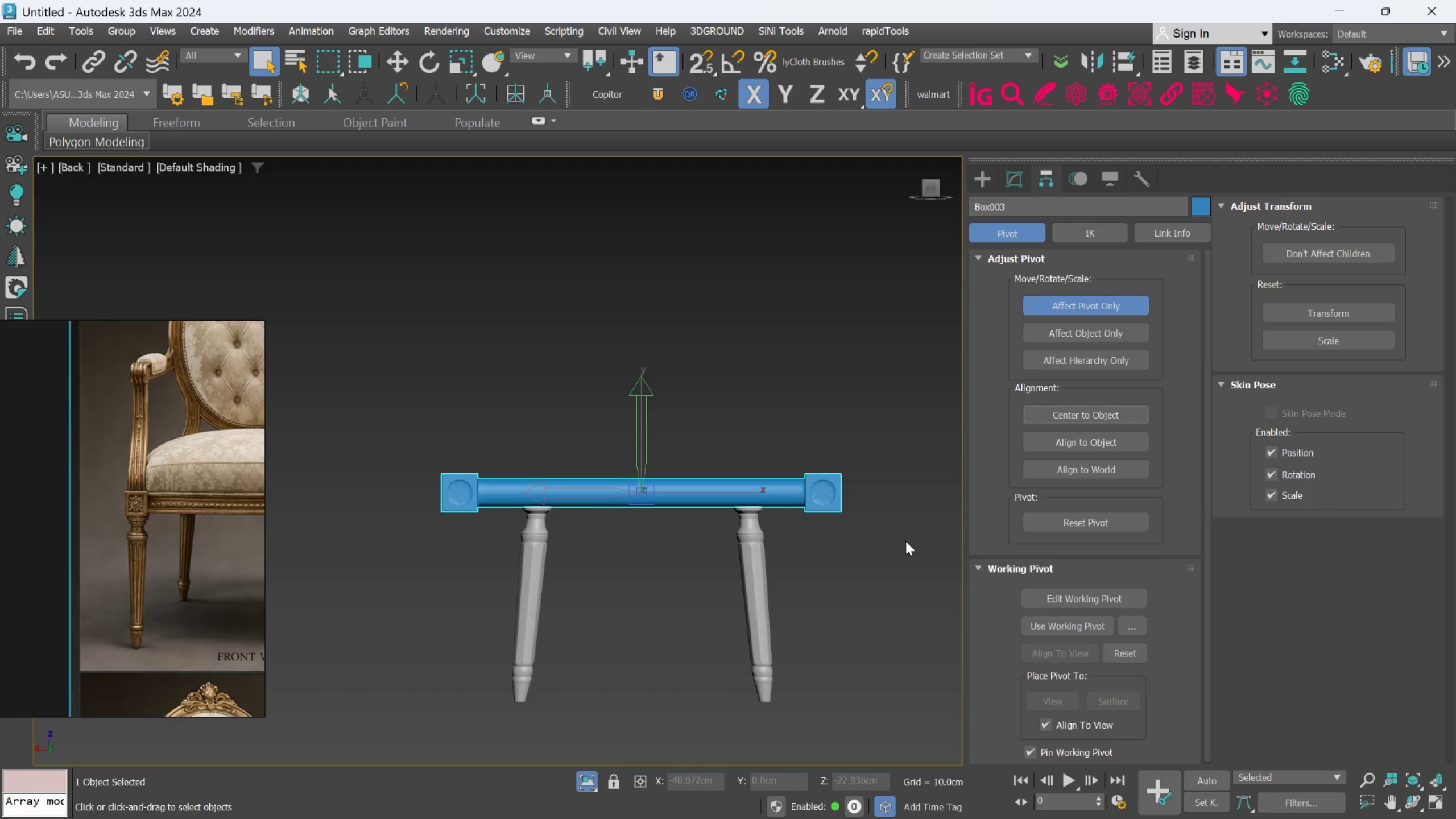 
left_click([905, 541])
 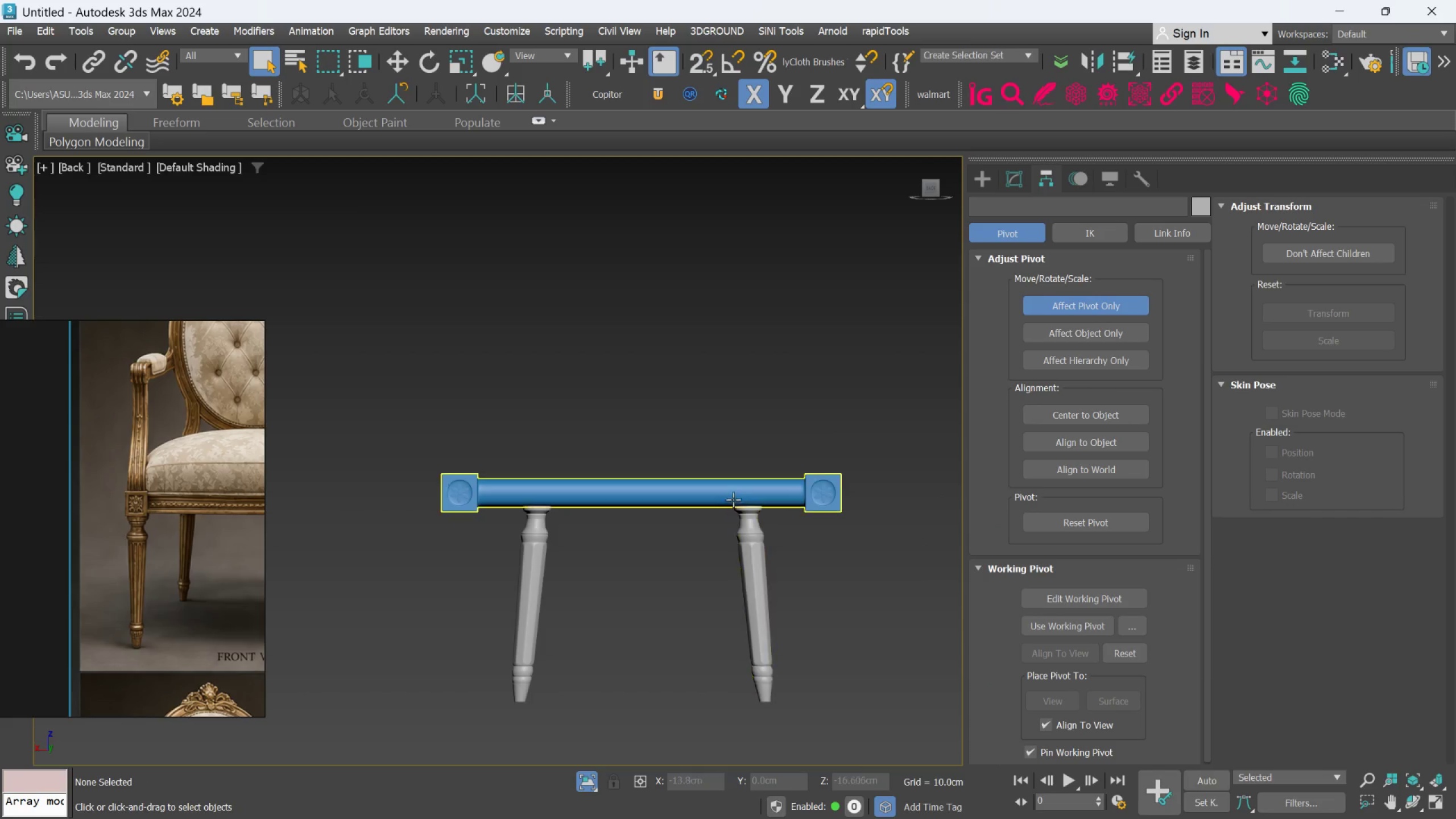 
left_click([729, 494])
 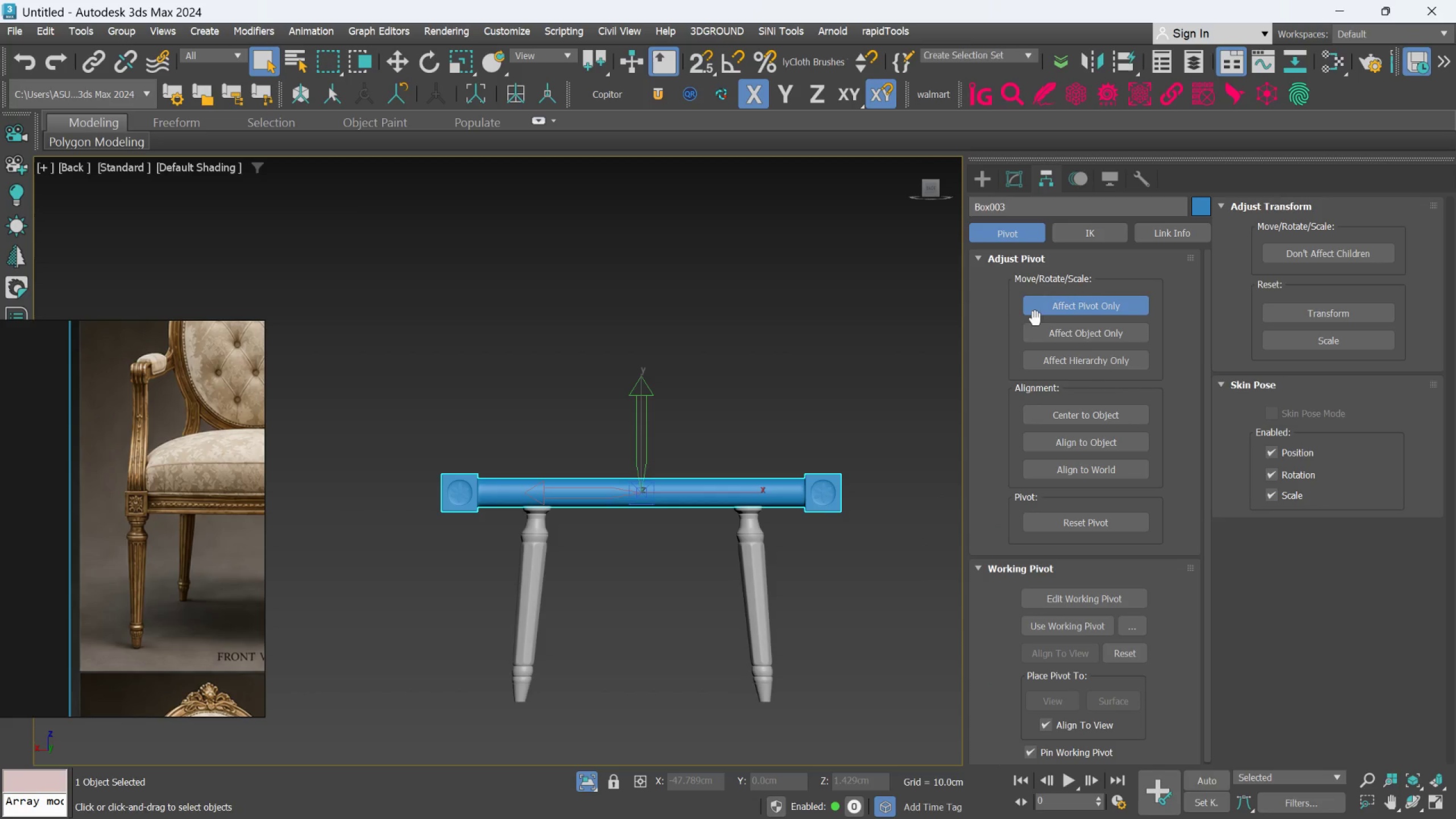 
left_click([1045, 315])
 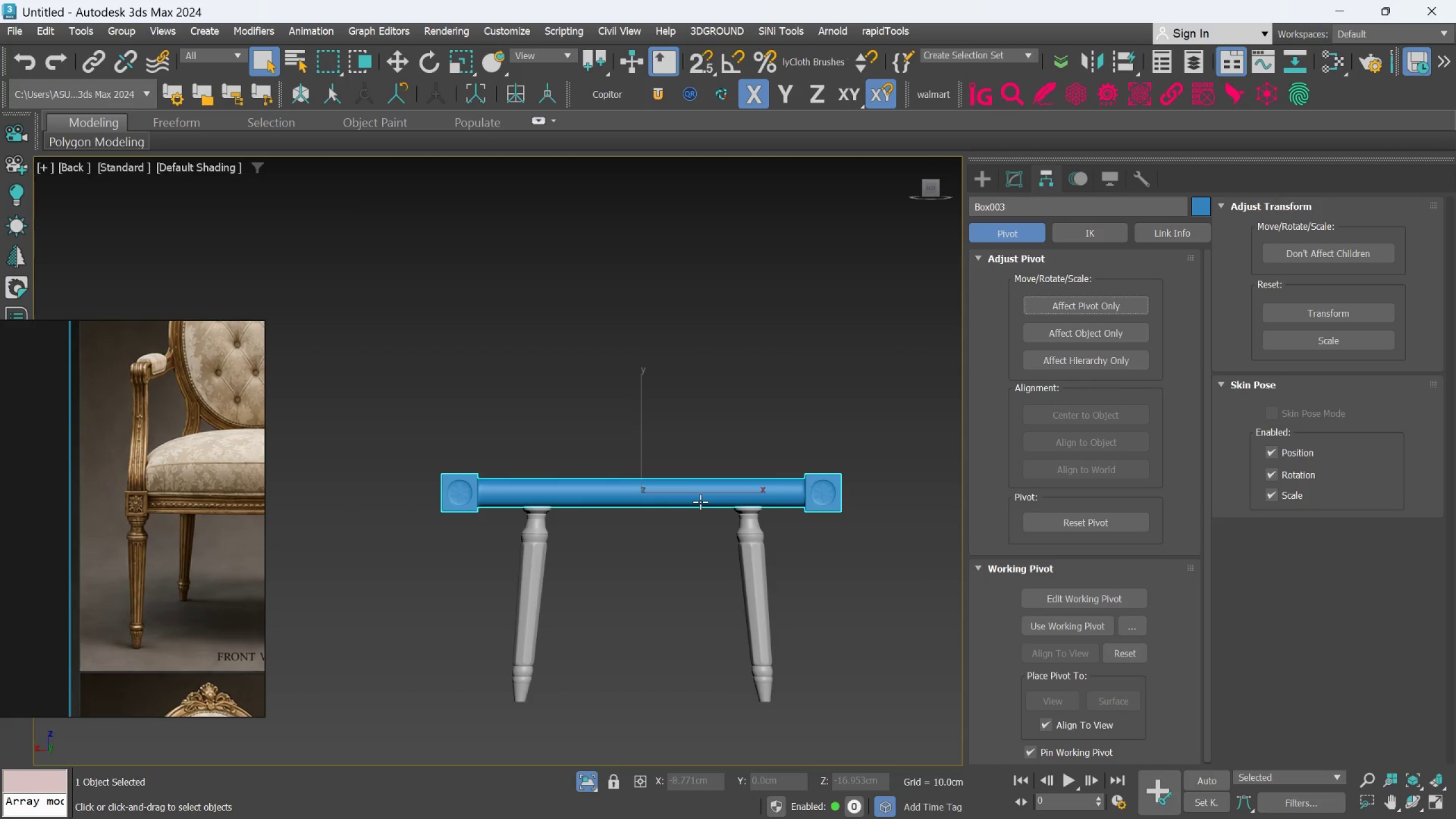 
key(F)
 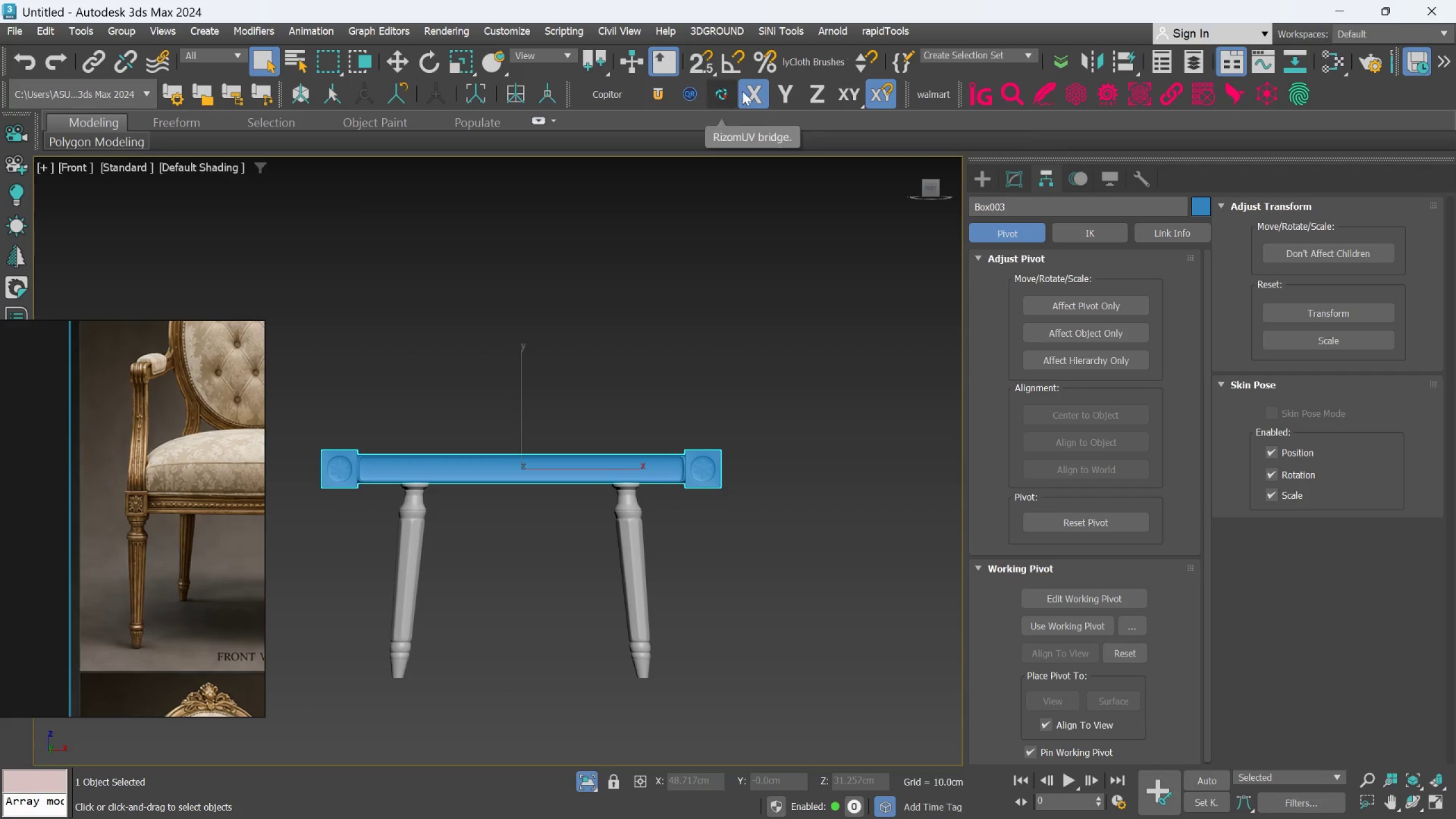 
left_click([1090, 49])
 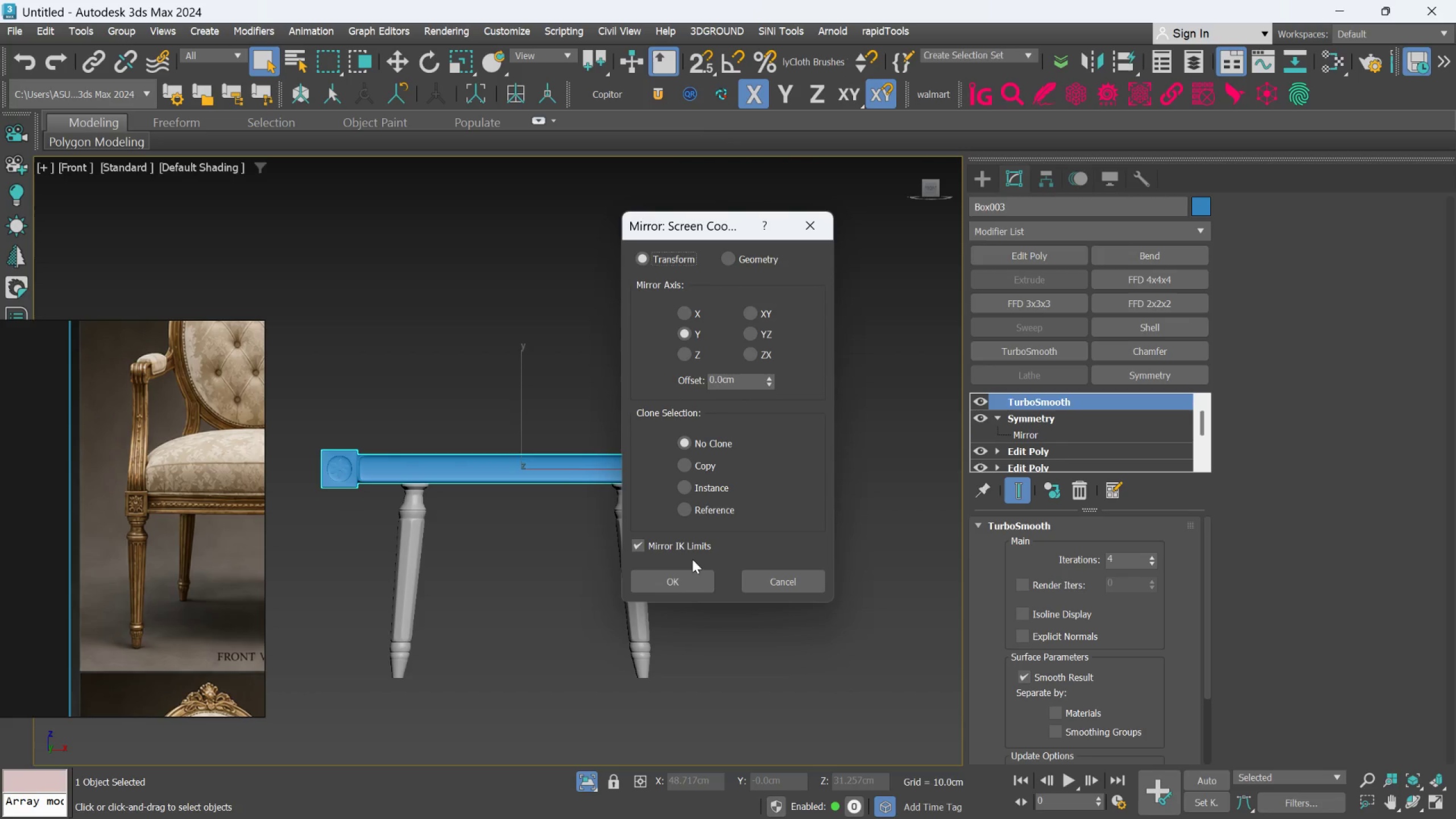 
left_click([686, 580])
 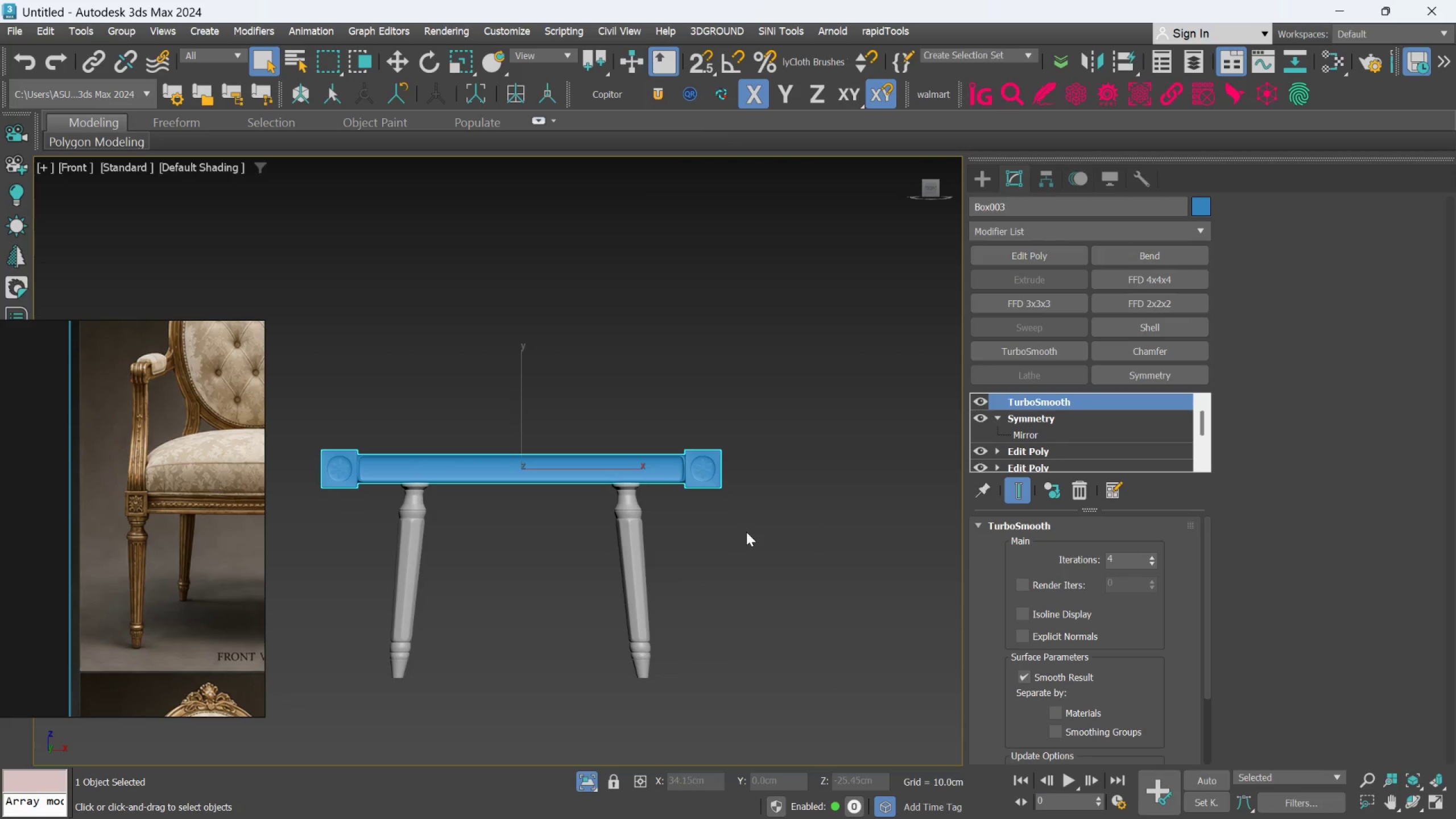 
hold_key(key=AltLeft, duration=1.05)
 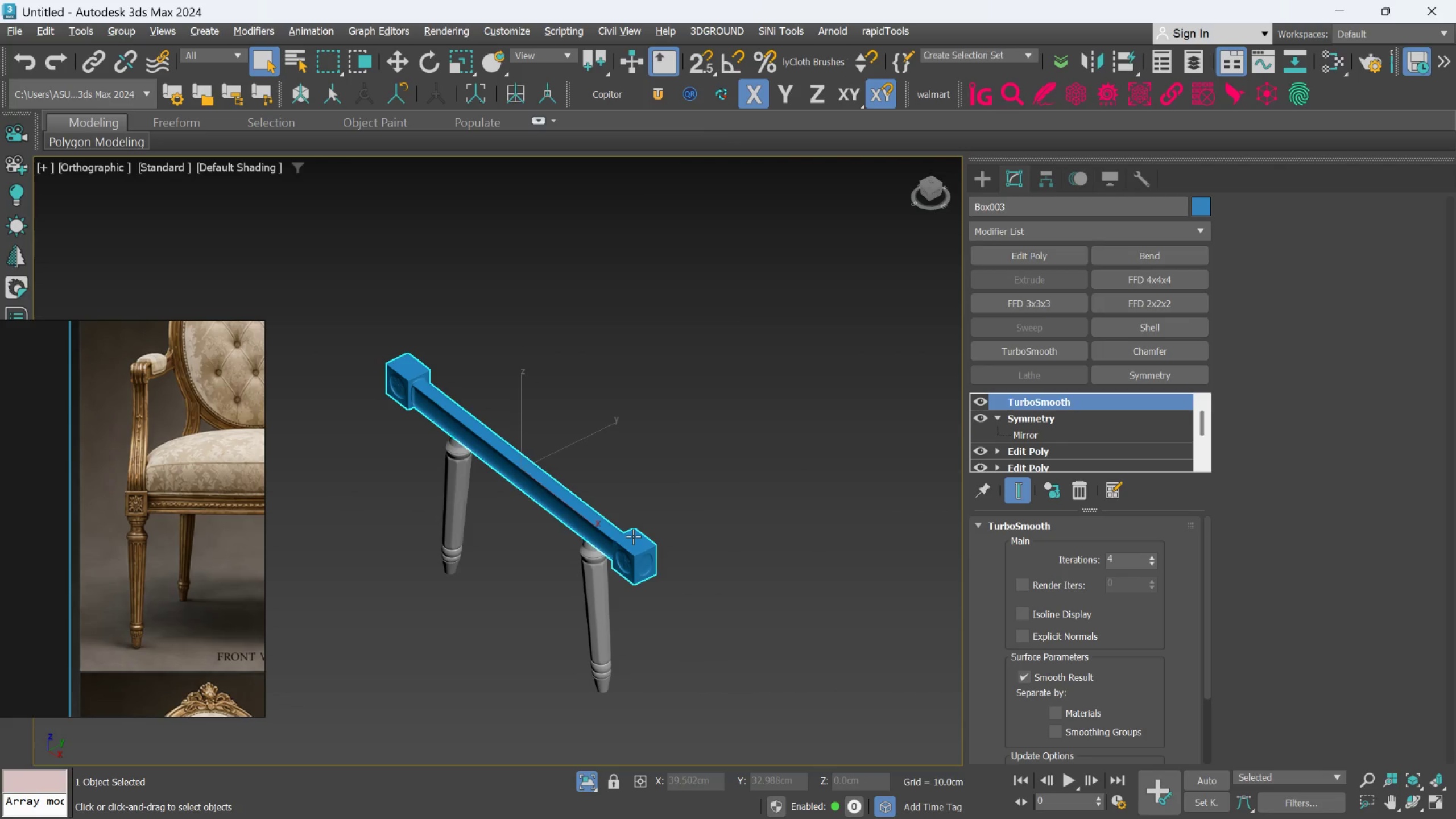 
key(F)
 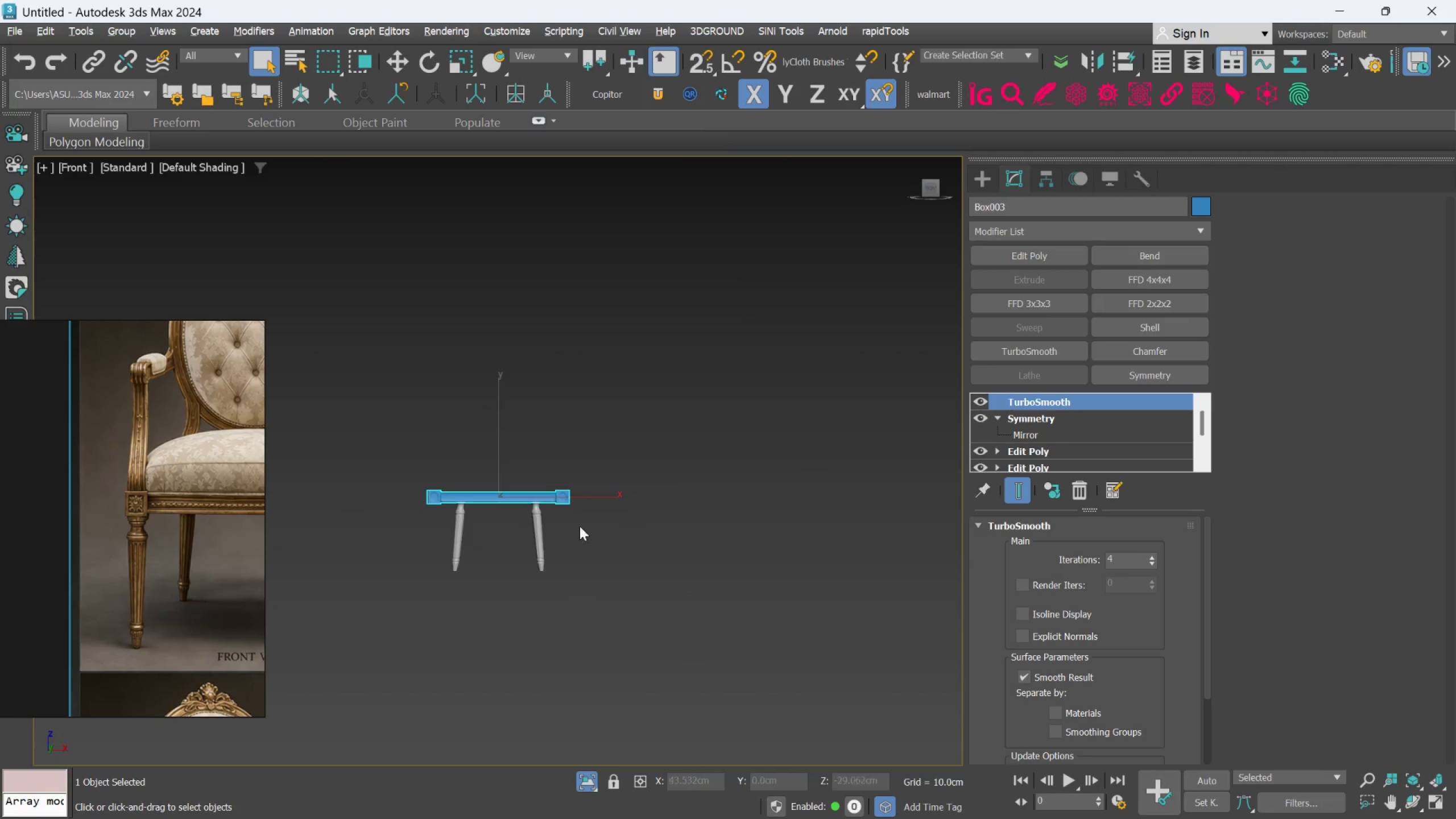 
scroll: coordinate [510, 492], scroll_direction: up, amount: 2.0
 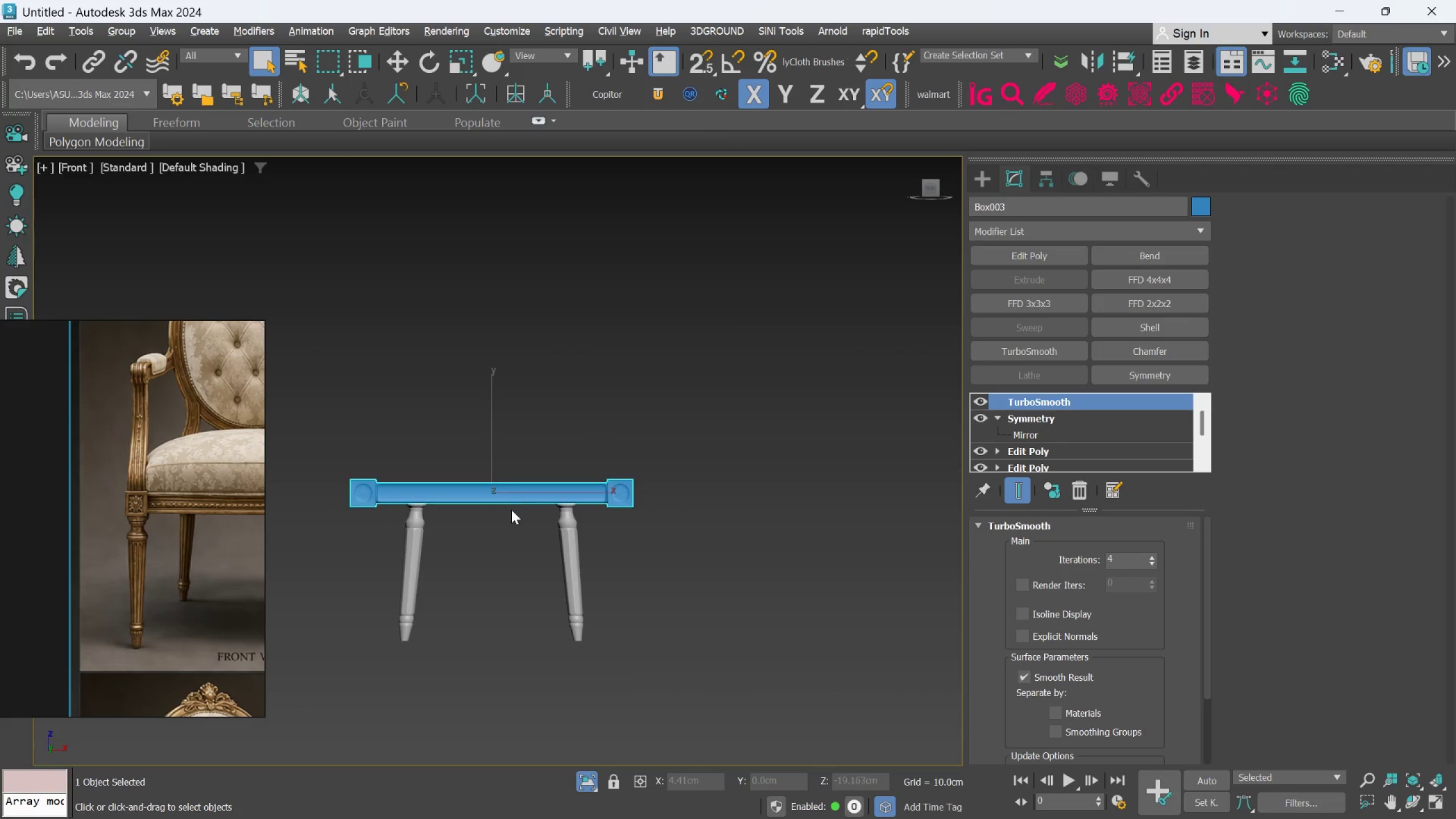 
hold_key(key=AltLeft, duration=1.0)
 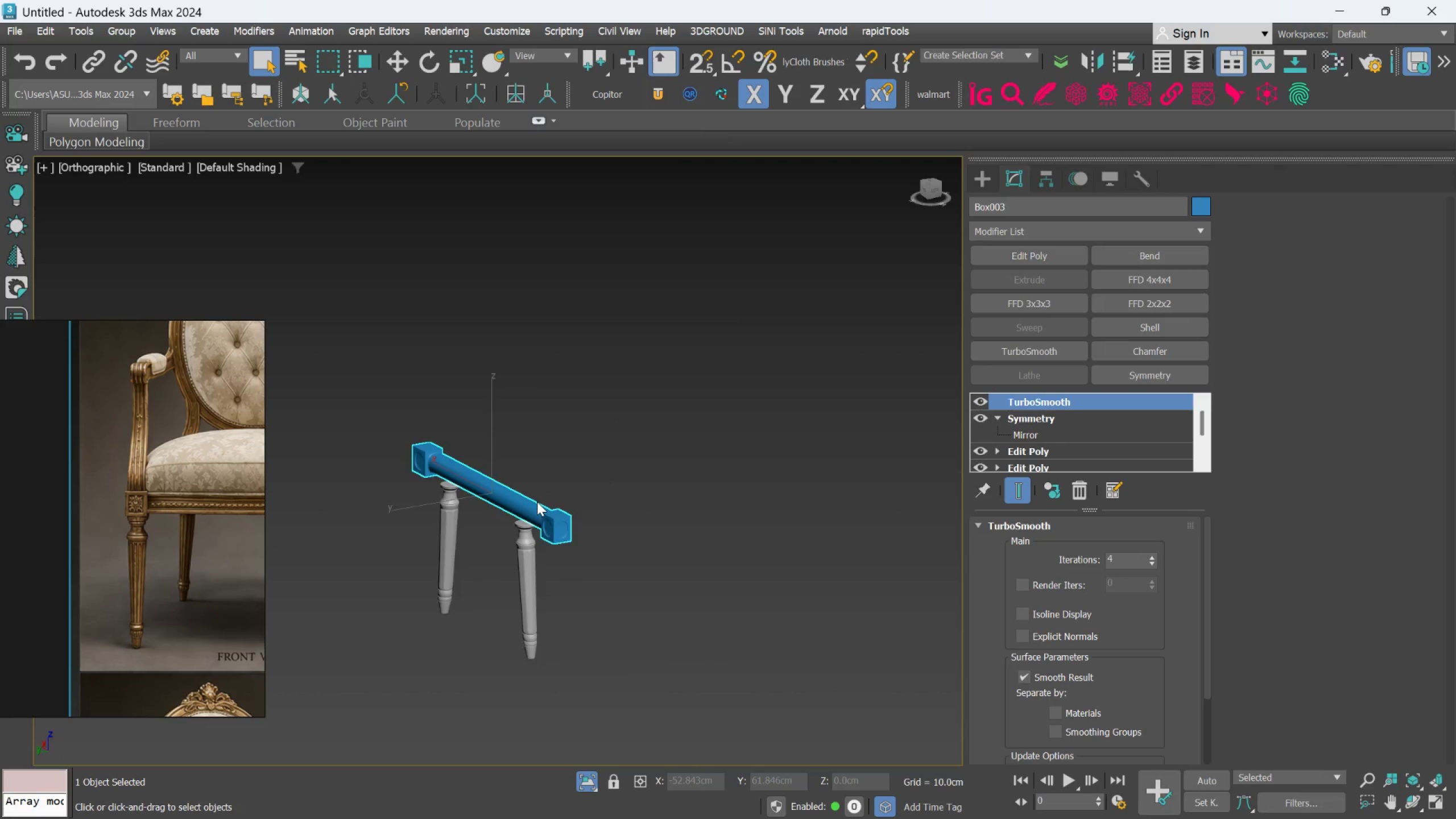 
scroll: coordinate [537, 502], scroll_direction: up, amount: 2.0
 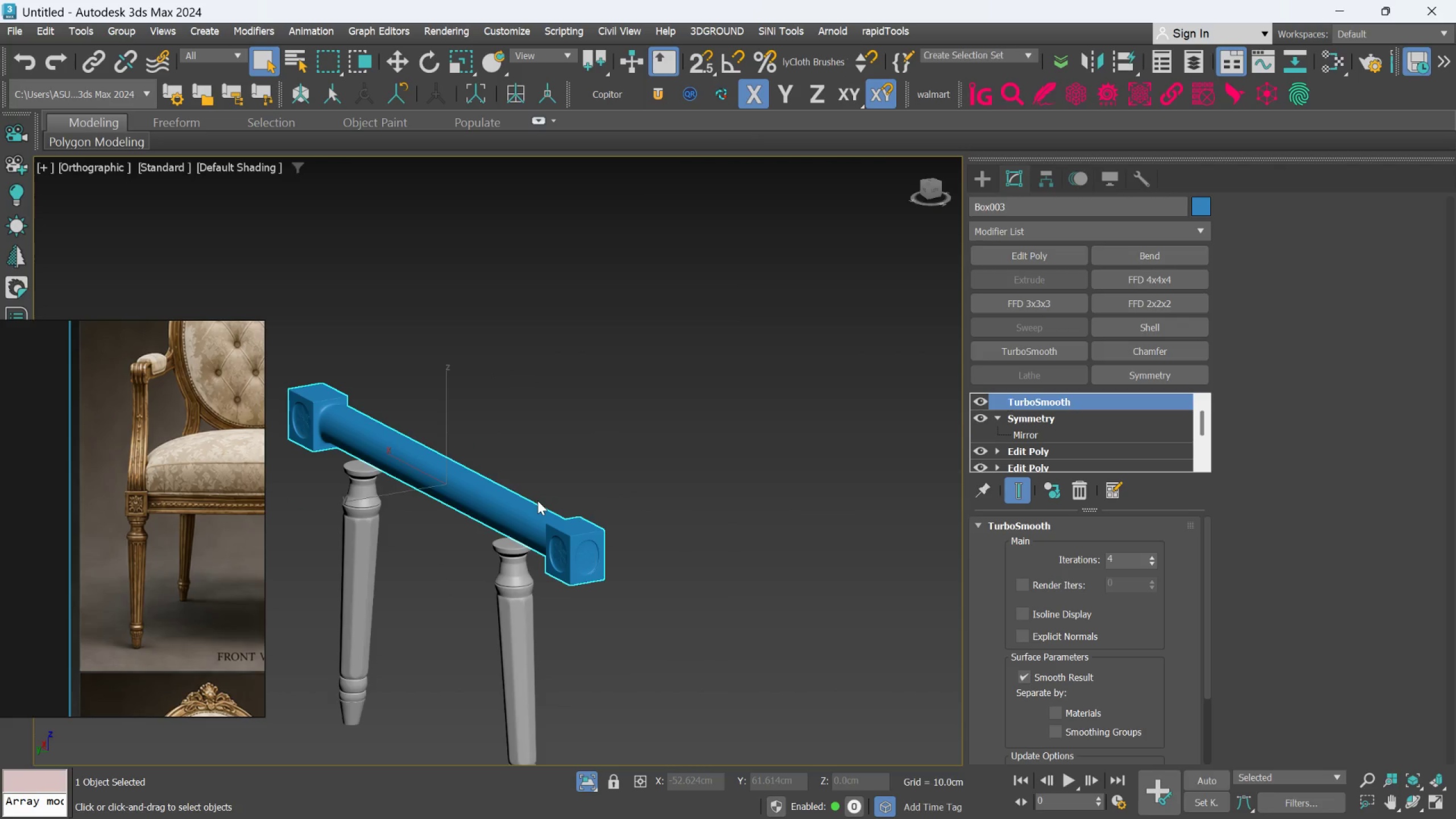 
scroll: coordinate [537, 500], scroll_direction: down, amount: 1.0
 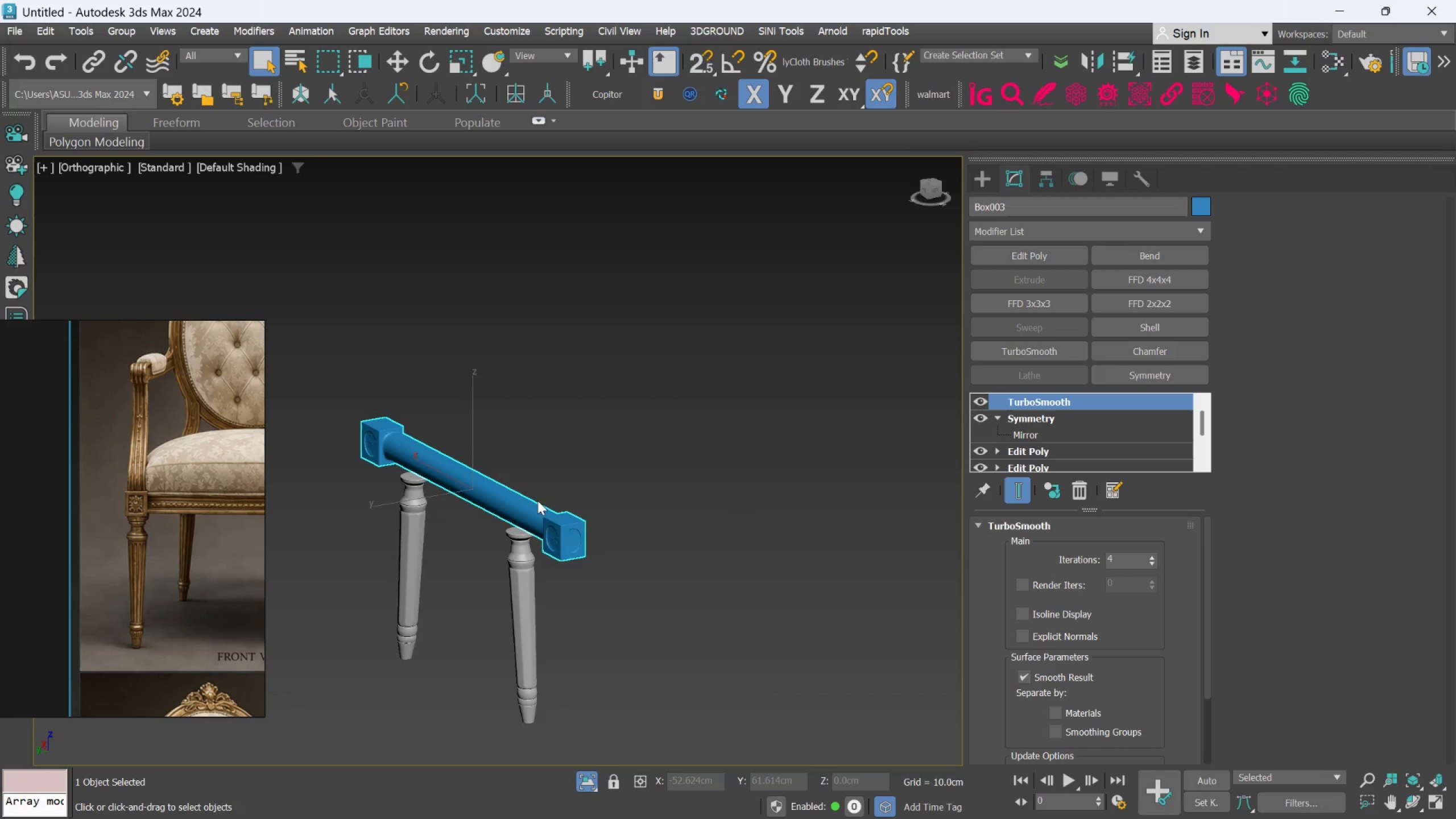 
hold_key(key=AltLeft, duration=0.78)
 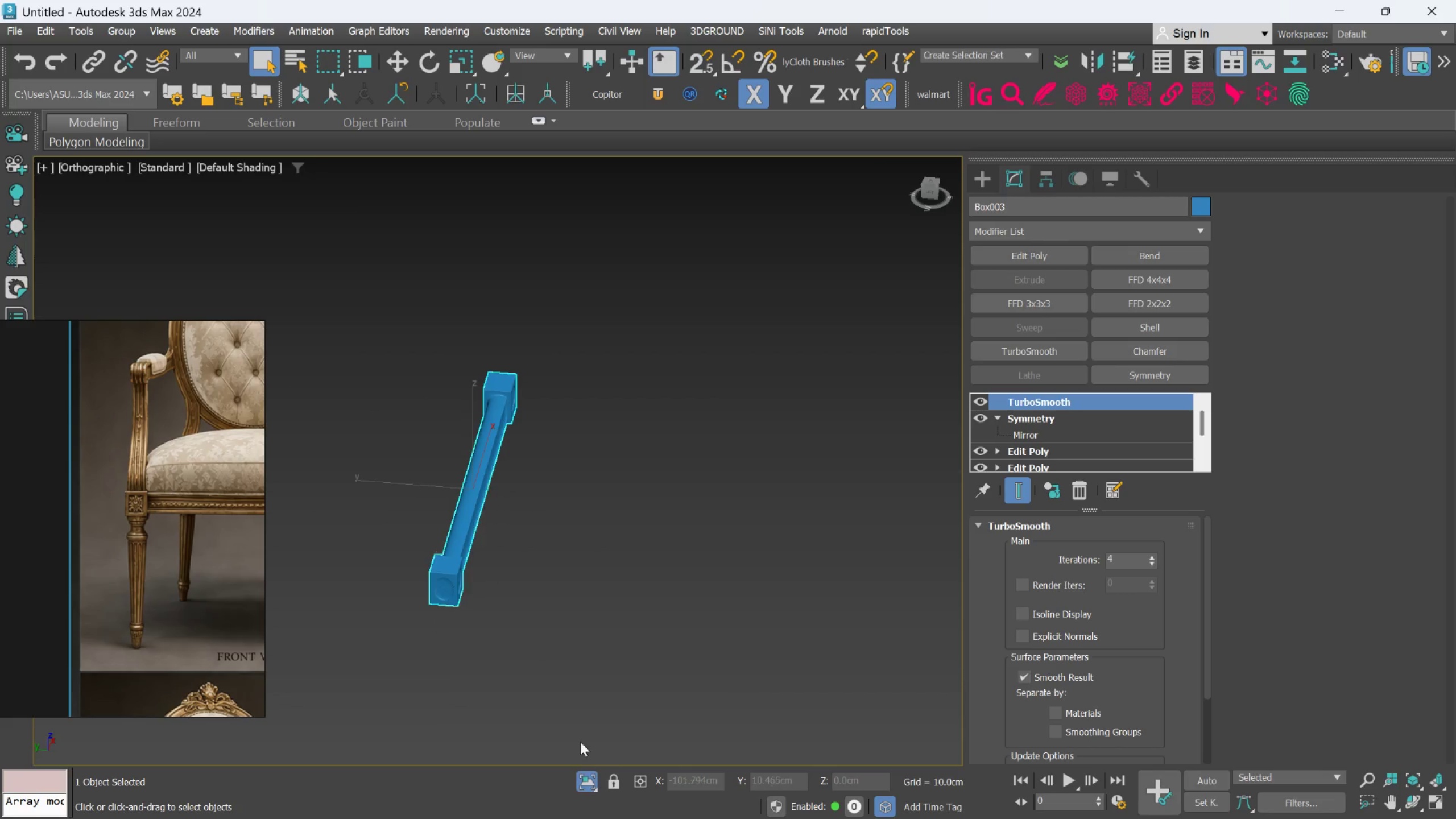 
key(Alt+AltLeft)
 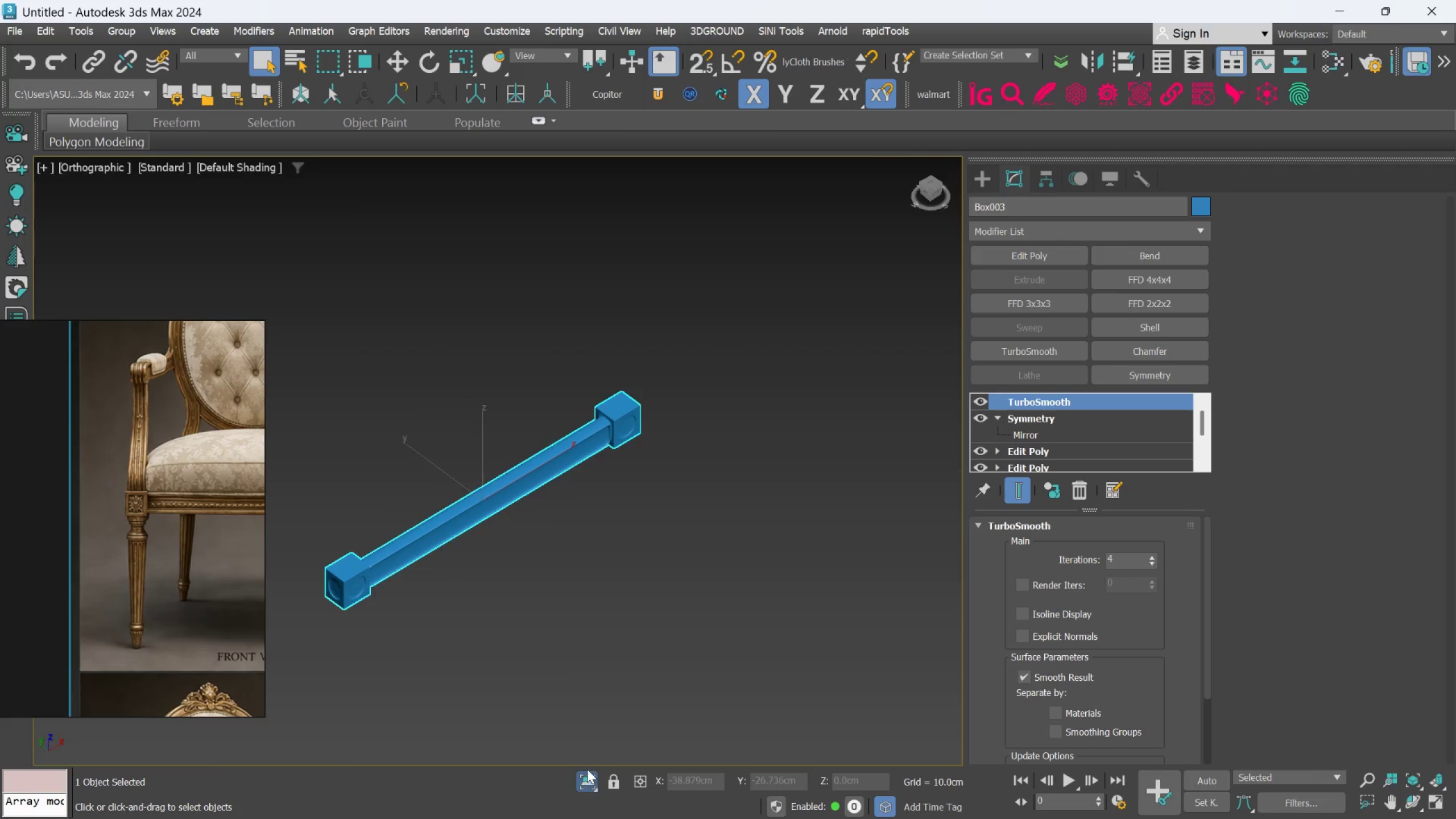 
hold_key(key=AltLeft, duration=0.97)
 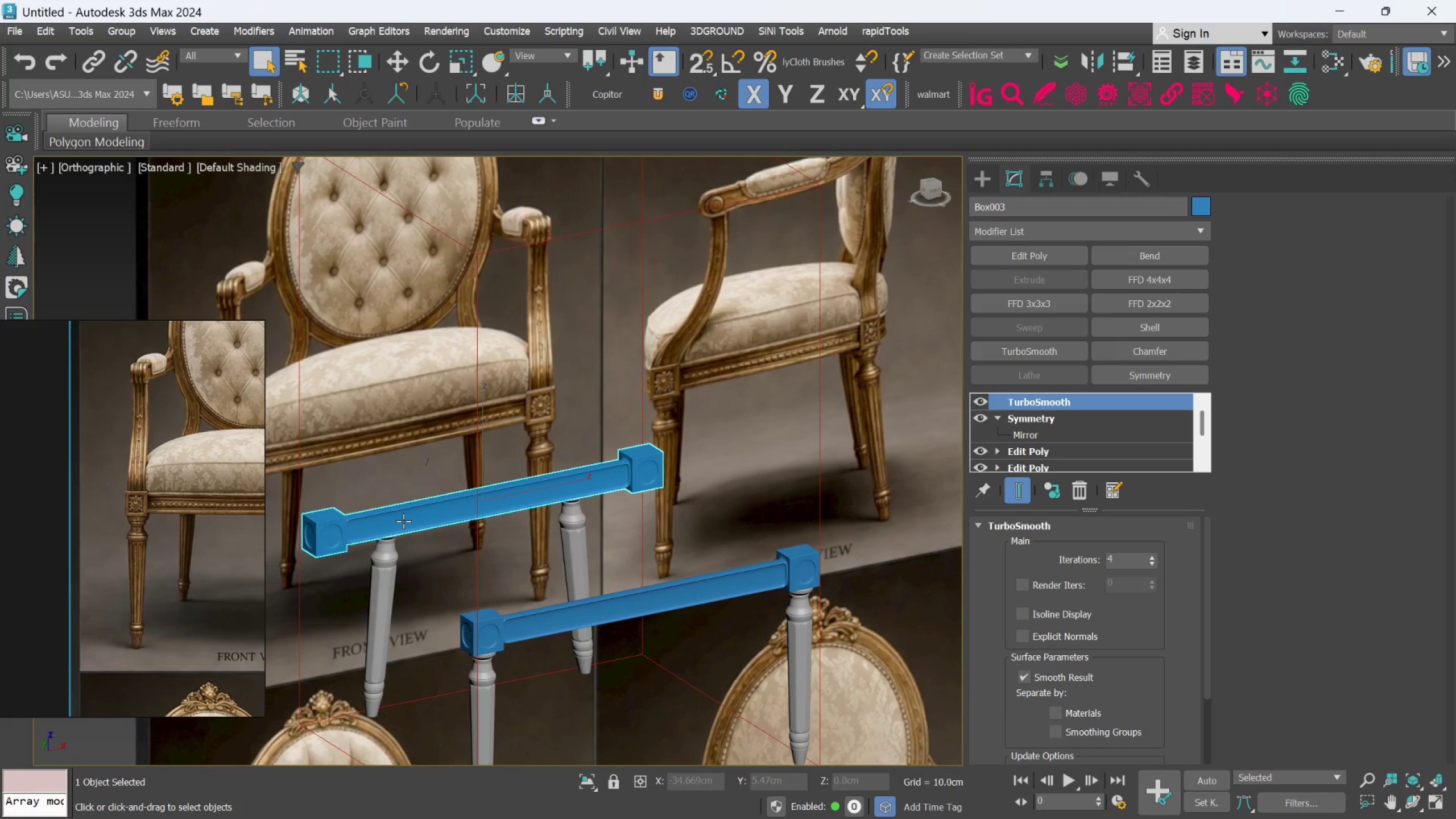 
left_click([403, 521])
 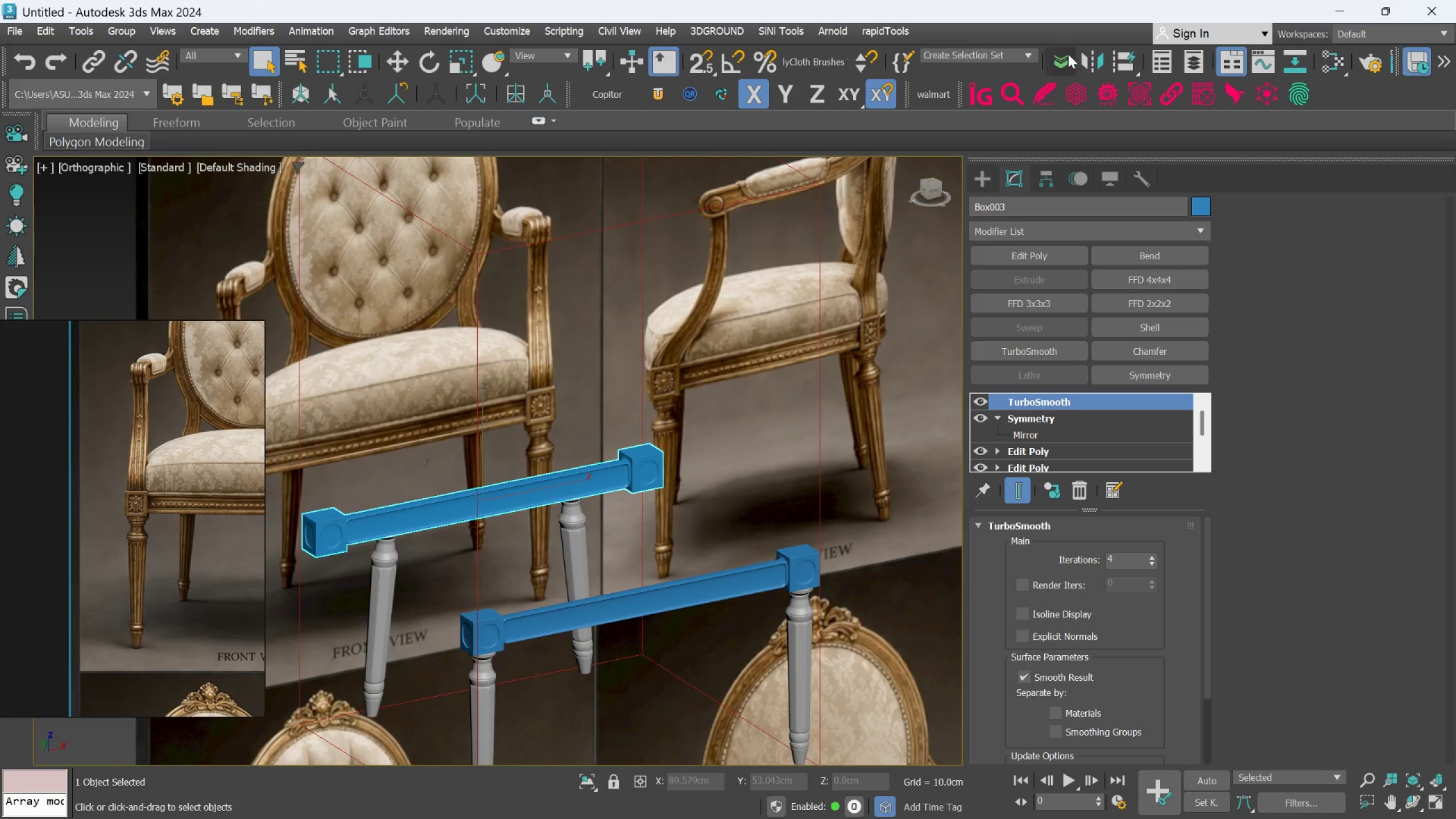 
left_click([1079, 54])
 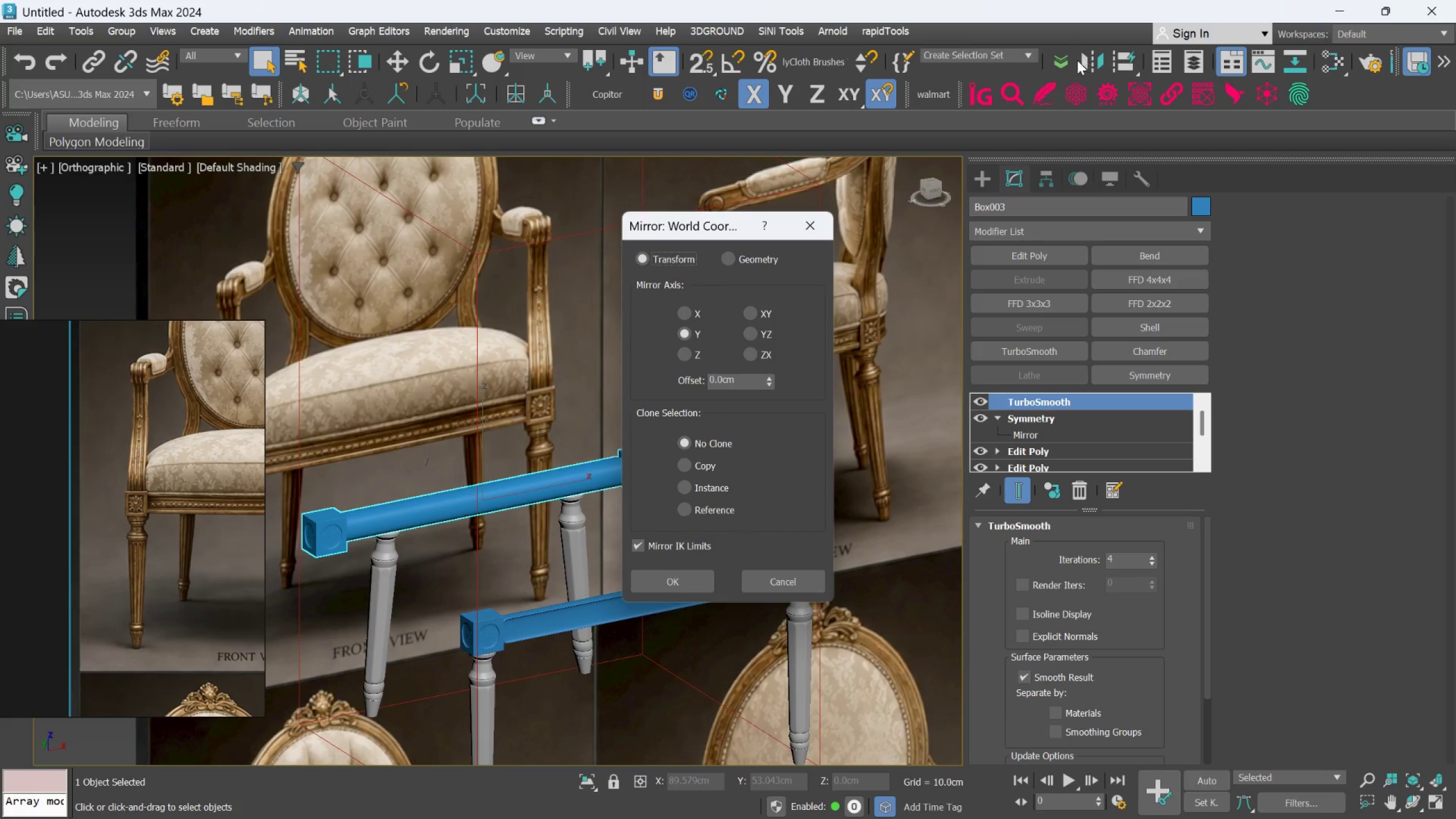 
left_click([677, 574])
 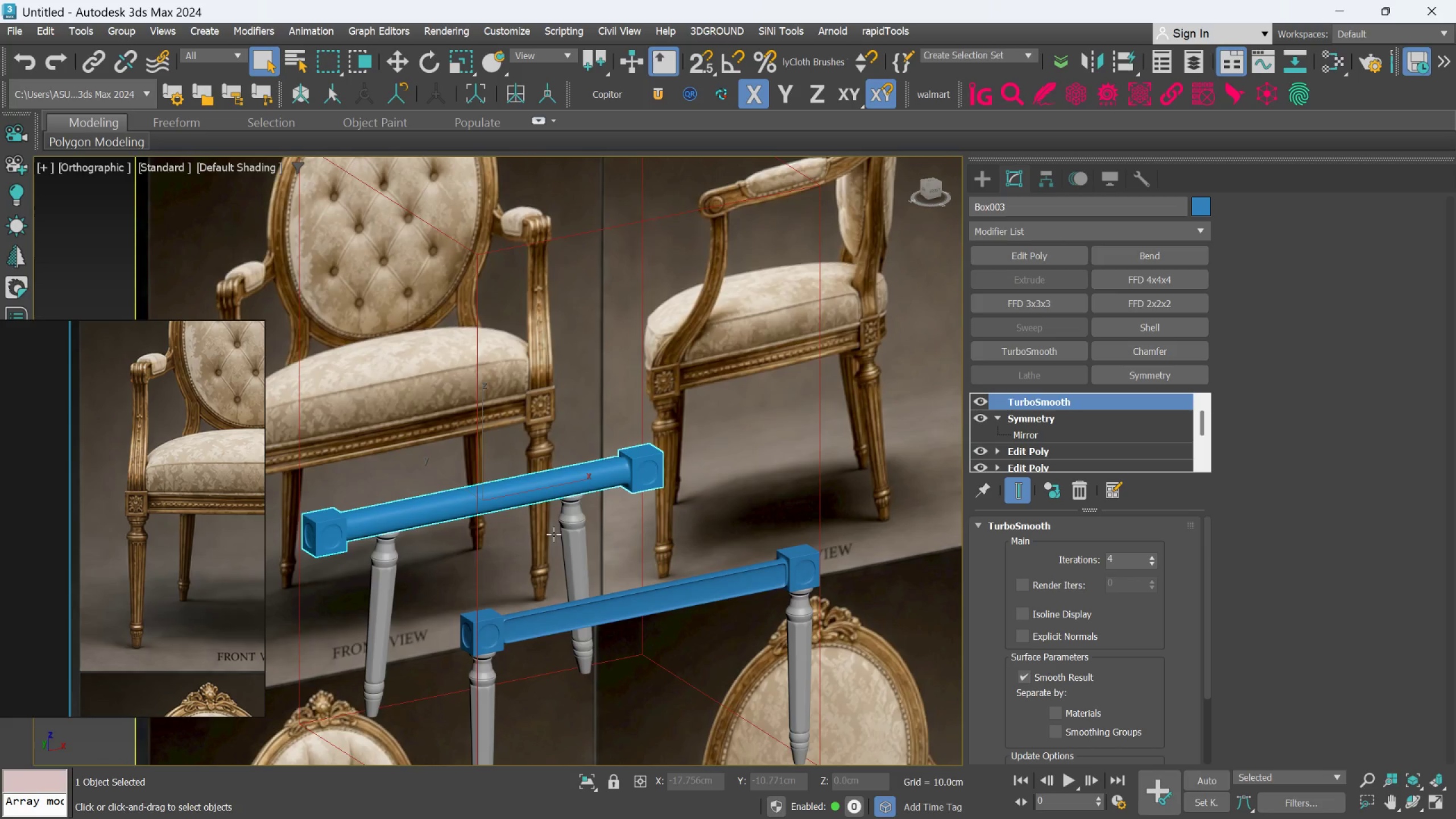 
hold_key(key=ControlLeft, duration=1.51)
left_click([577, 524])
 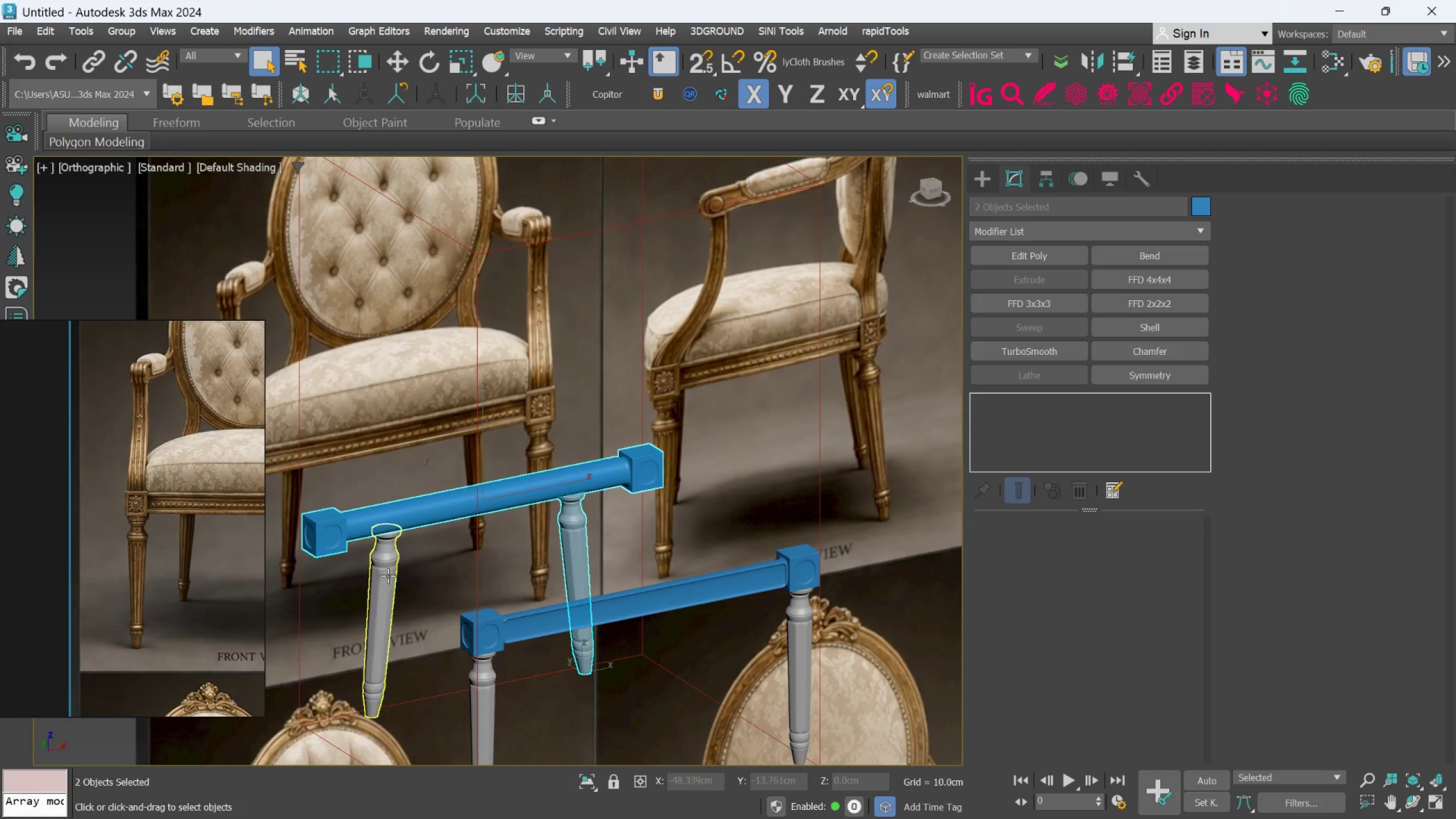 
left_click([390, 575])
 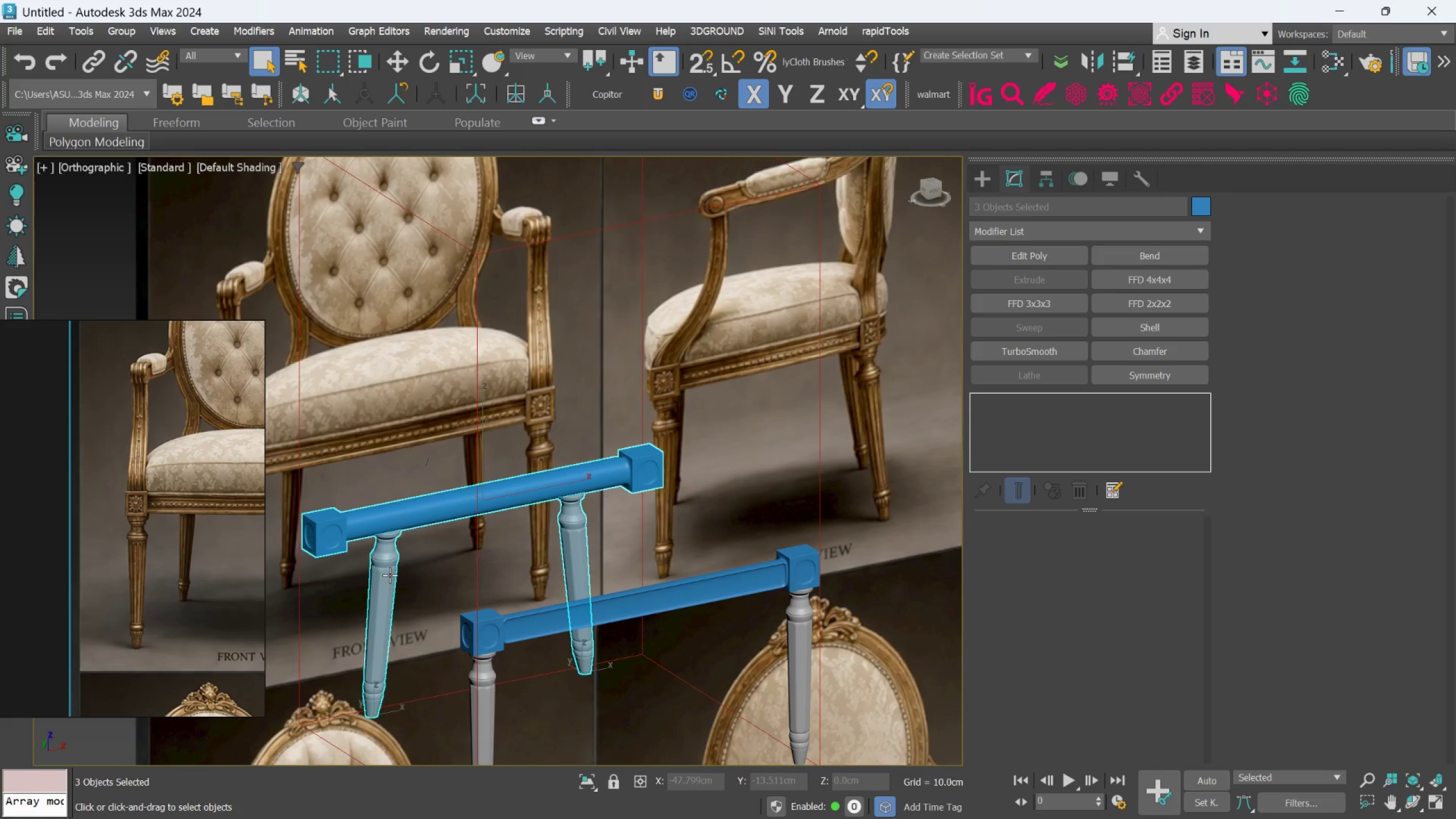 
key(Control+ControlLeft)
 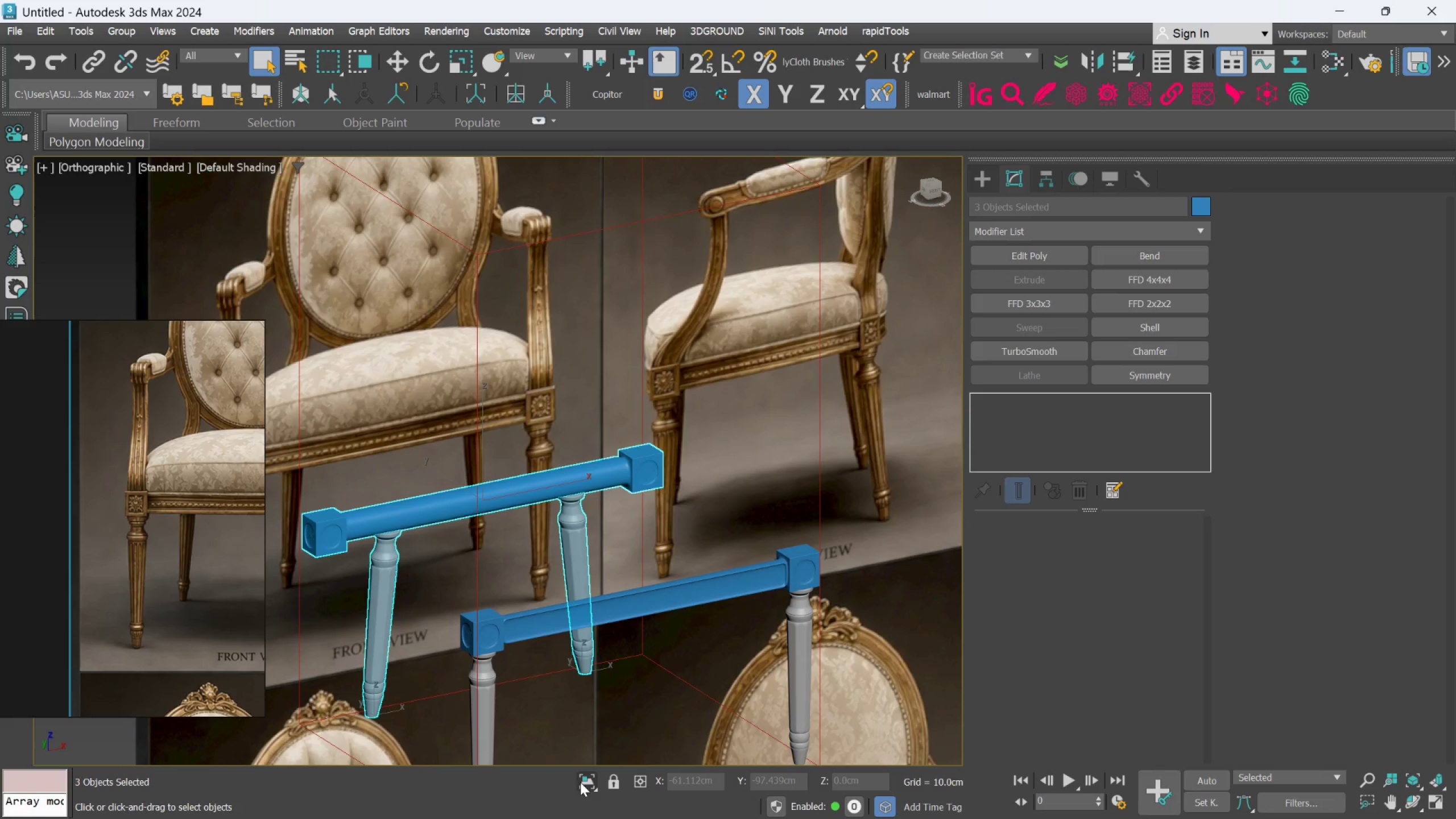 
left_click([580, 782])
 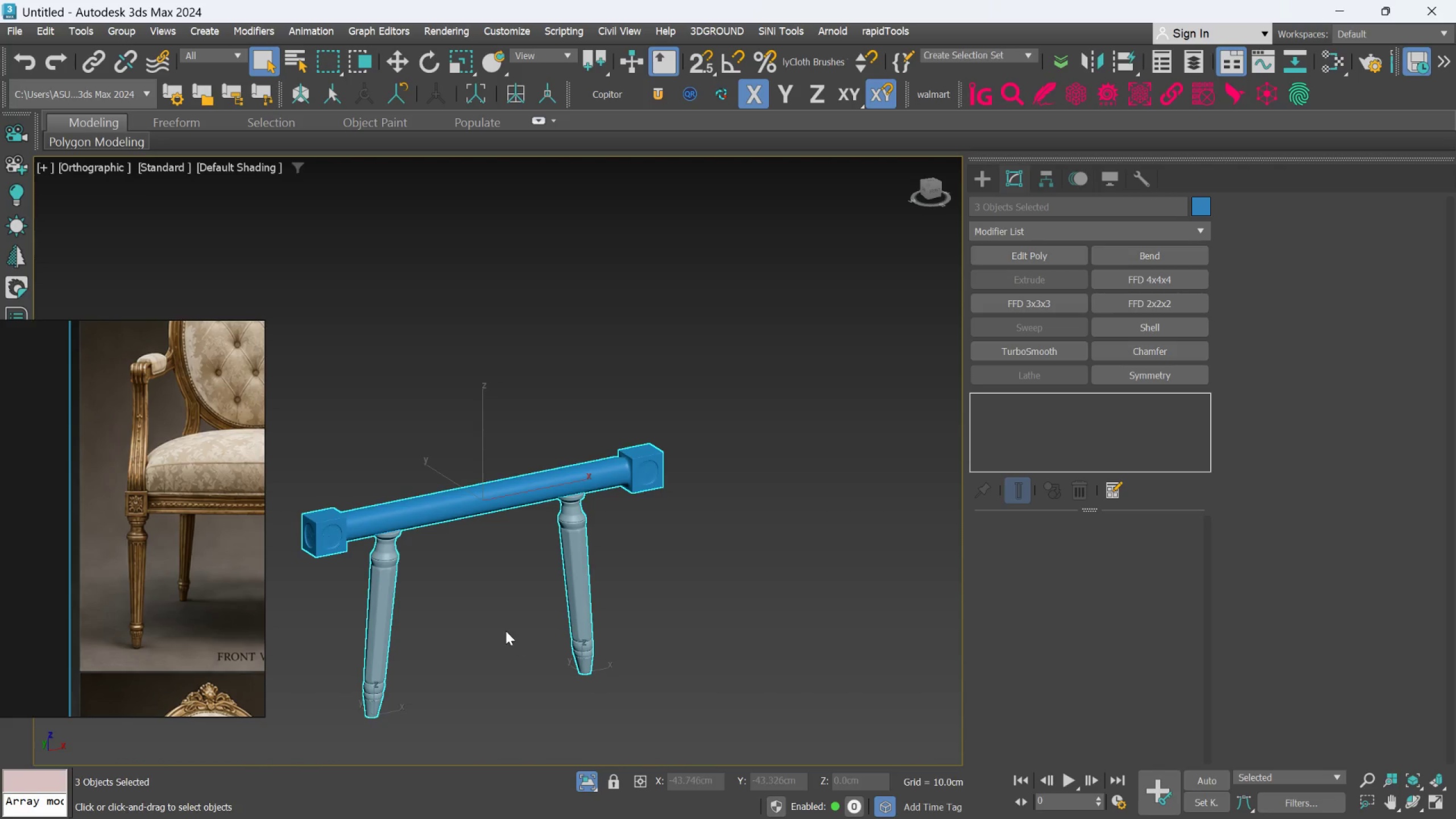 
hold_key(key=AltLeft, duration=0.75)
 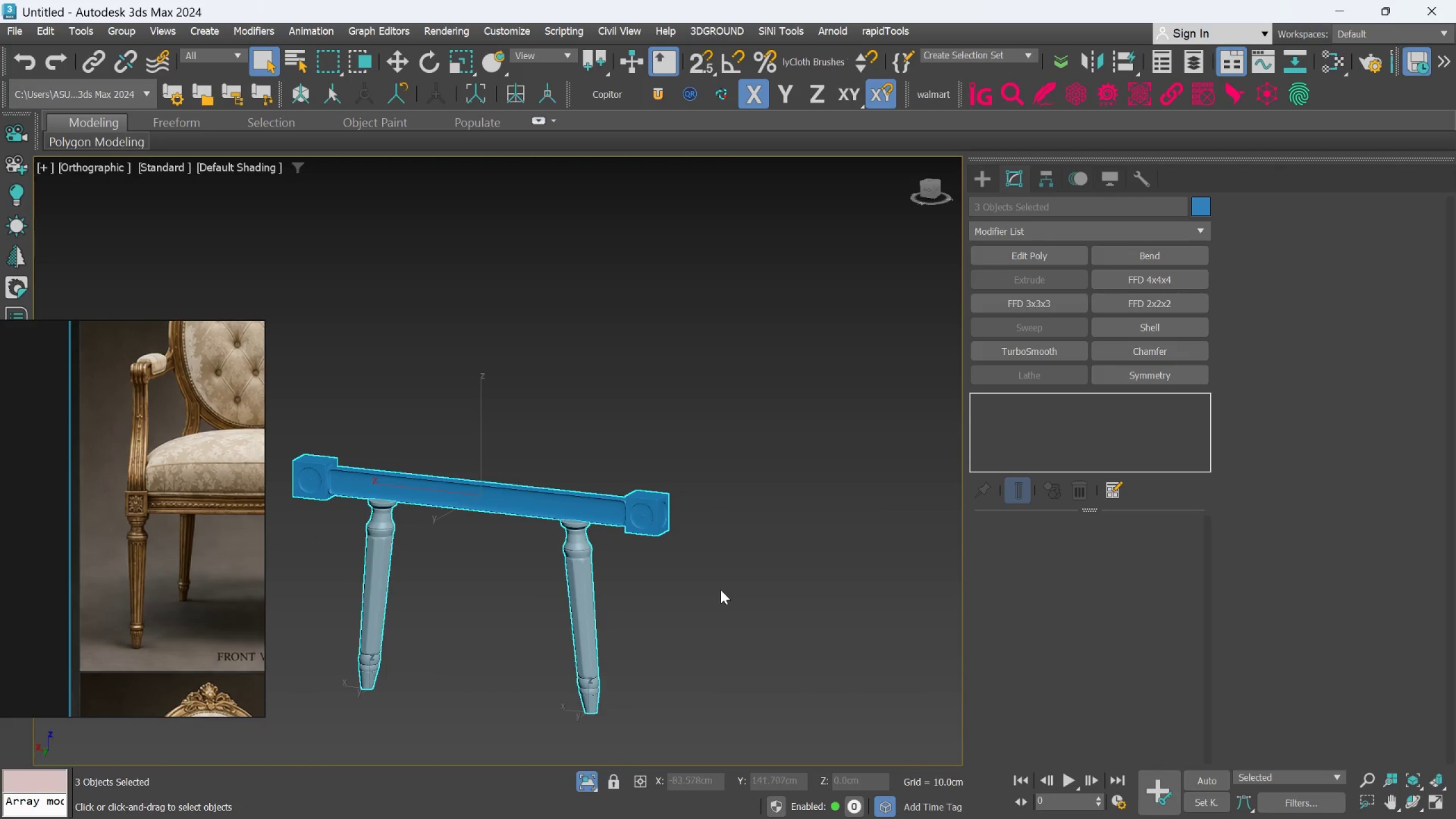 
left_click([721, 588])
 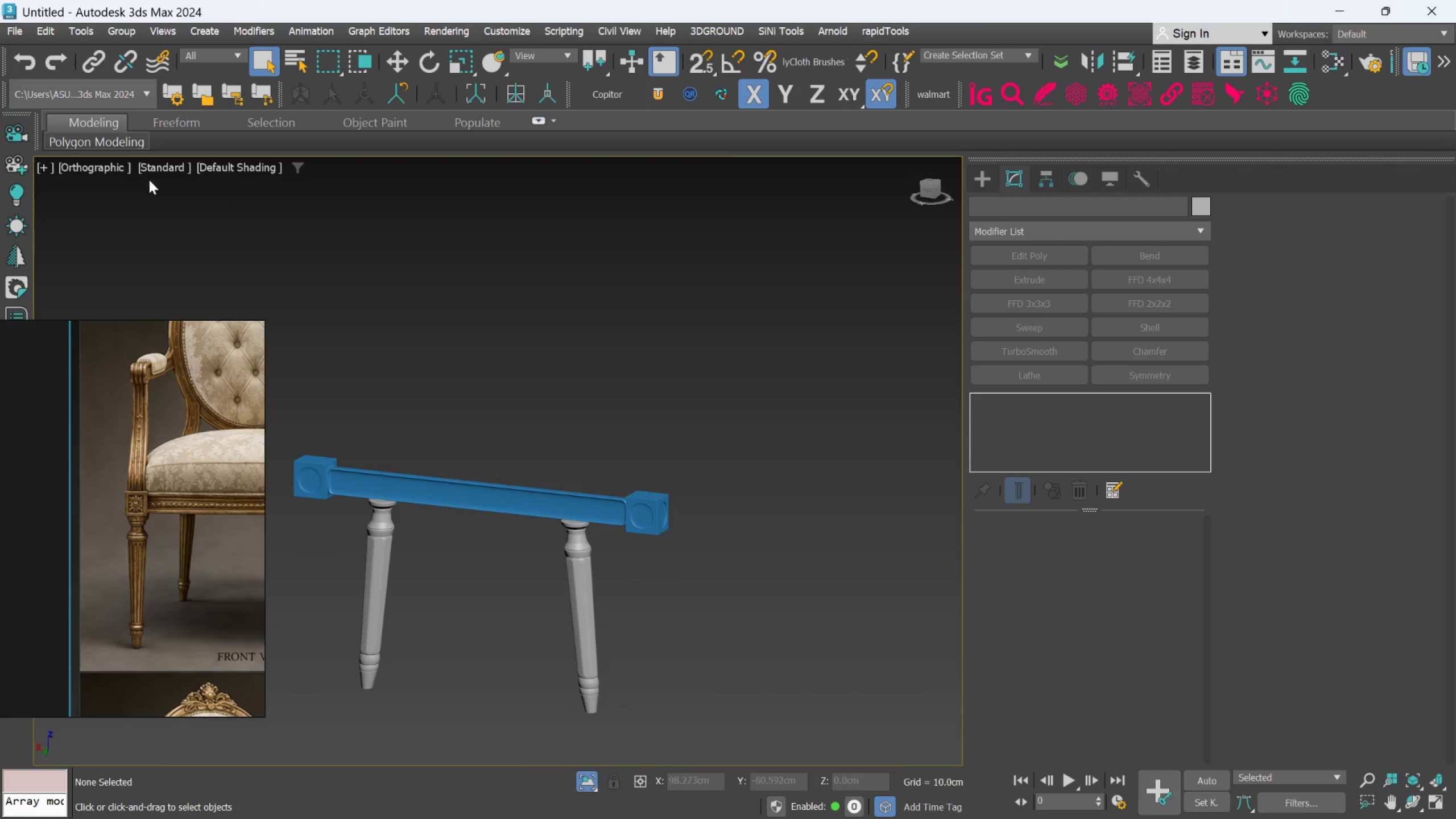 
left_click([96, 165])
 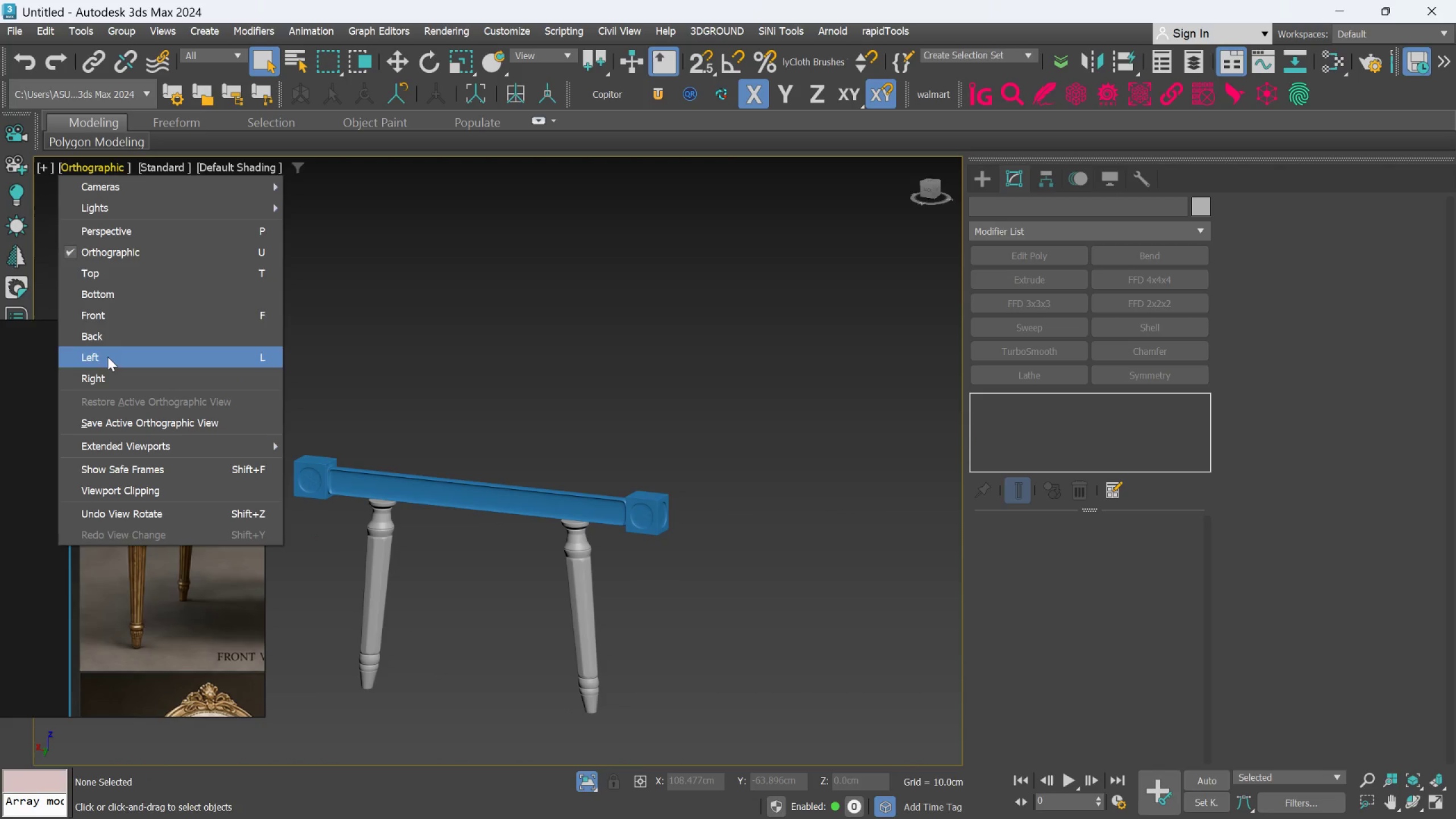 
left_click([107, 341])
 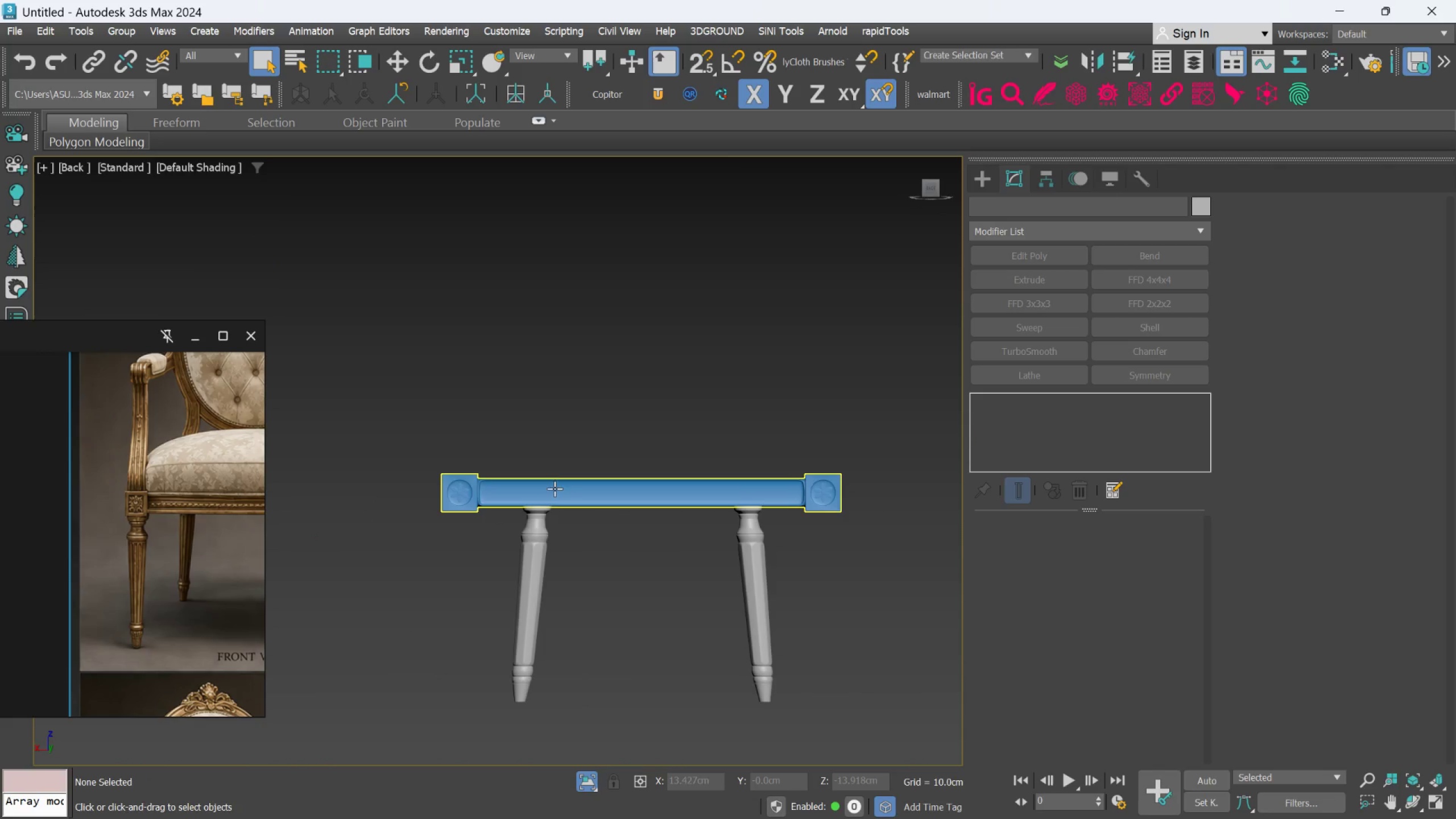 
left_click([555, 490])
 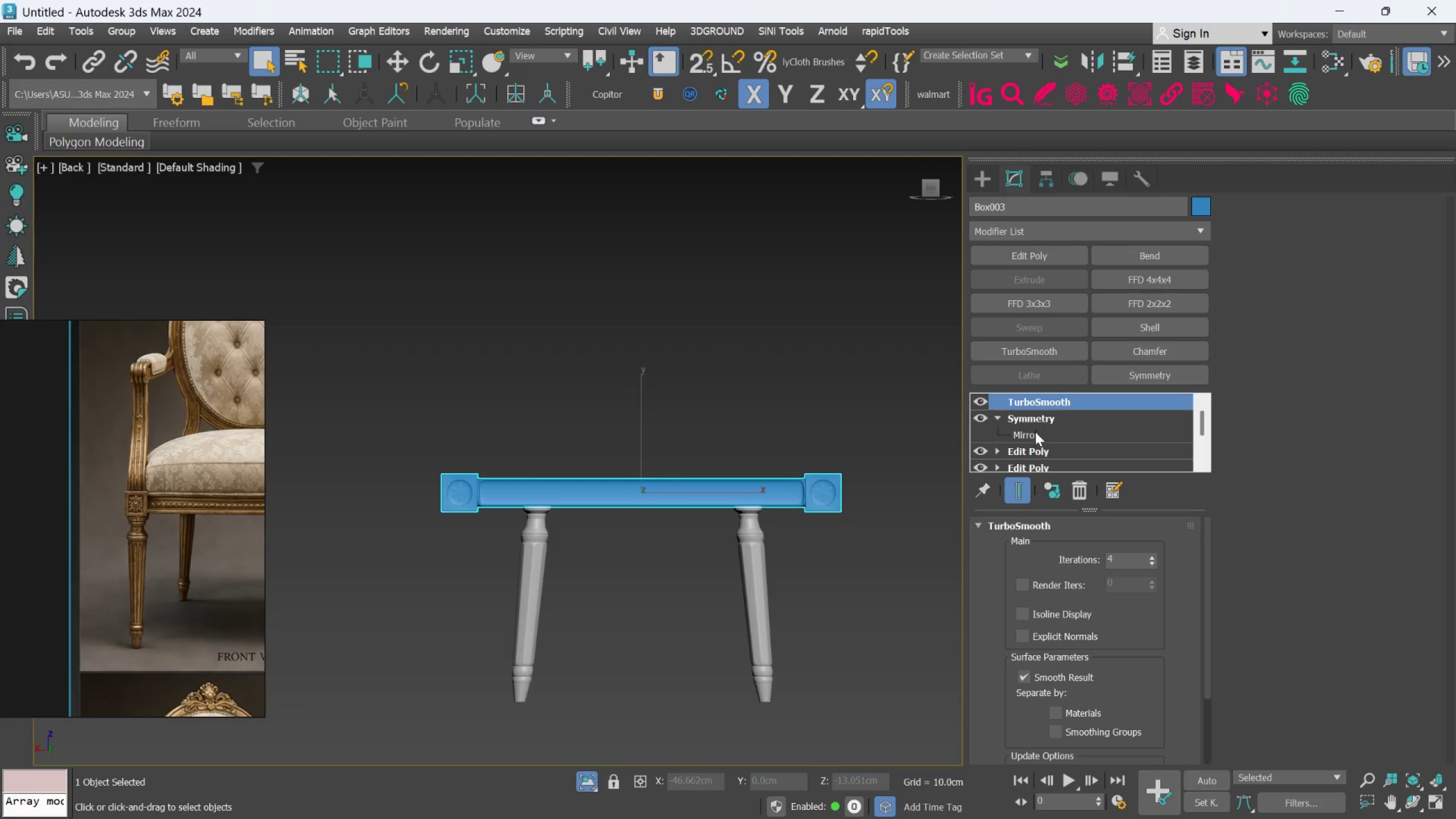 
key(Control+Z)
 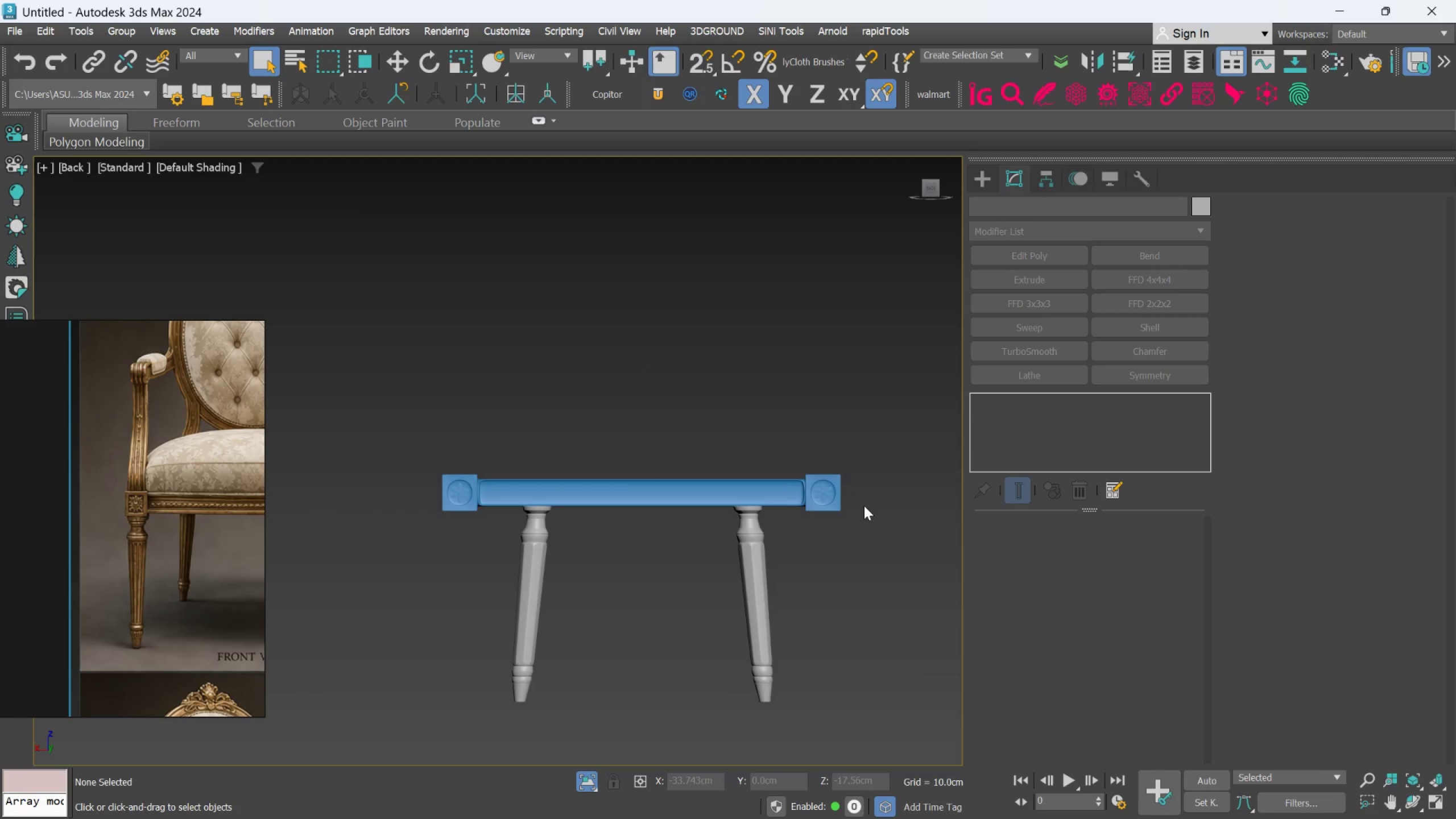 
key(Control+Z)
 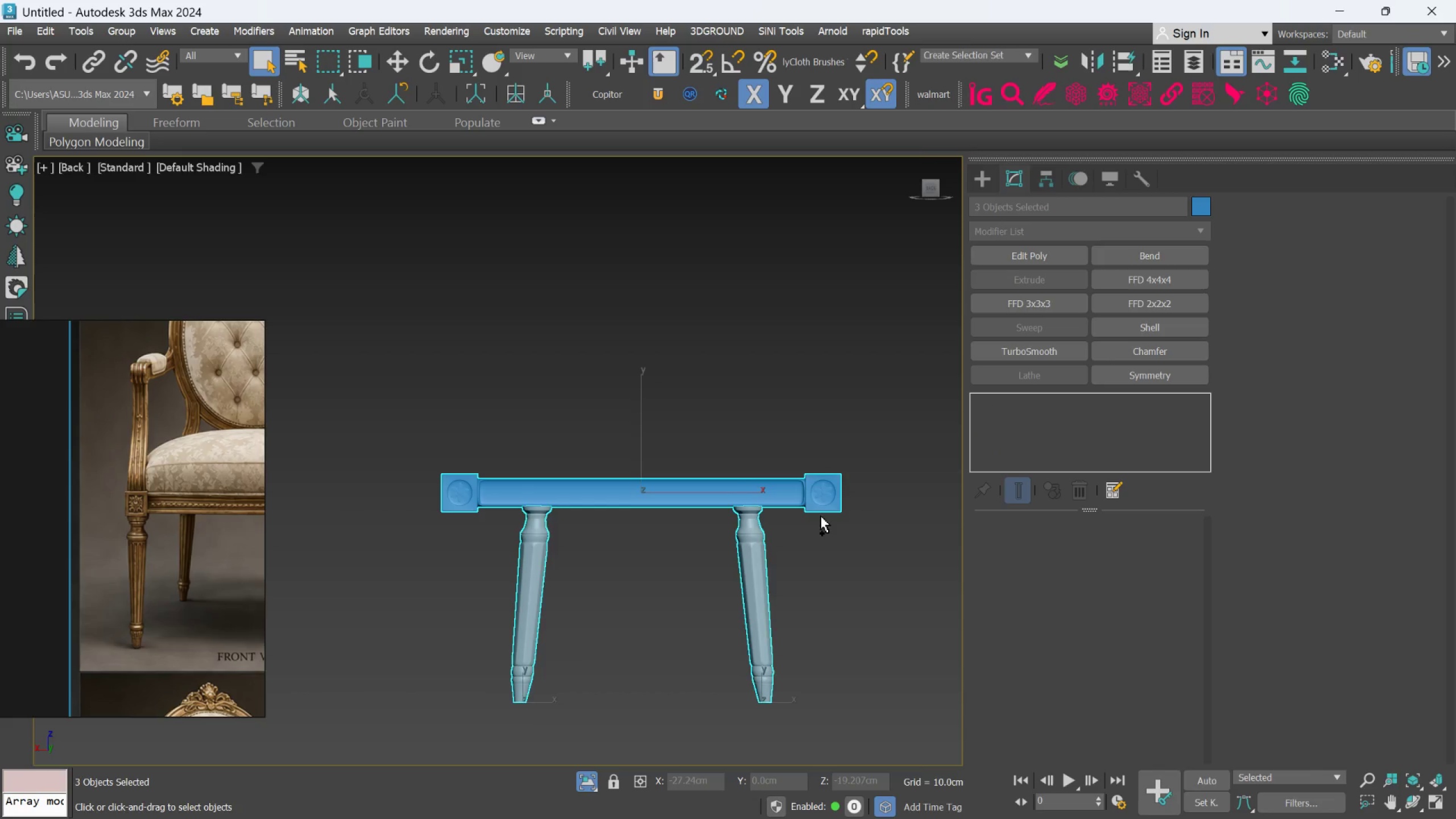 
key(Control+Z)
 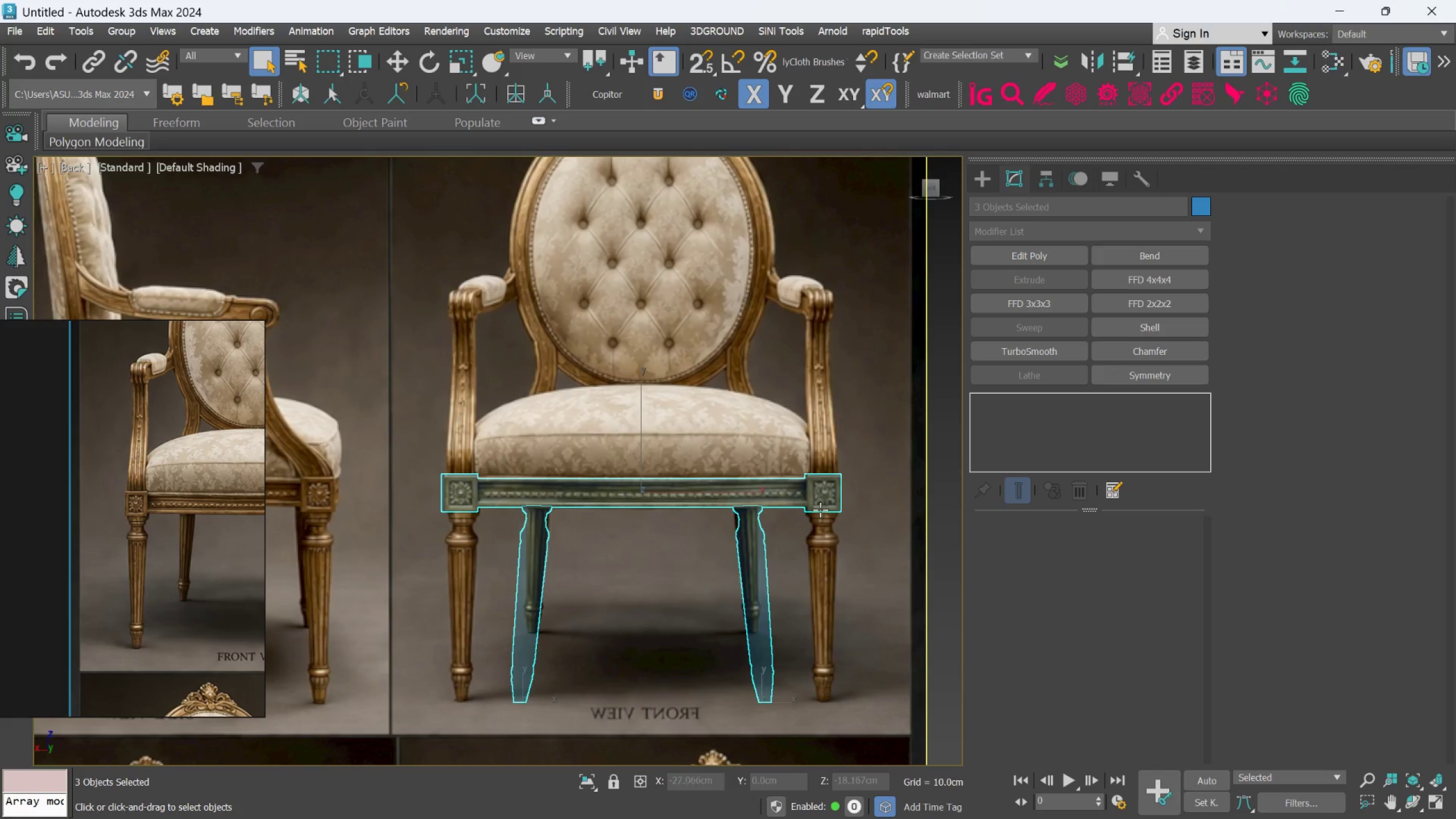 
key(Control+Z)
 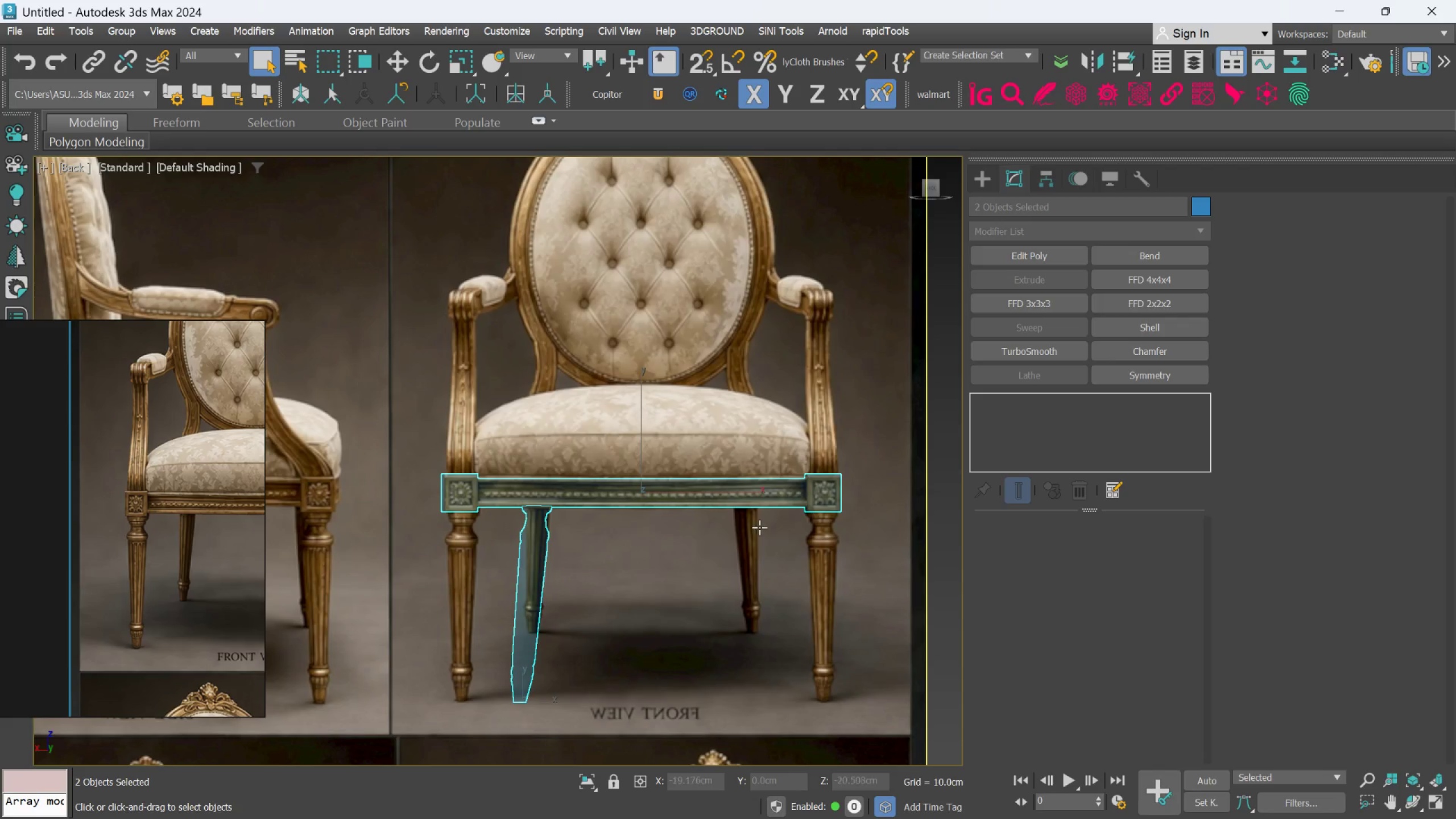 
scroll: coordinate [737, 541], scroll_direction: down, amount: 3.0
 